 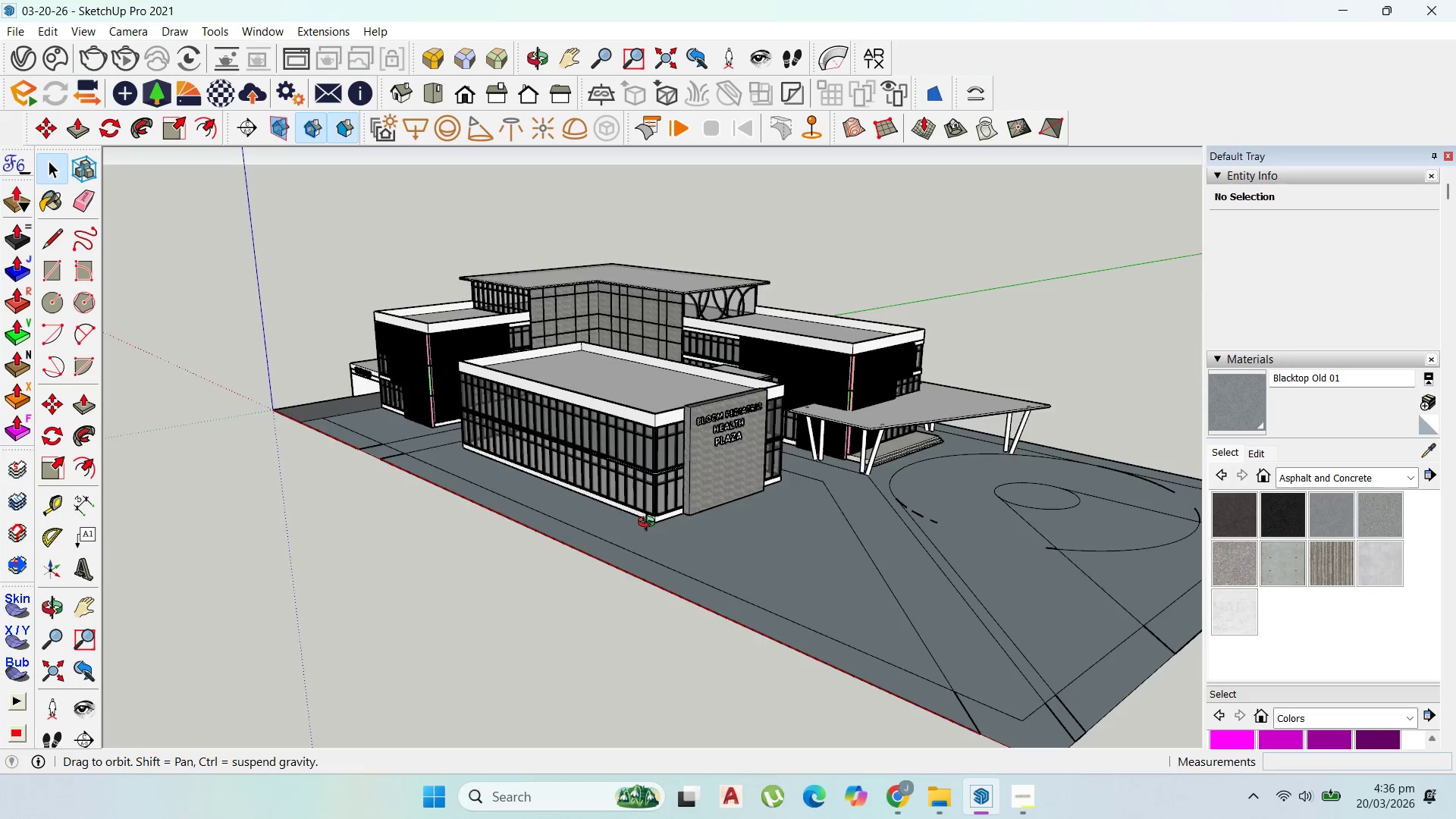 
scroll: coordinate [732, 366], scroll_direction: up, amount: 13.0
 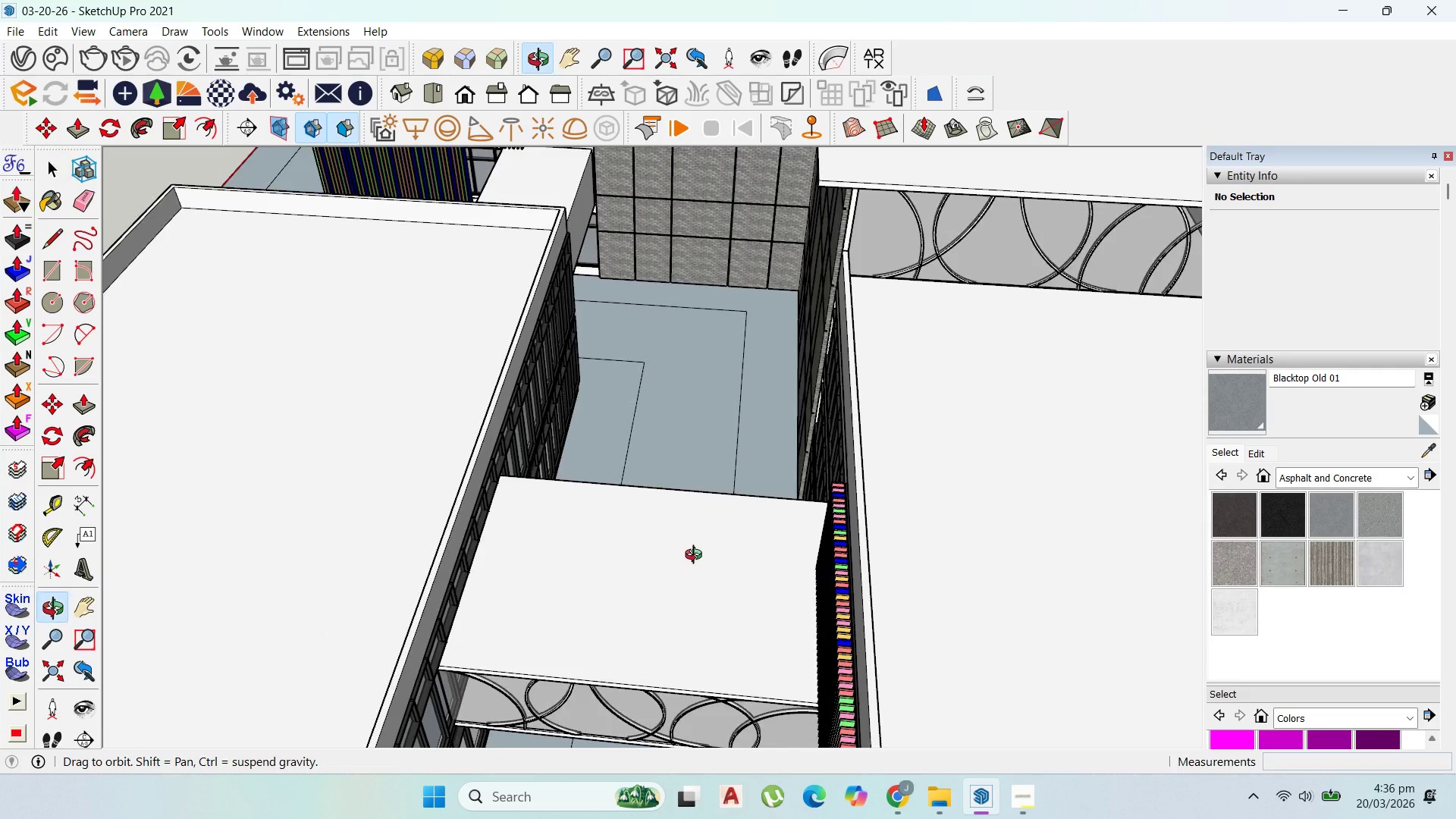 
scroll: coordinate [765, 360], scroll_direction: down, amount: 8.0
 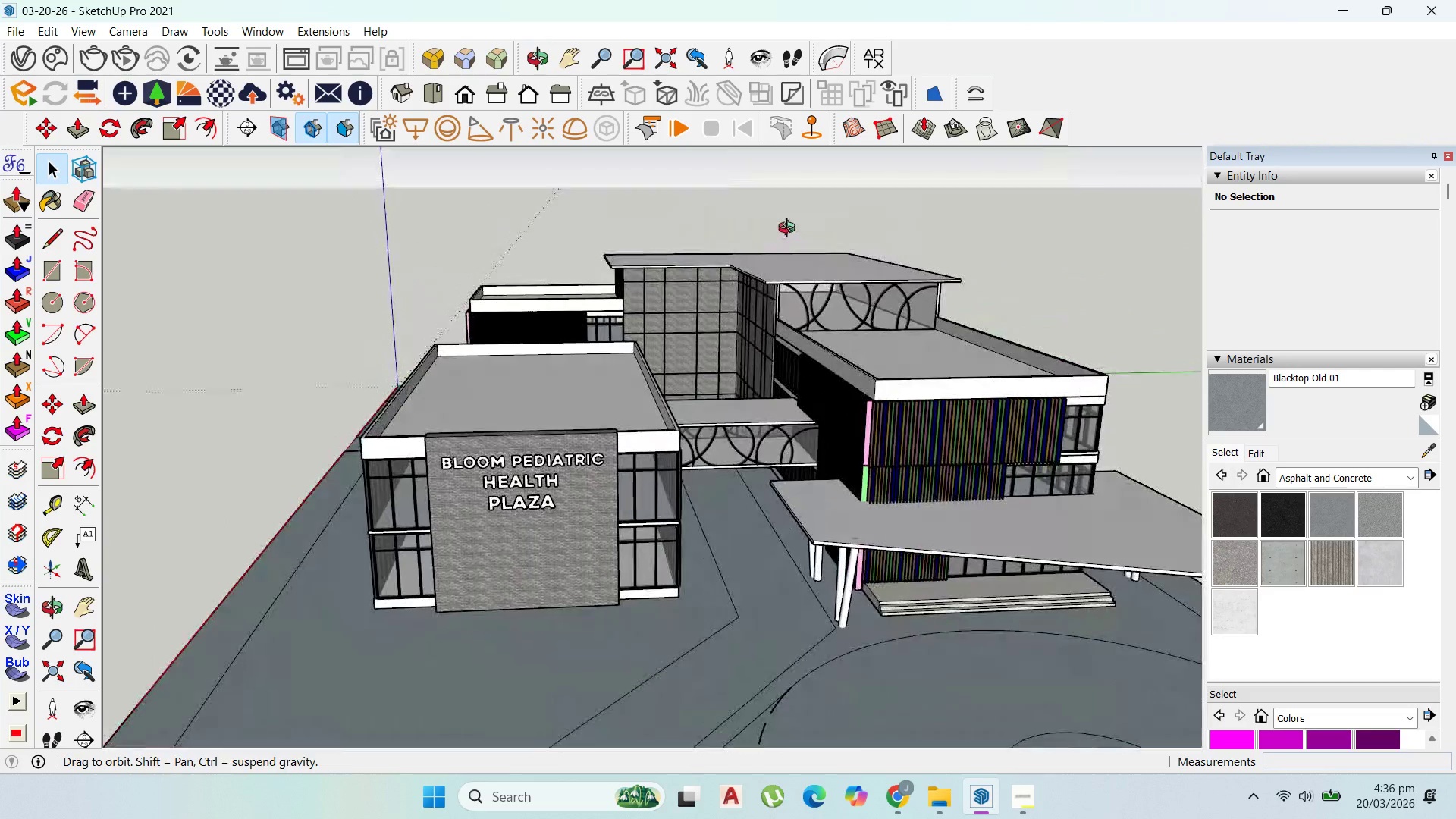 
scroll: coordinate [711, 593], scroll_direction: up, amount: 5.0
 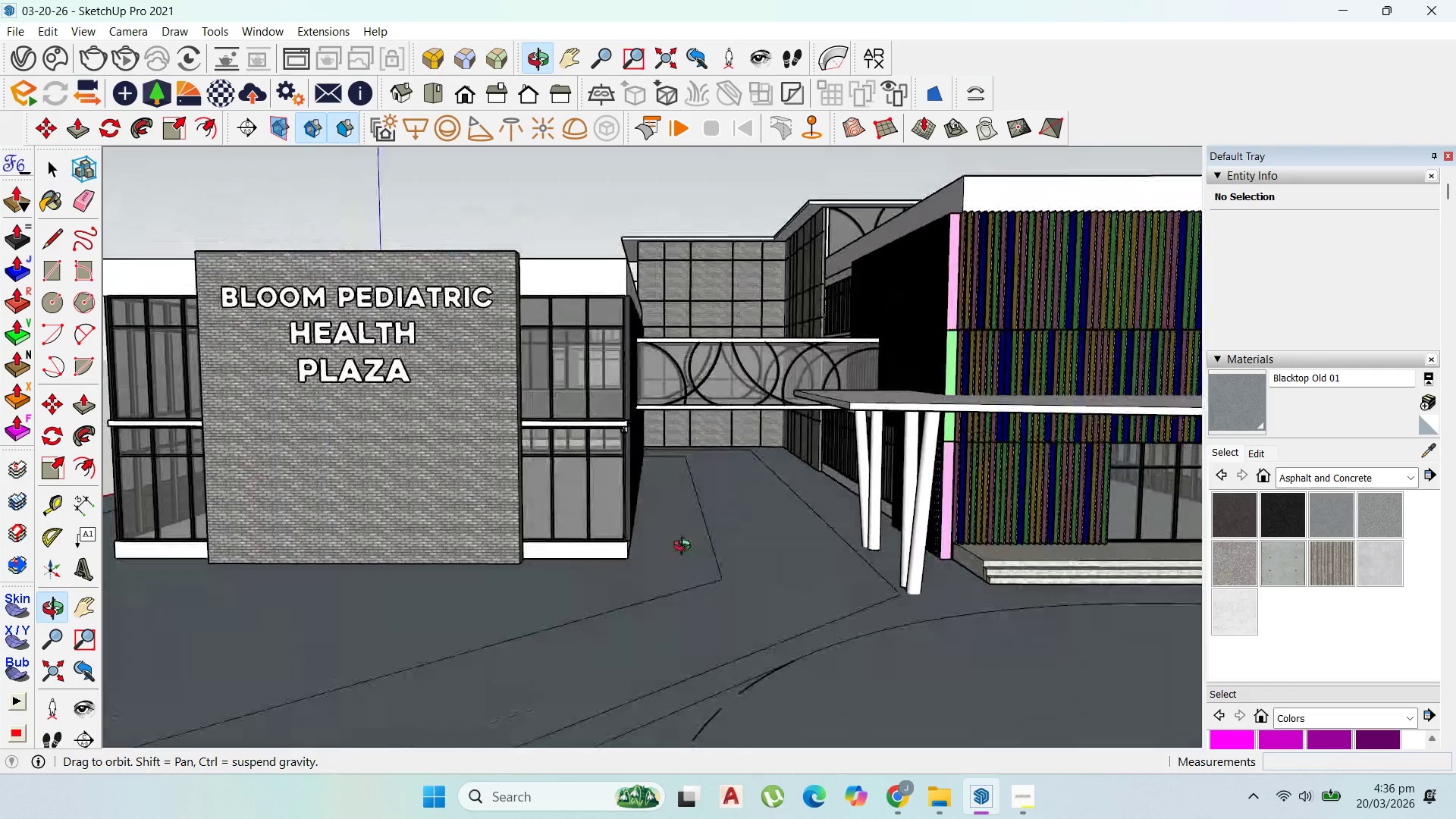 
double_click([764, 557])
 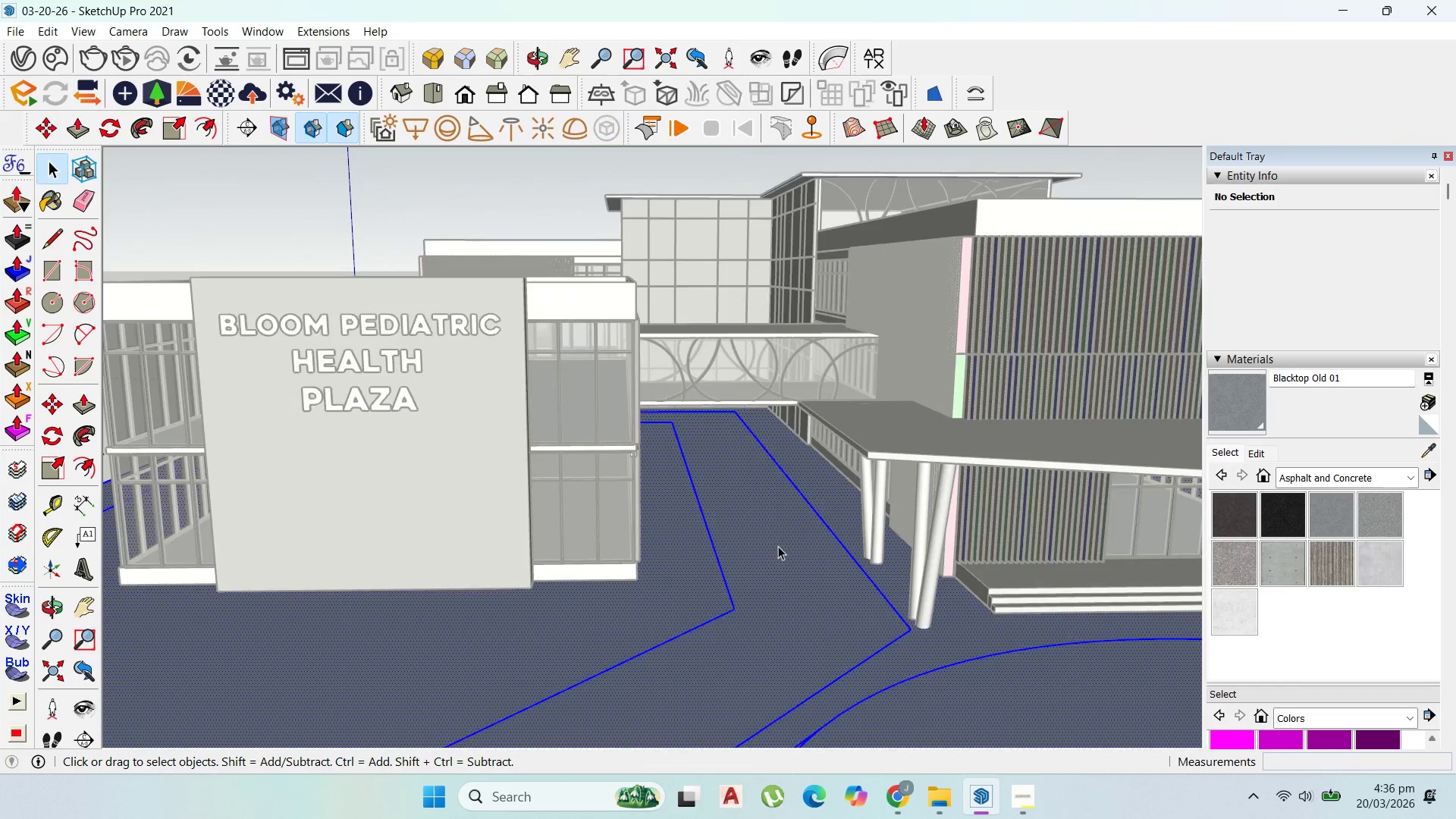 
left_click([771, 560])
 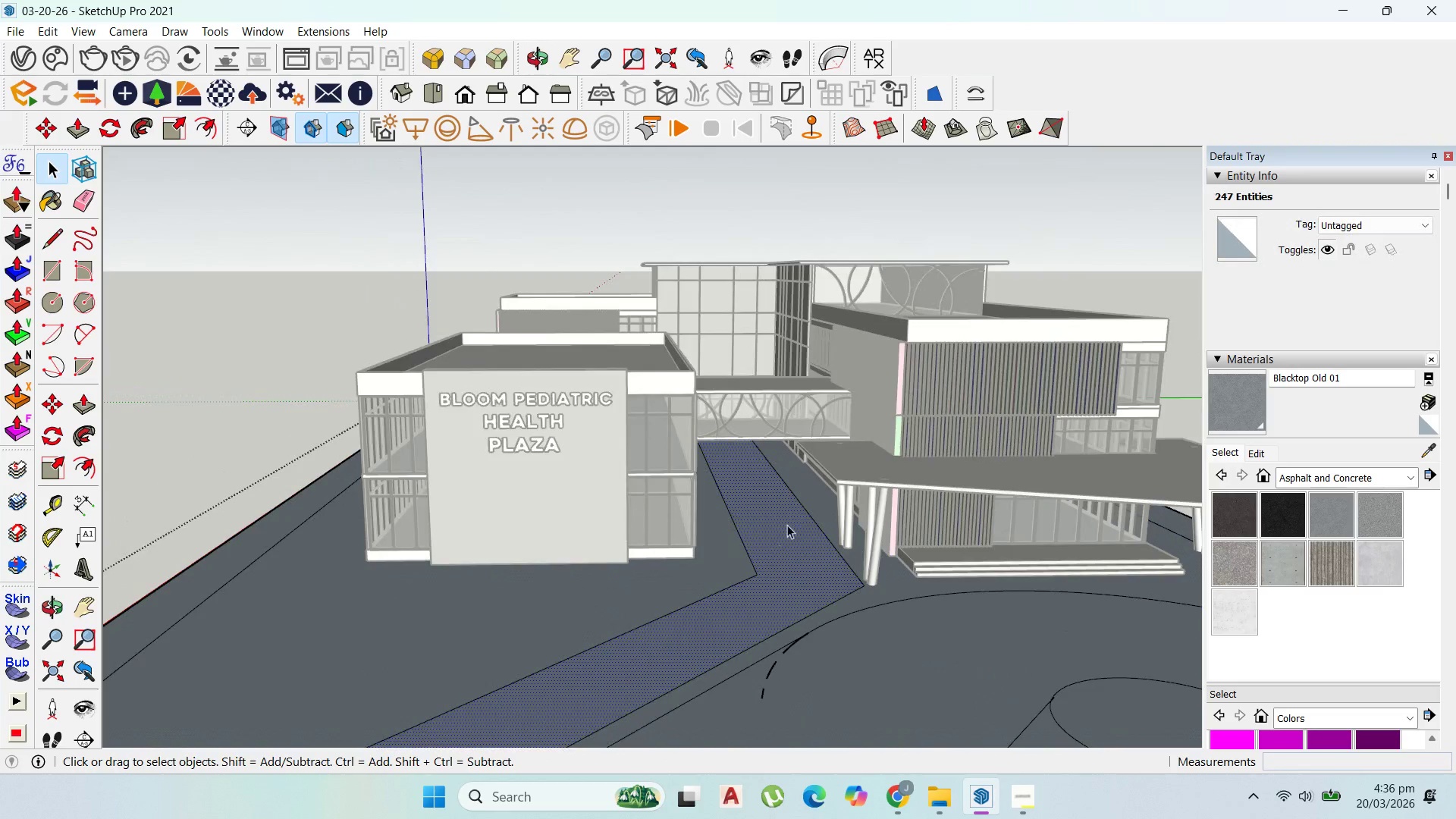 
scroll: coordinate [746, 523], scroll_direction: down, amount: 15.0
 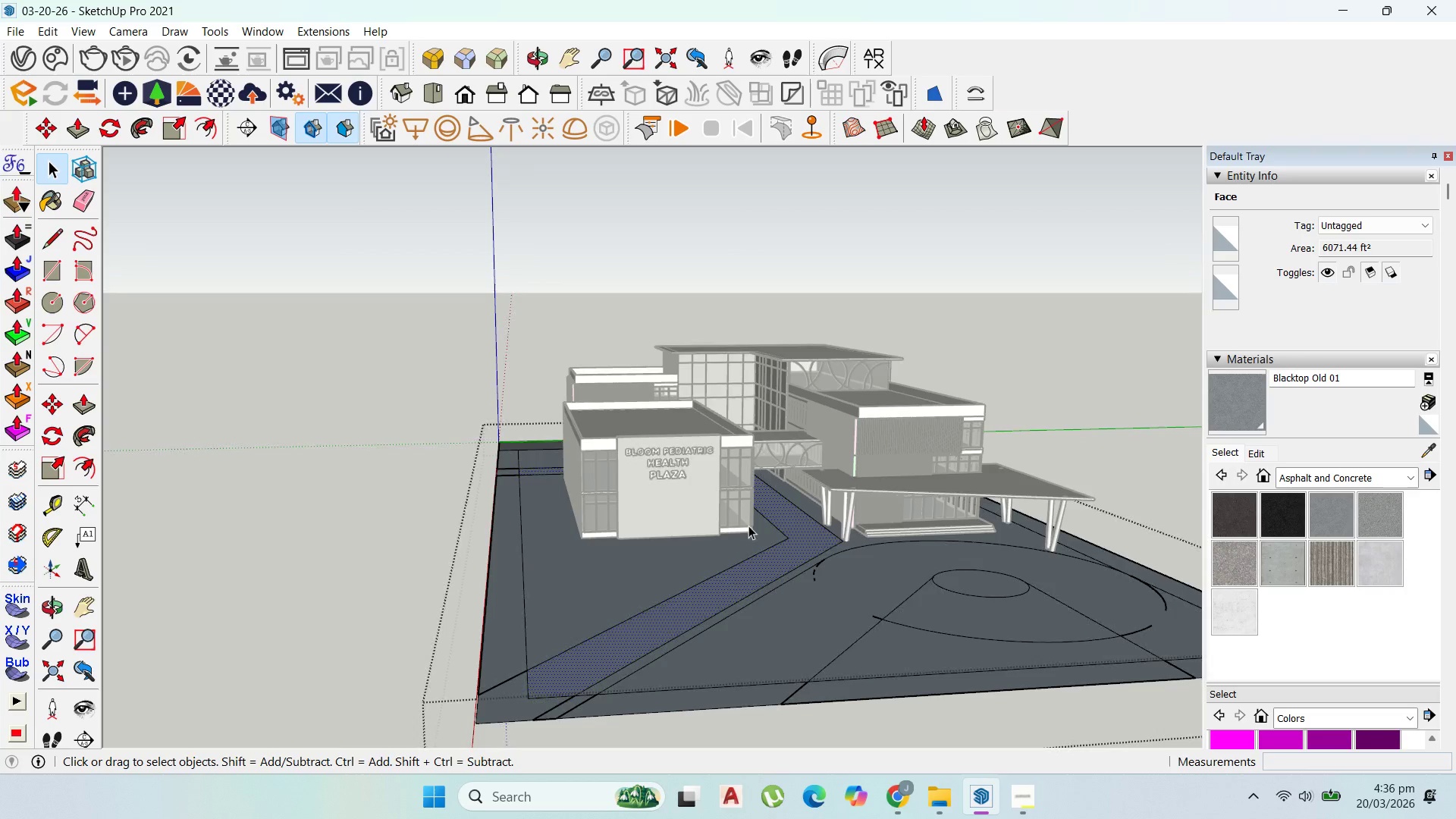 
left_click([509, 708])
 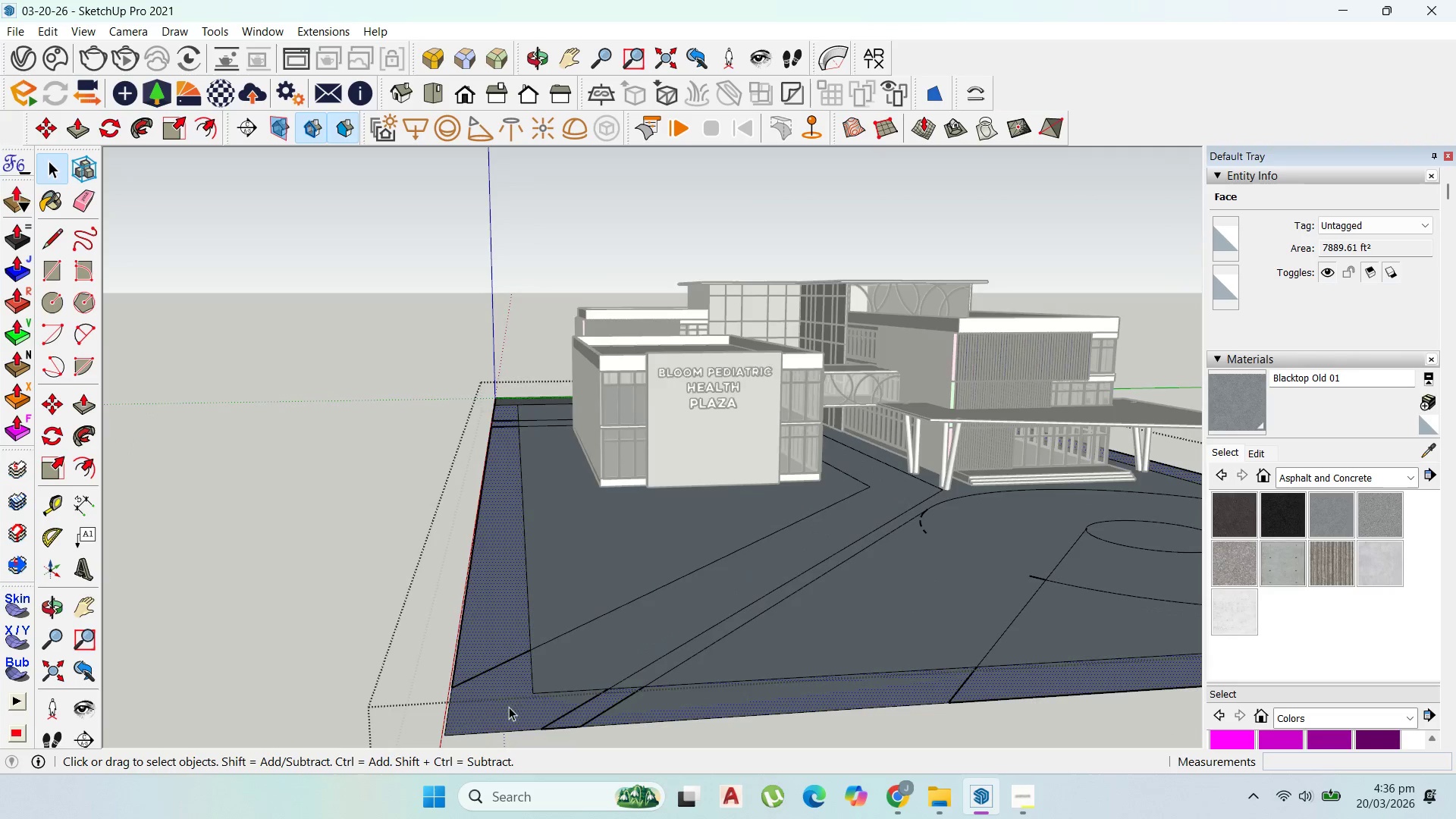 
scroll: coordinate [522, 708], scroll_direction: up, amount: 12.0
 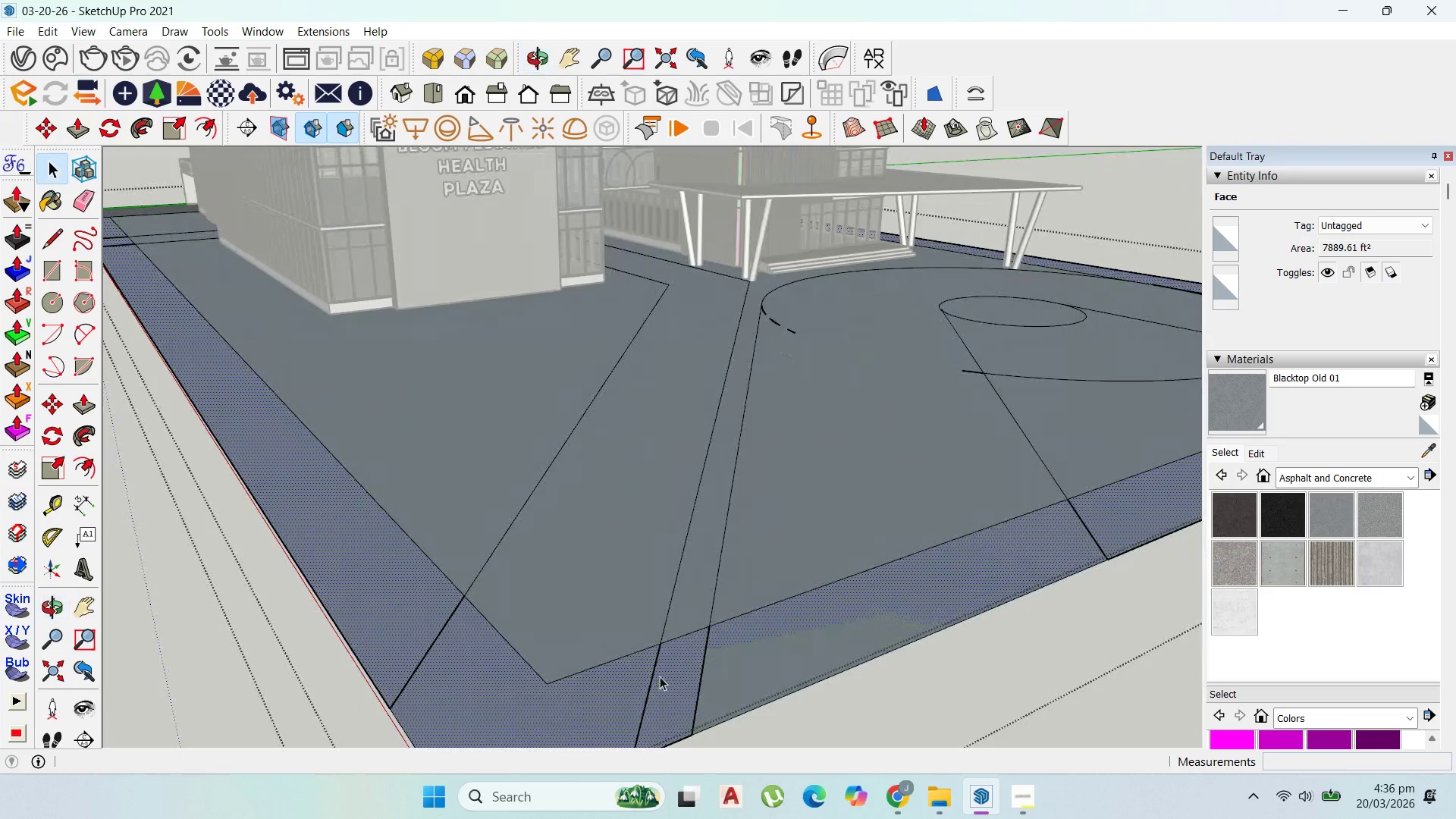 
scroll: coordinate [700, 620], scroll_direction: down, amount: 2.0
 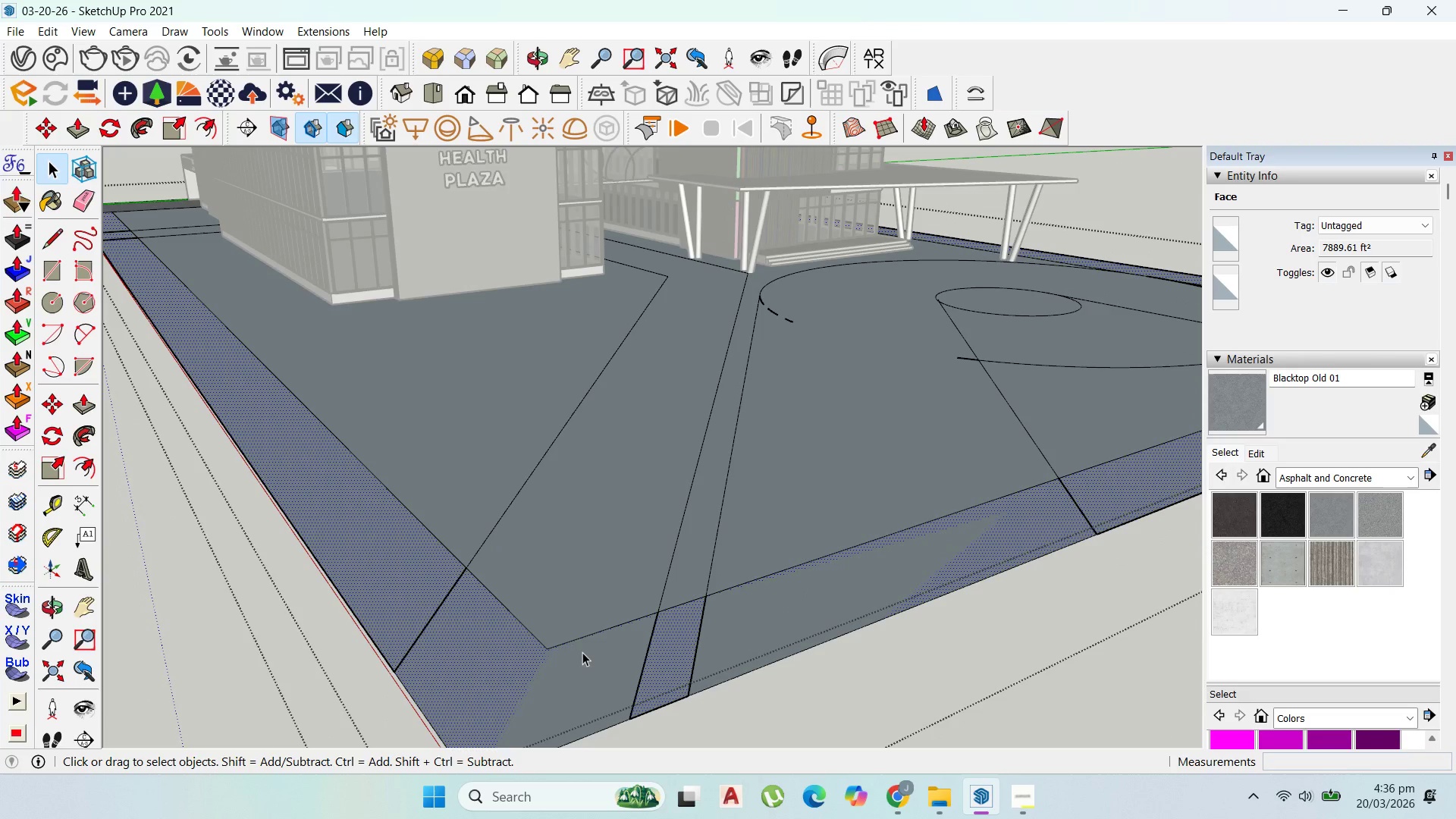 
key(Delete)
 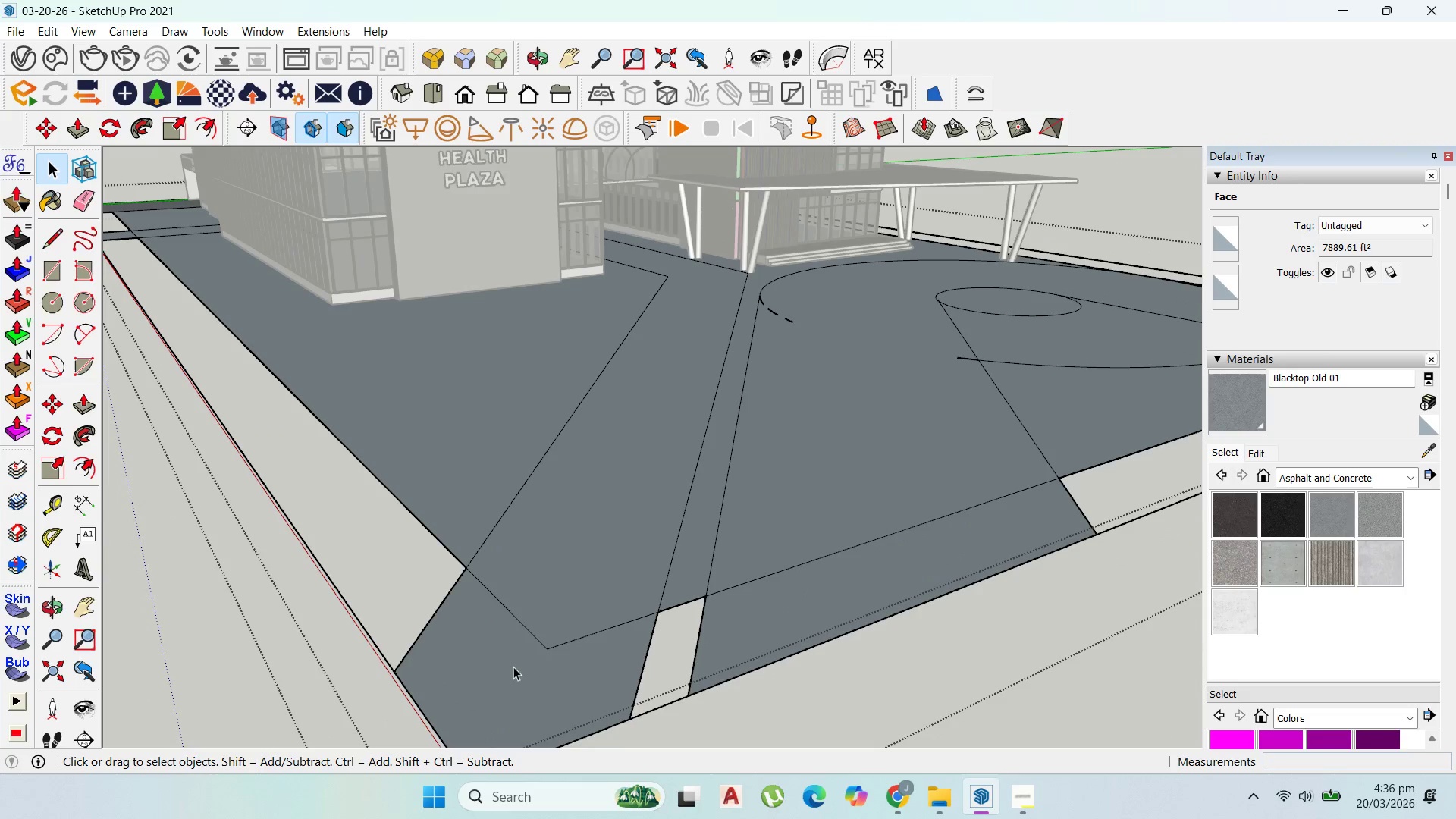 
left_click([513, 667])
 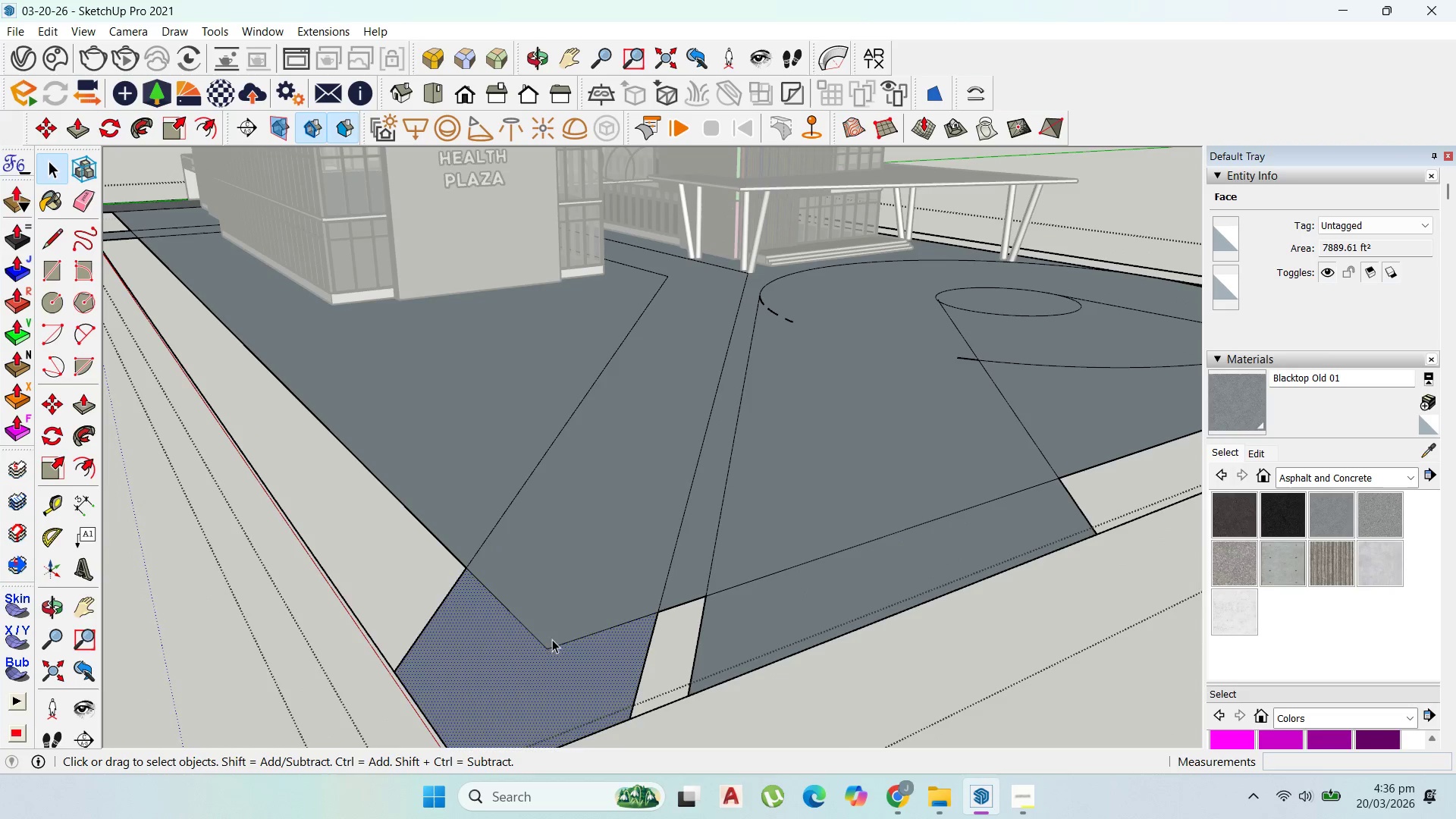 
key(Control+Z)
 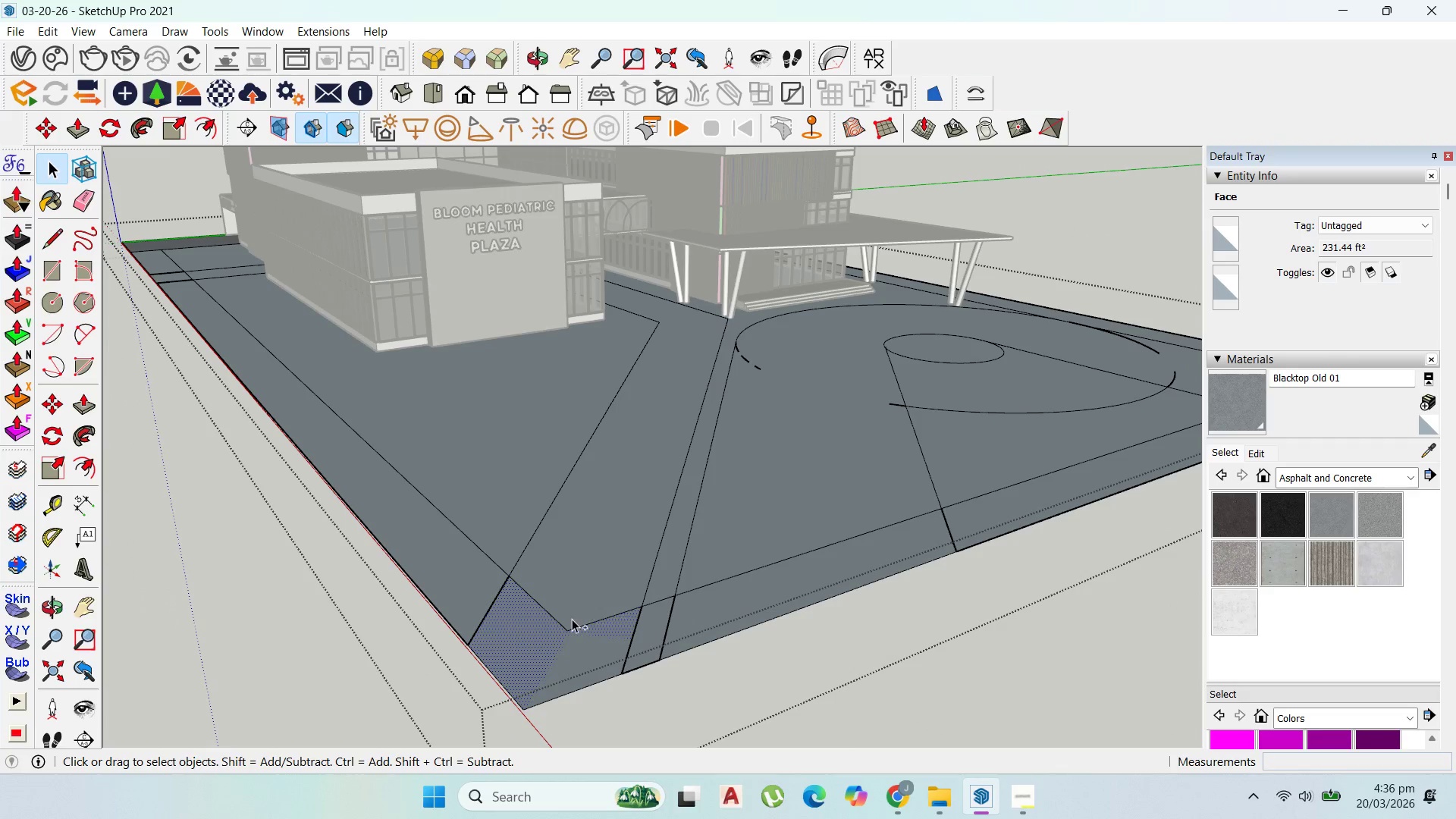 
scroll: coordinate [622, 585], scroll_direction: down, amount: 4.0
 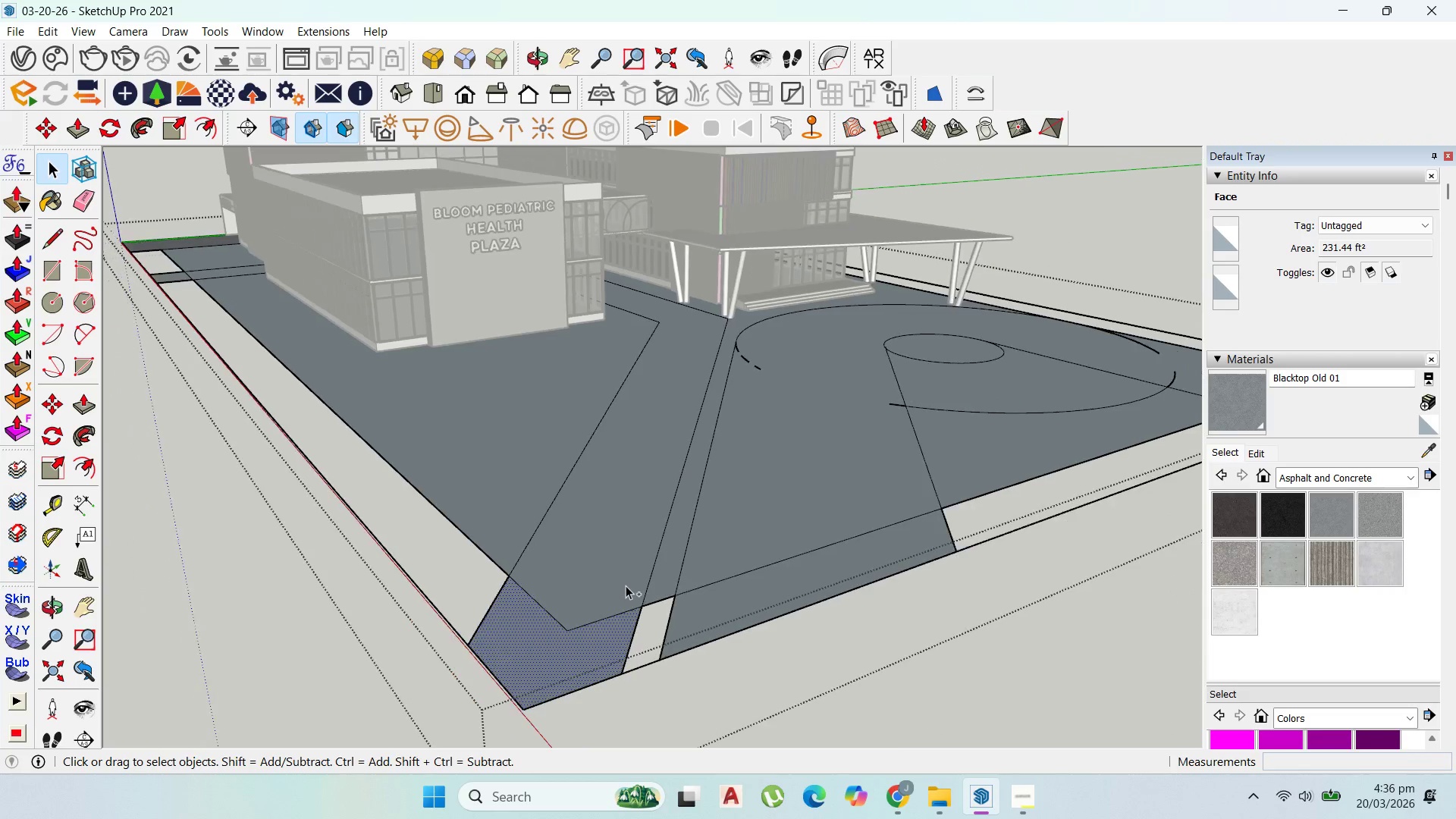 
scroll: coordinate [490, 606], scroll_direction: up, amount: 18.0
 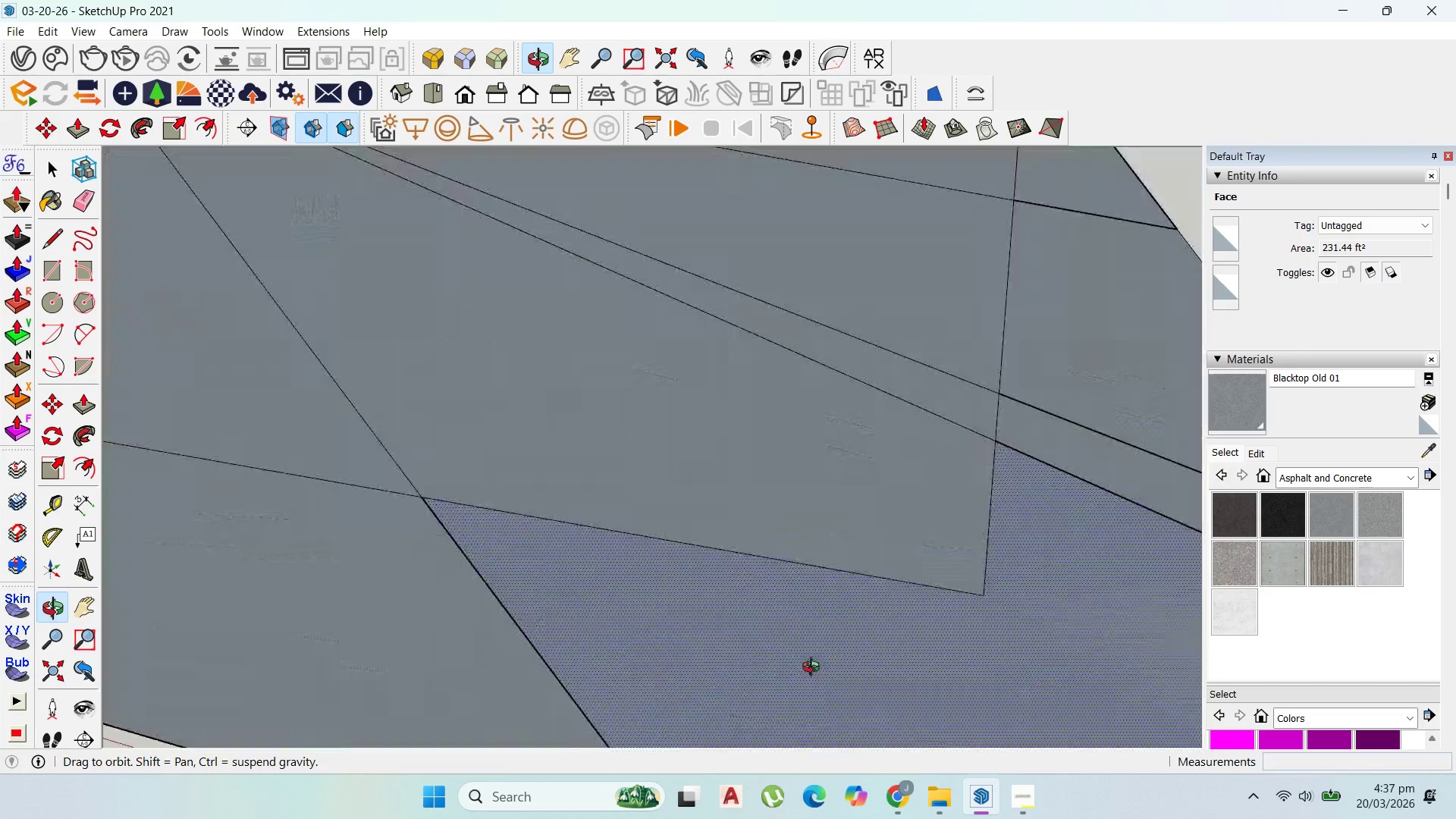 
scroll: coordinate [623, 461], scroll_direction: down, amount: 7.0
 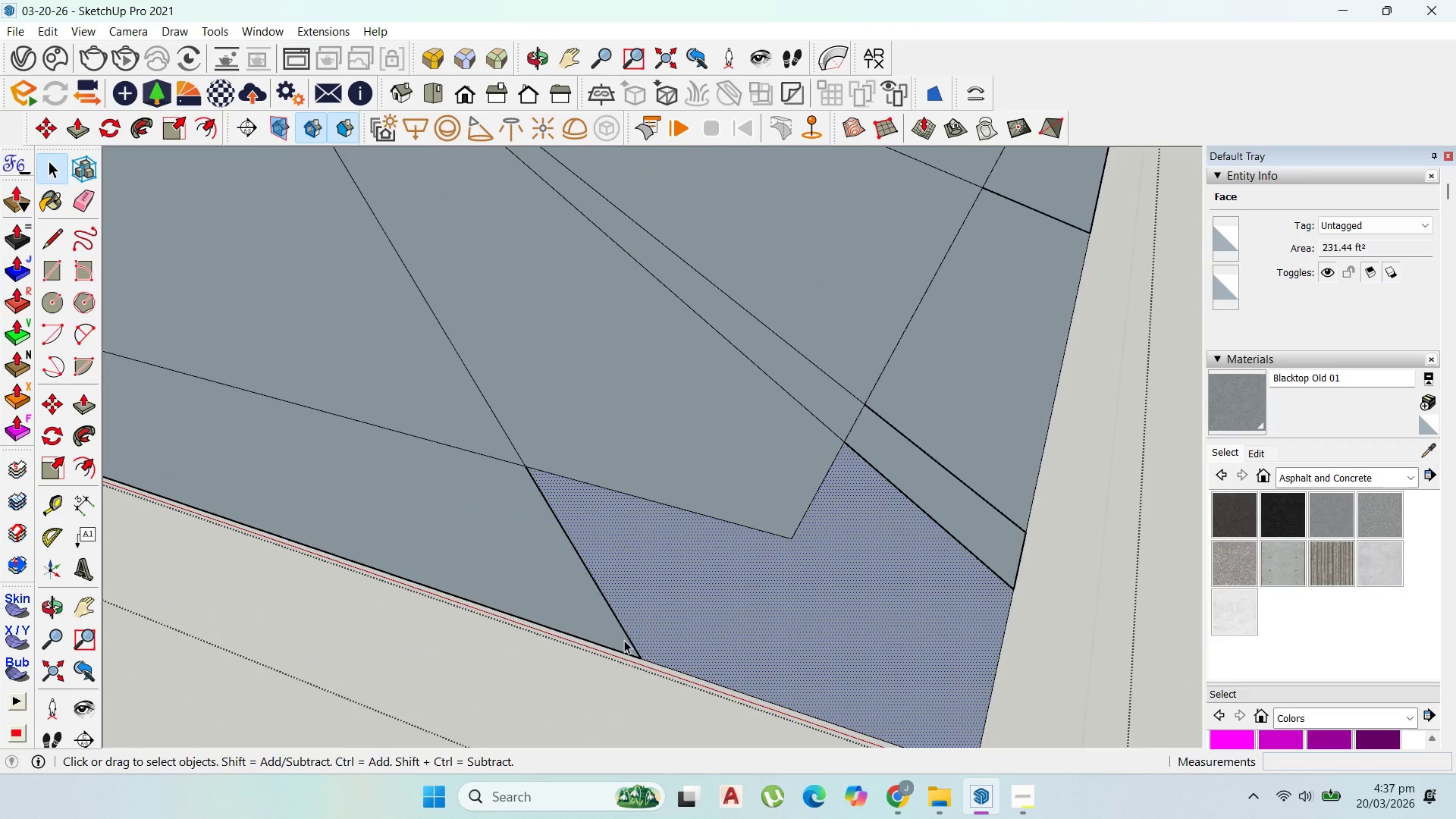 
scroll: coordinate [627, 651], scroll_direction: up, amount: 2.0
 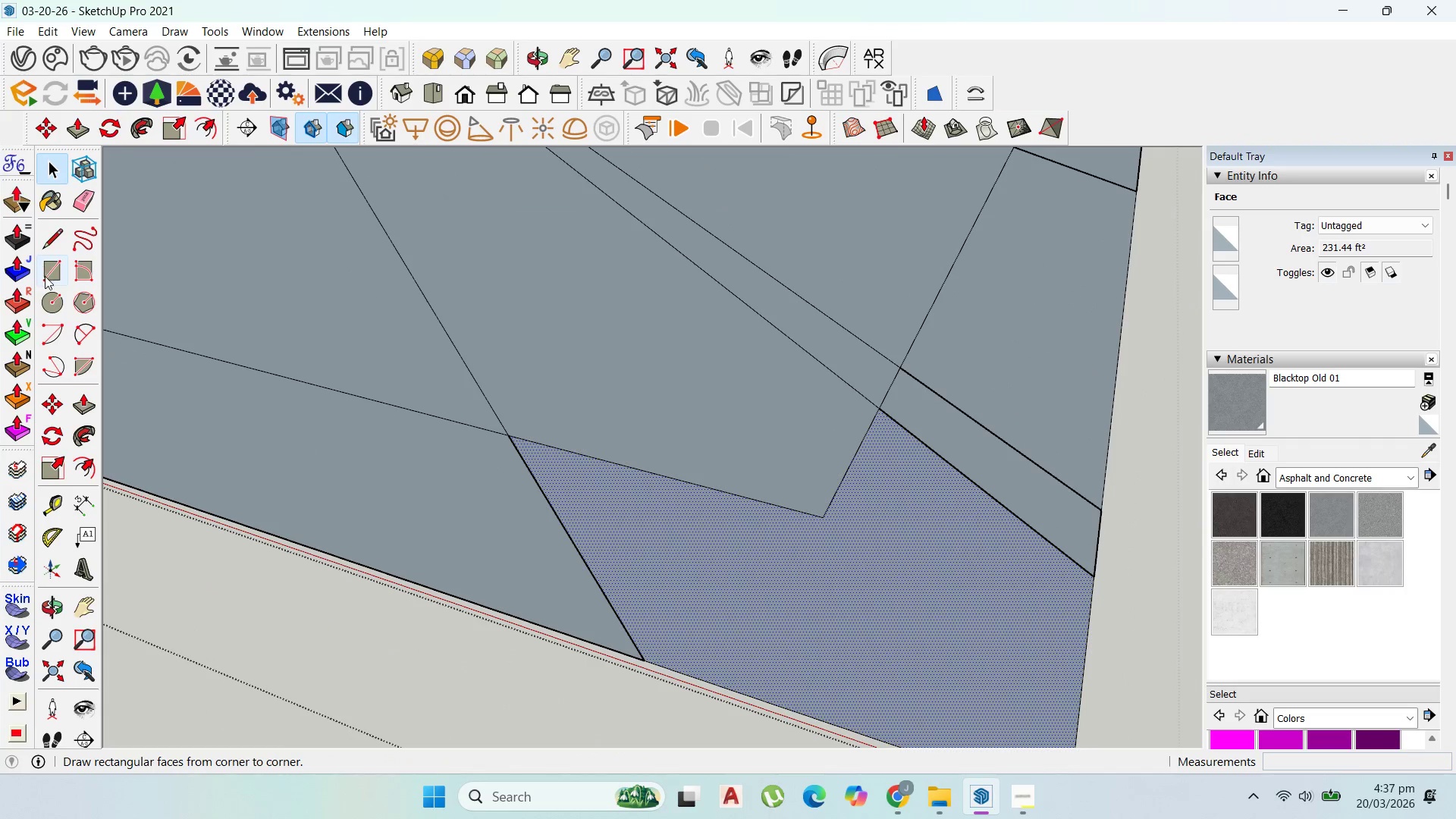 
left_click([54, 248])
 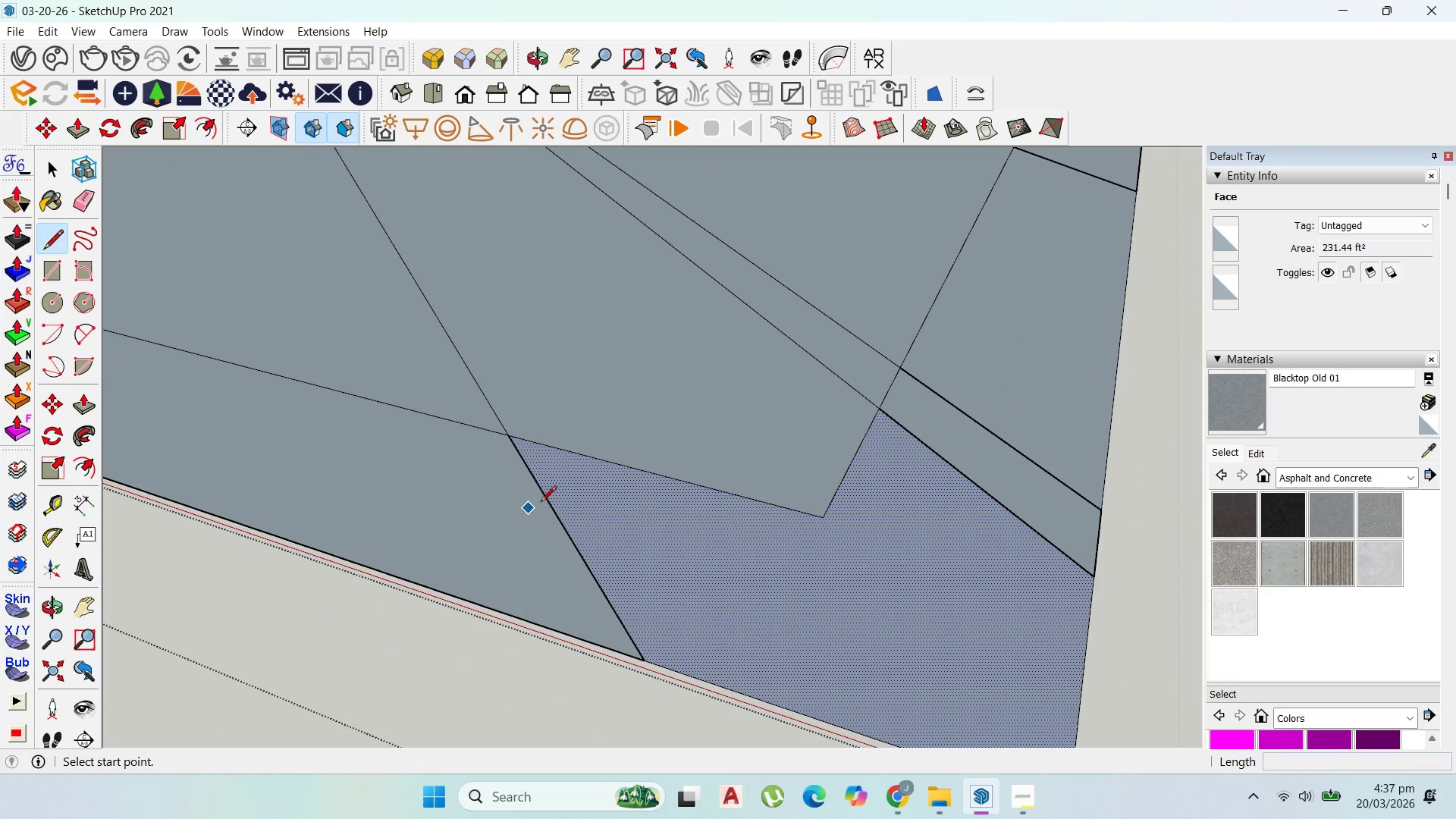 
left_click([548, 499])
 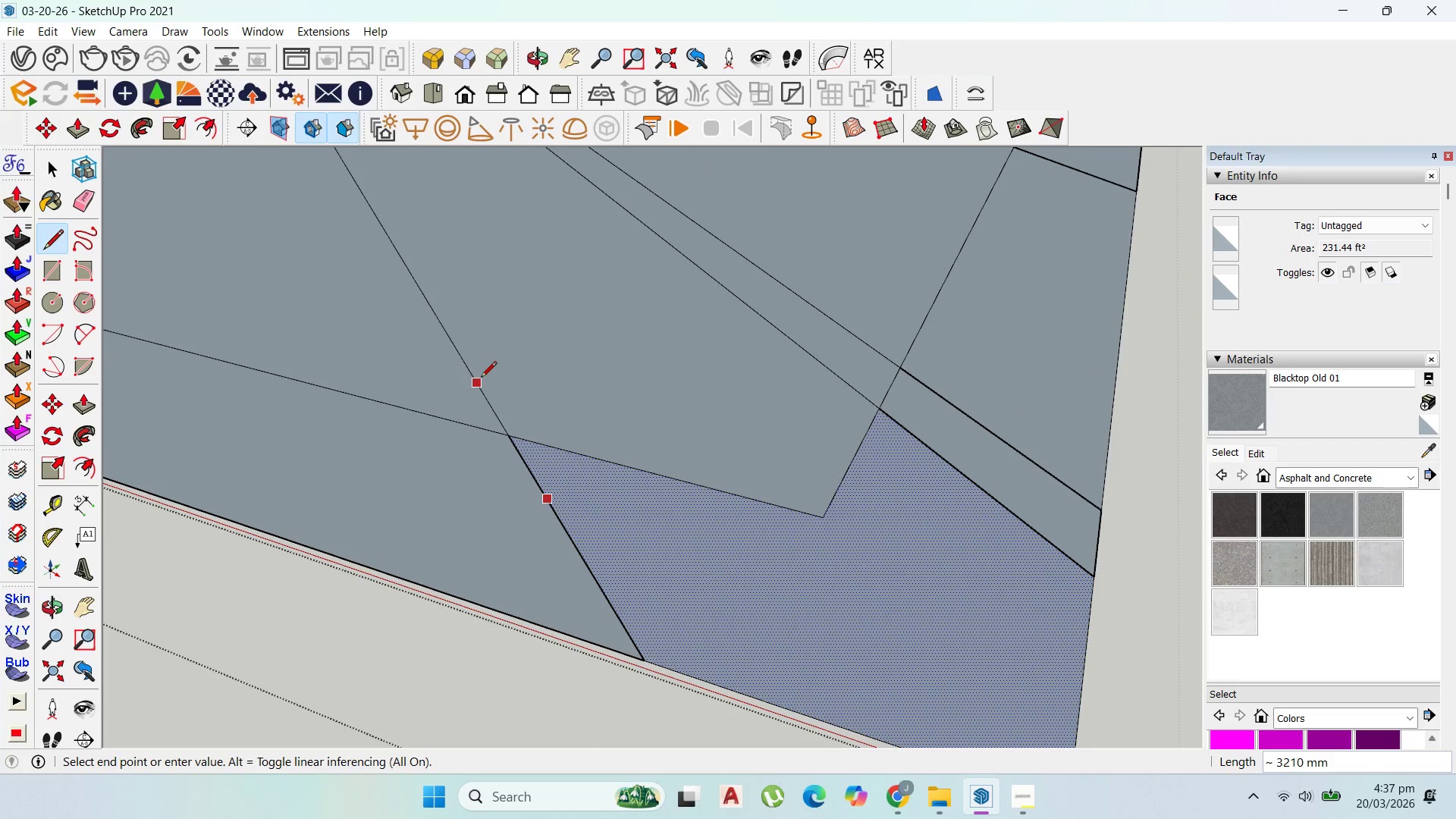 
left_click([479, 378])
 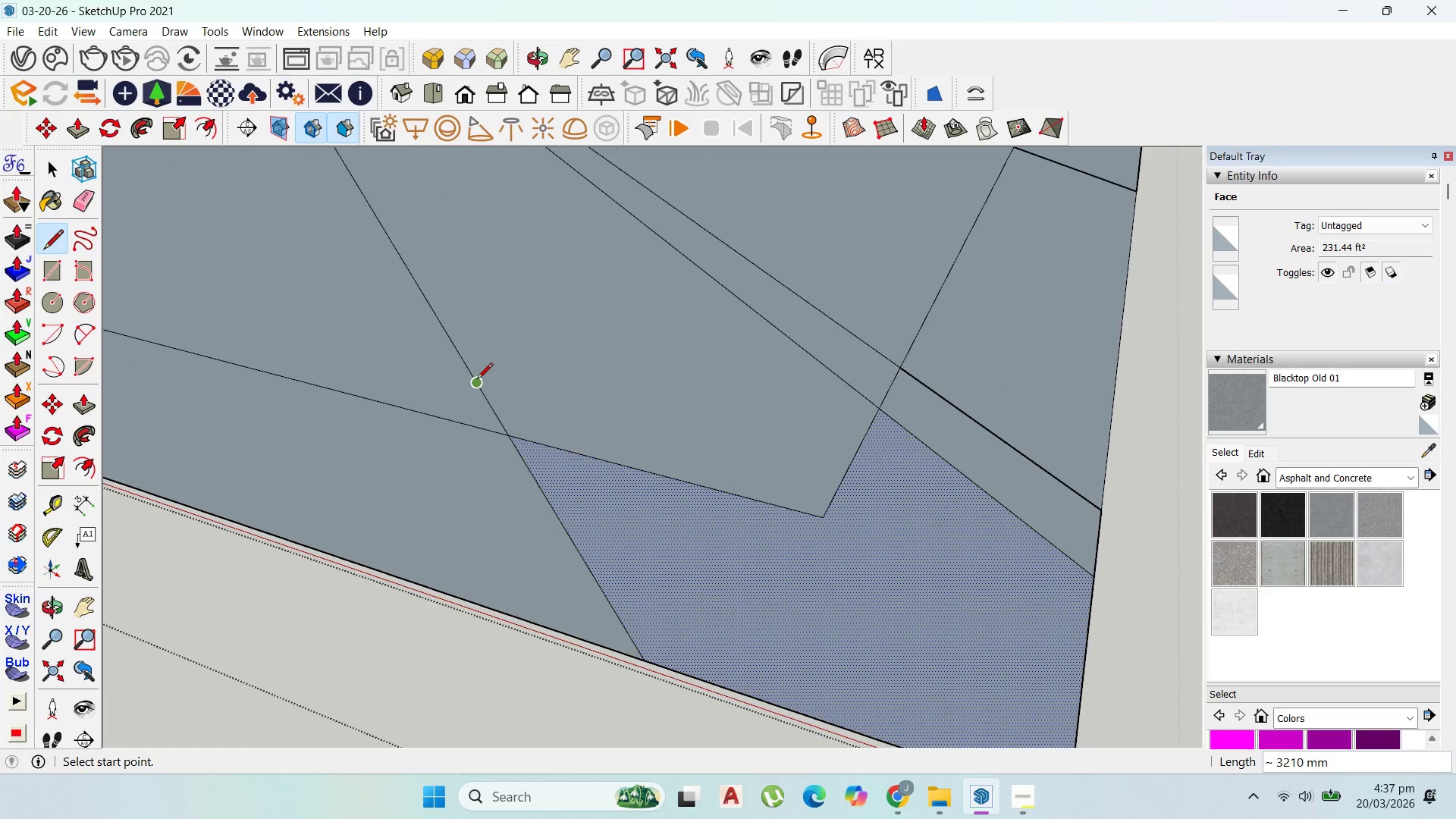 
scroll: coordinate [475, 394], scroll_direction: down, amount: 5.0
 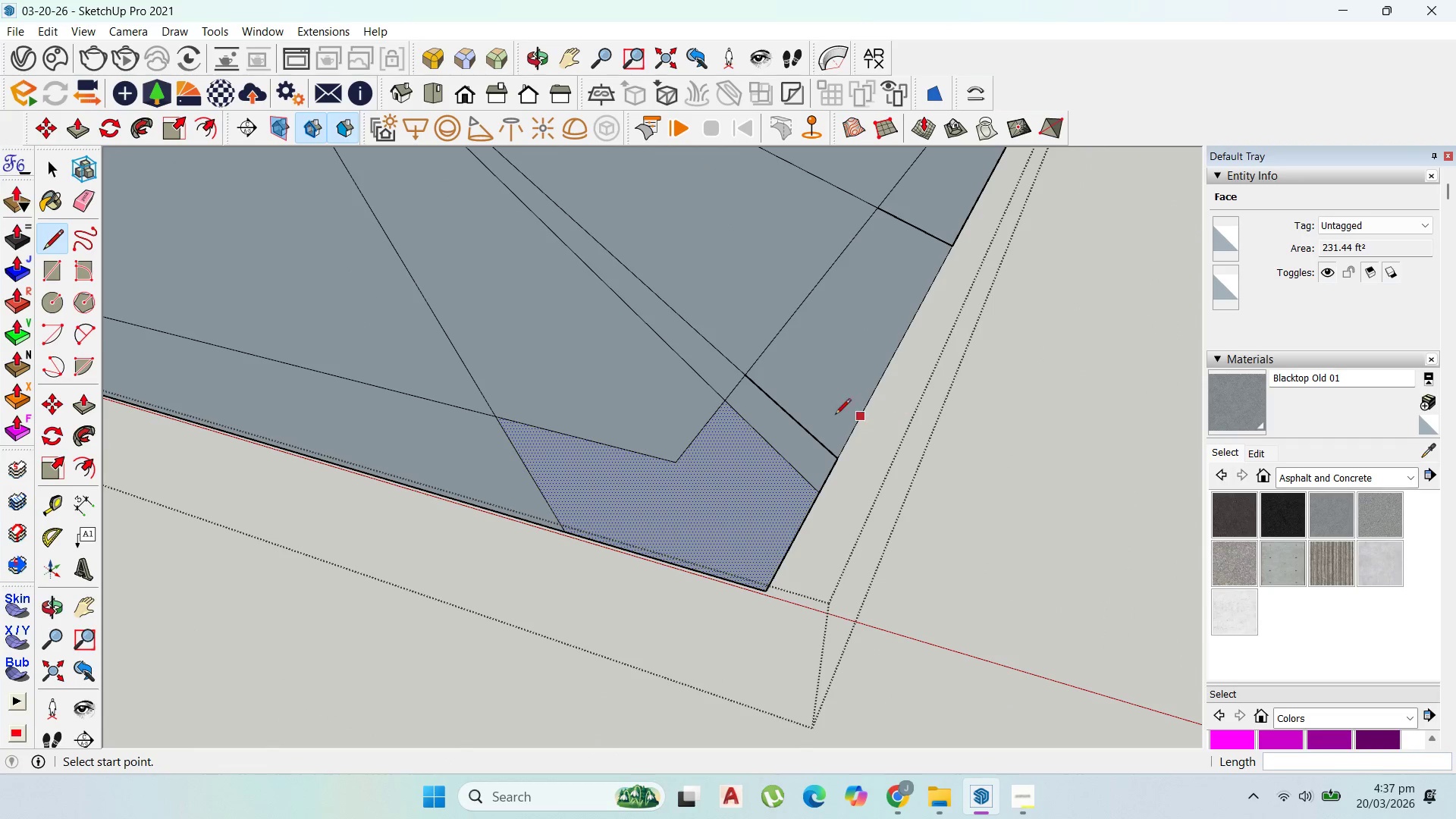 
key(Escape)
 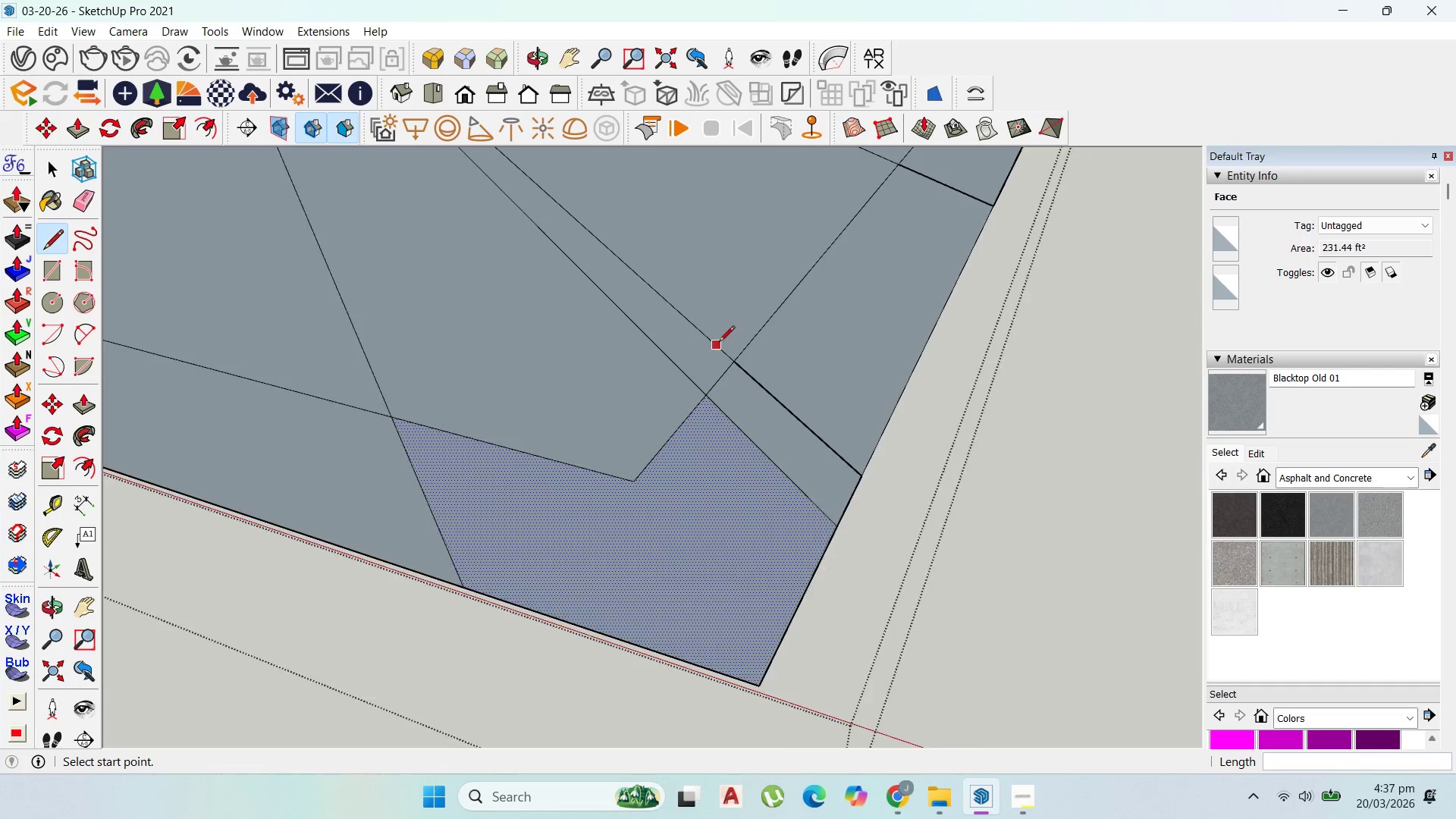 
scroll: coordinate [778, 416], scroll_direction: up, amount: 3.0
 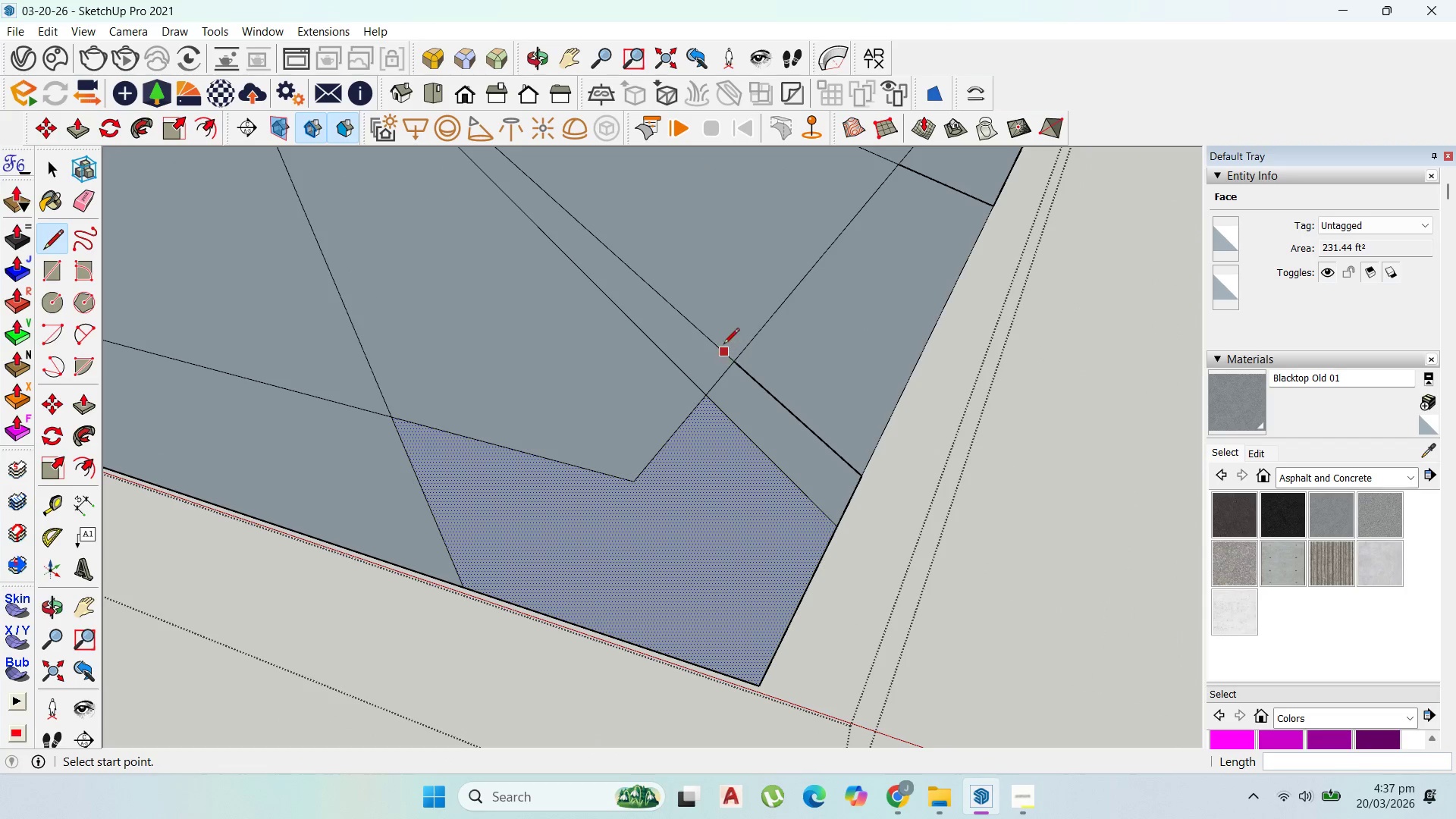 
scroll: coordinate [684, 381], scroll_direction: down, amount: 4.0
 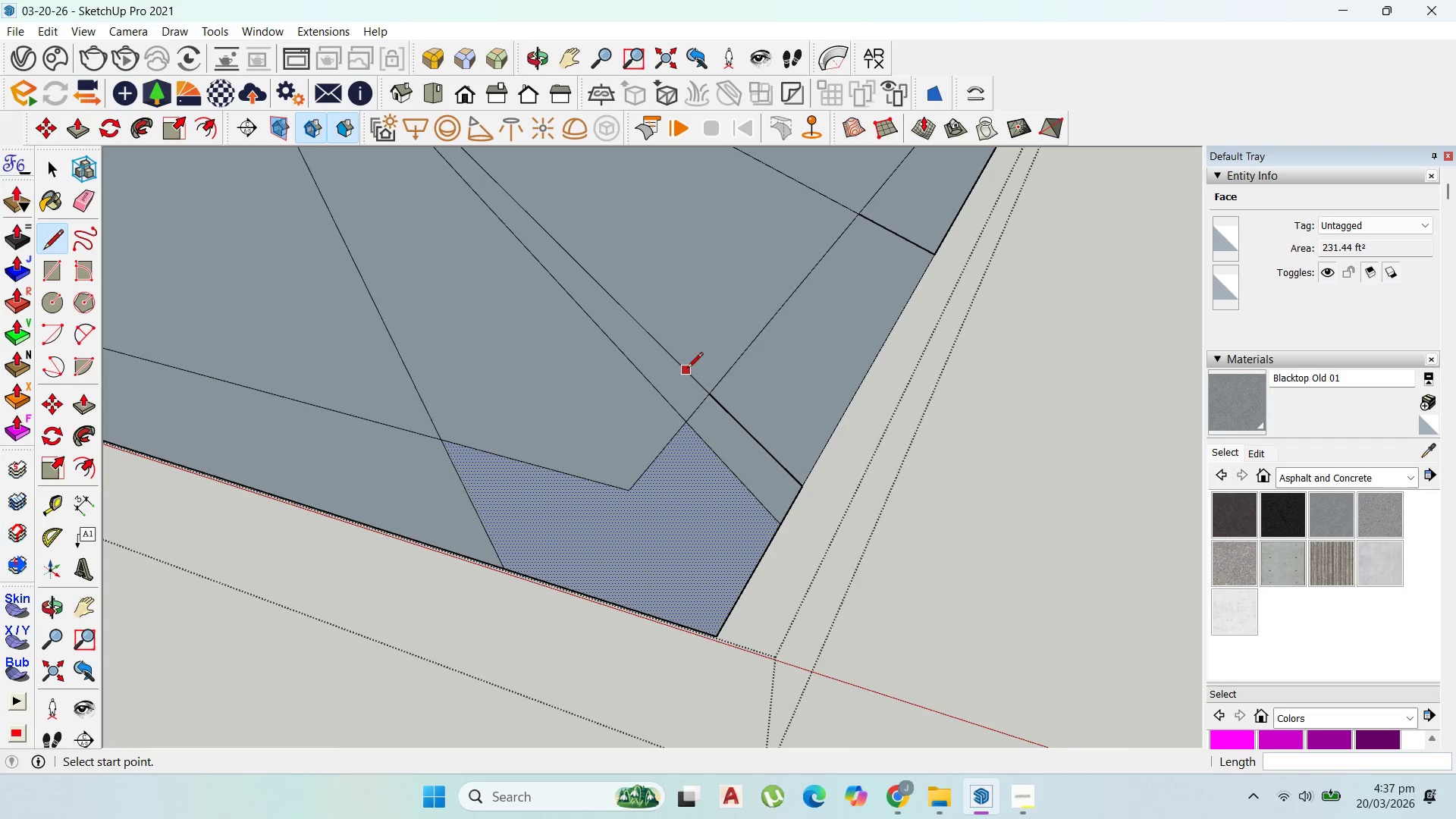 
left_click([687, 369])
 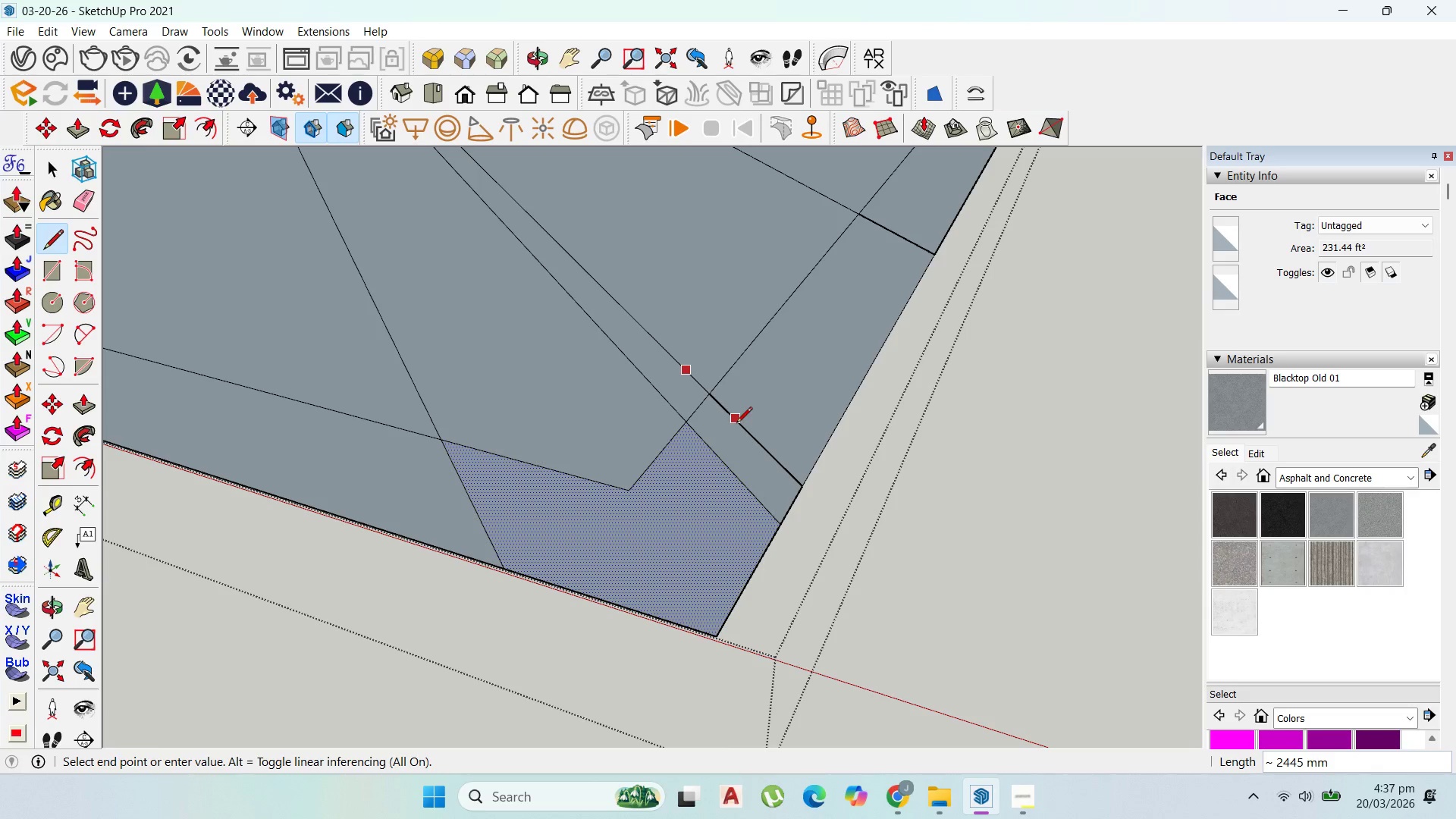 
left_click([738, 425])
 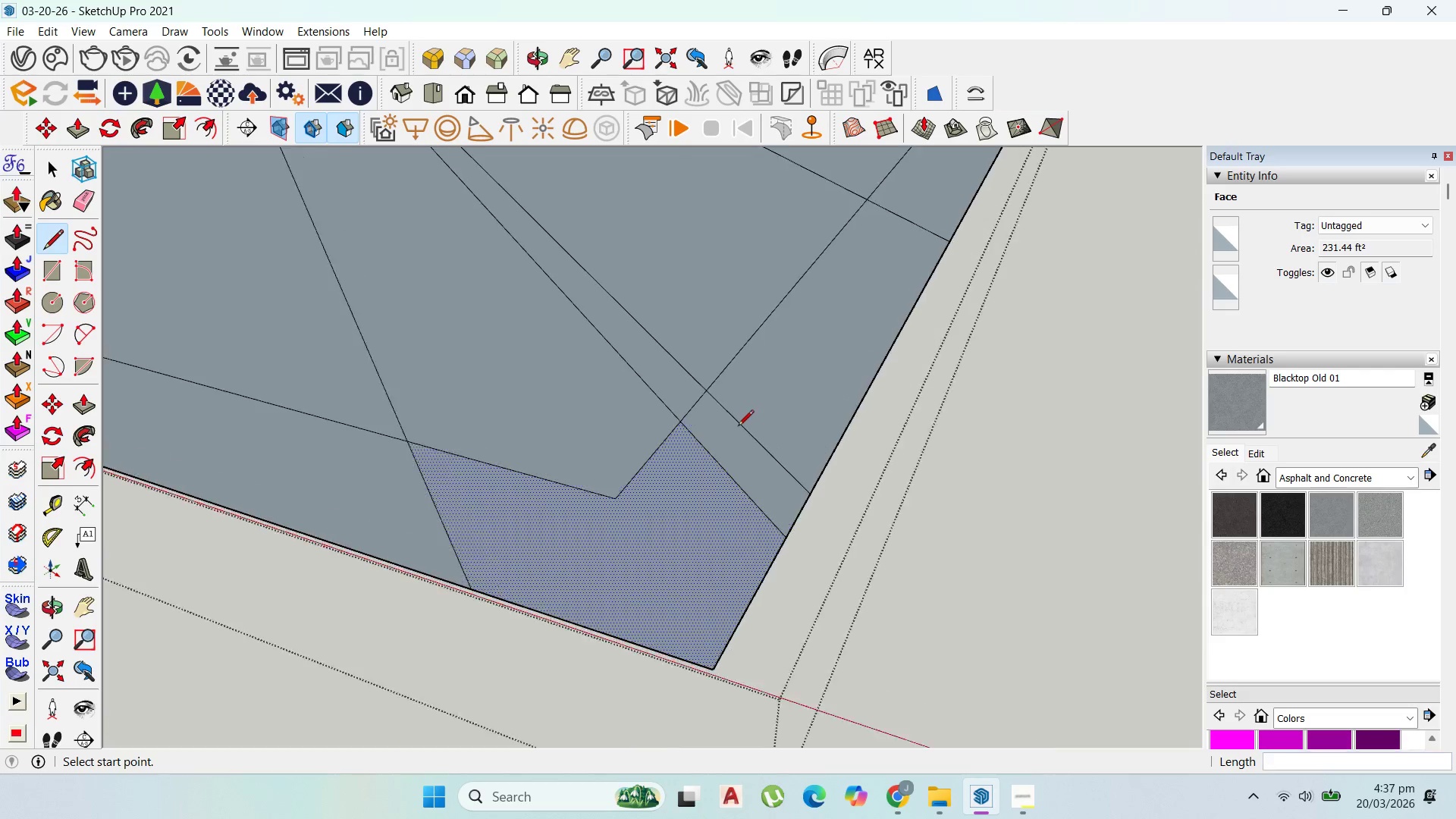 
key(Escape)
 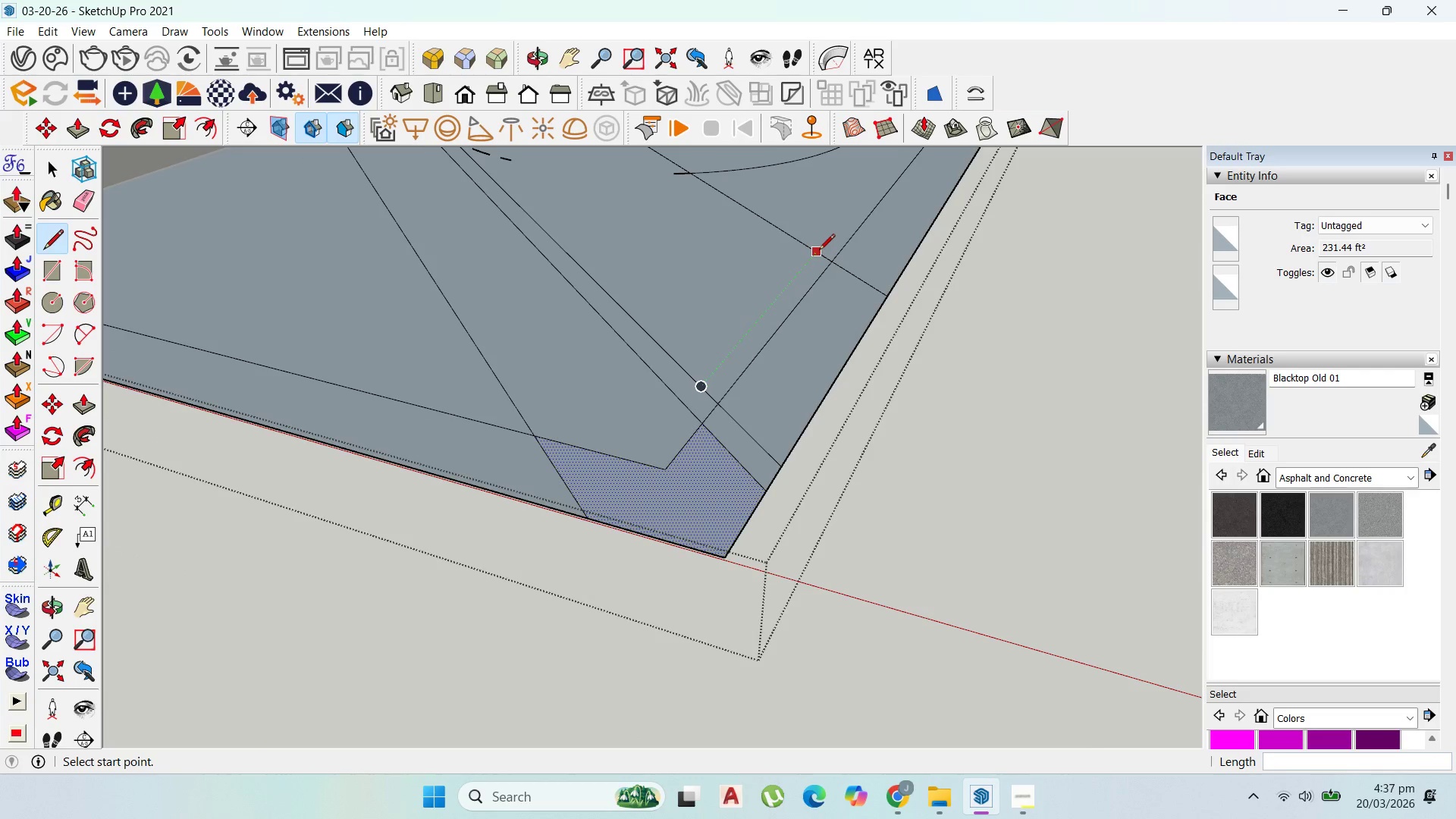 
scroll: coordinate [739, 428], scroll_direction: down, amount: 4.0
 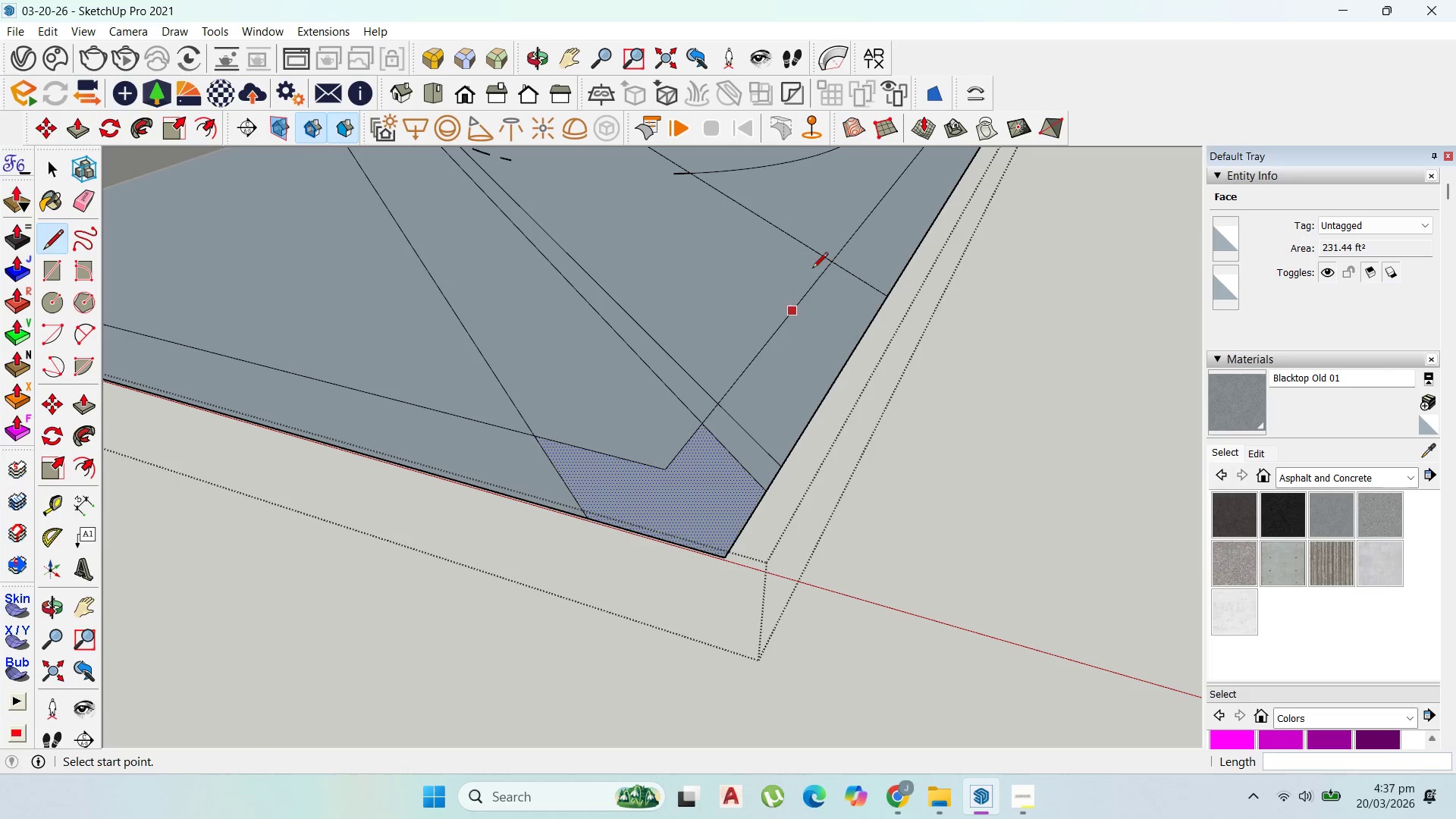 
key(Escape)
 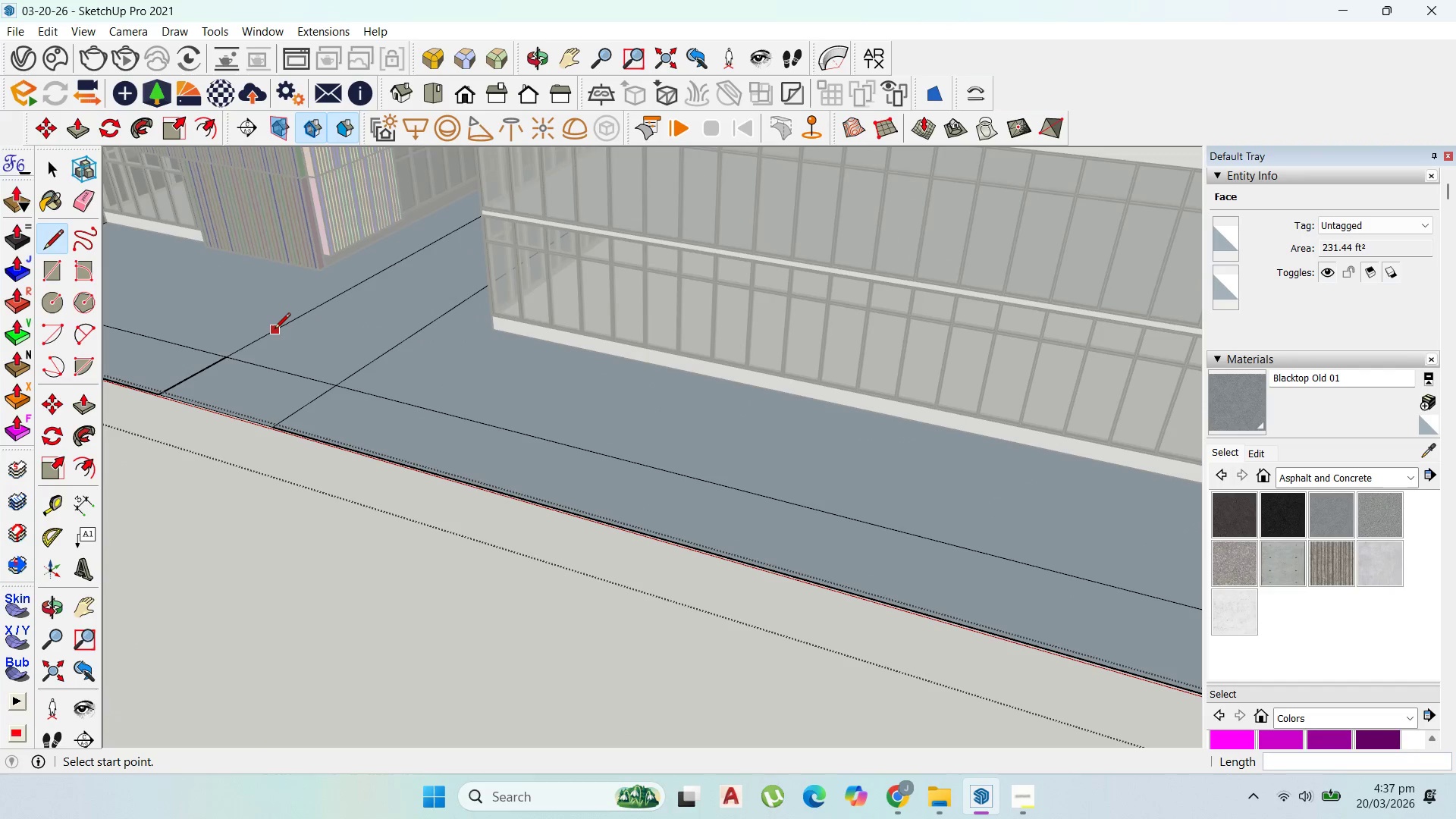 
scroll: coordinate [260, 321], scroll_direction: up, amount: 5.0
 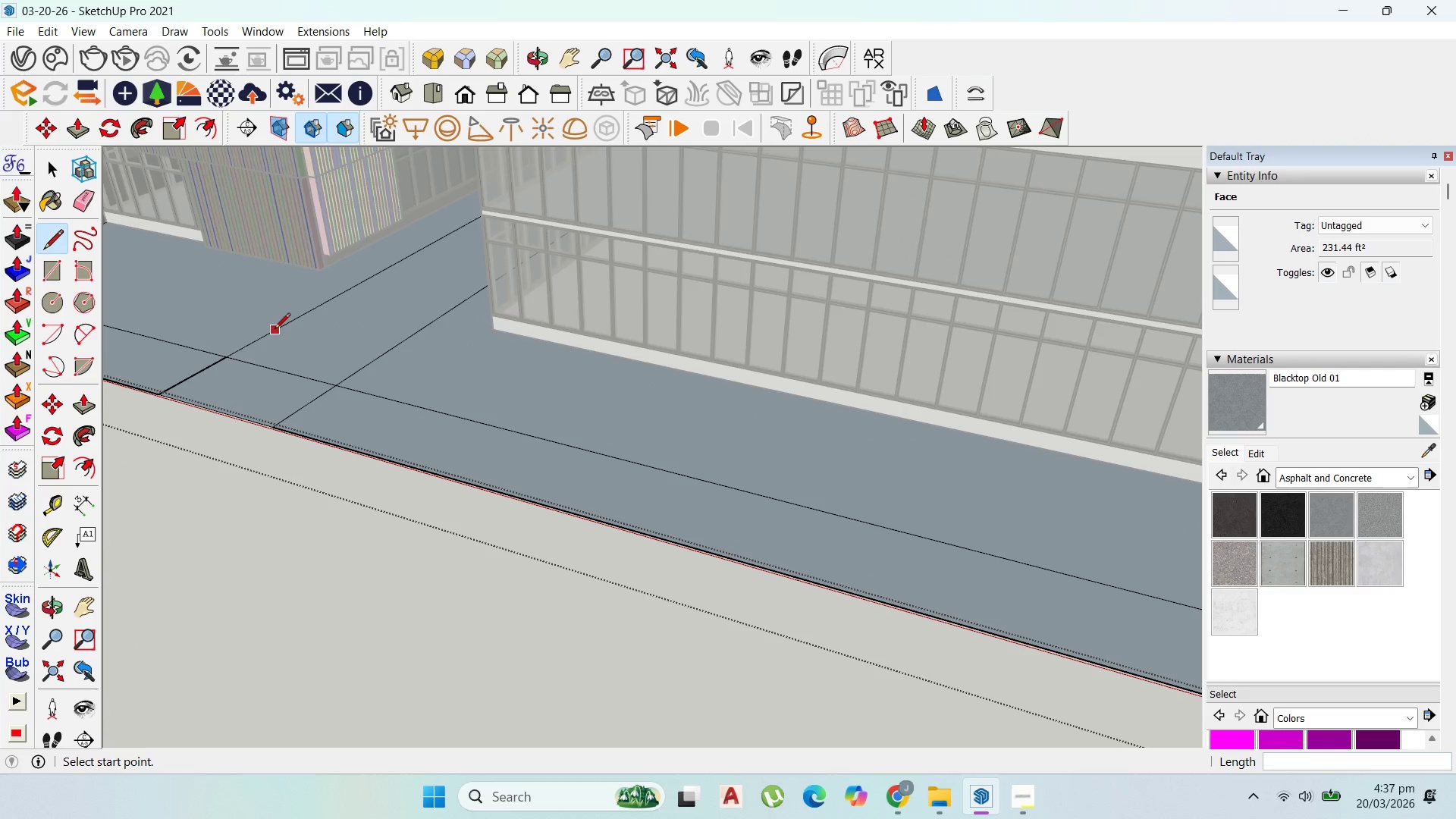 
left_click([199, 369])
 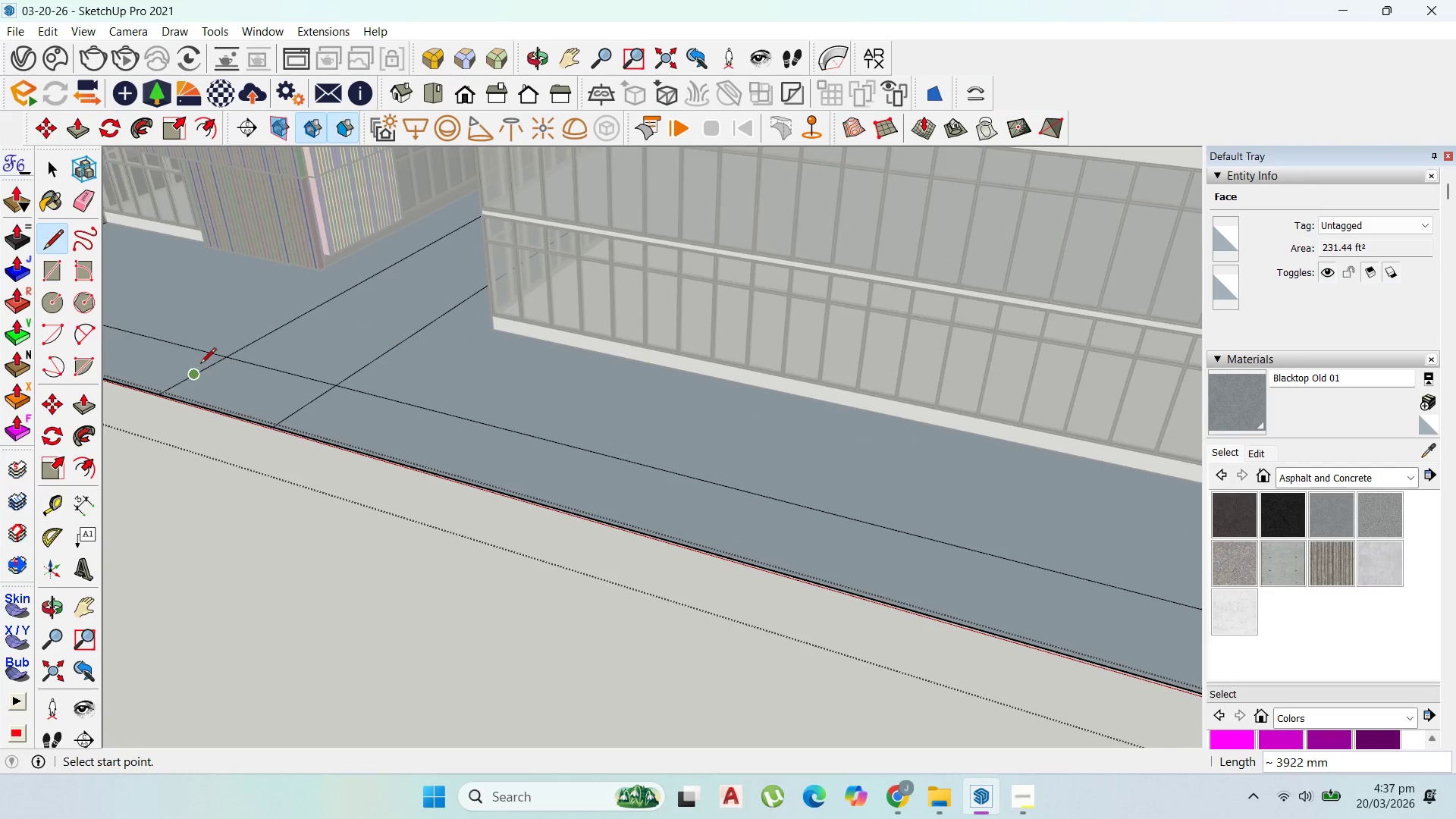 
key(Escape)
 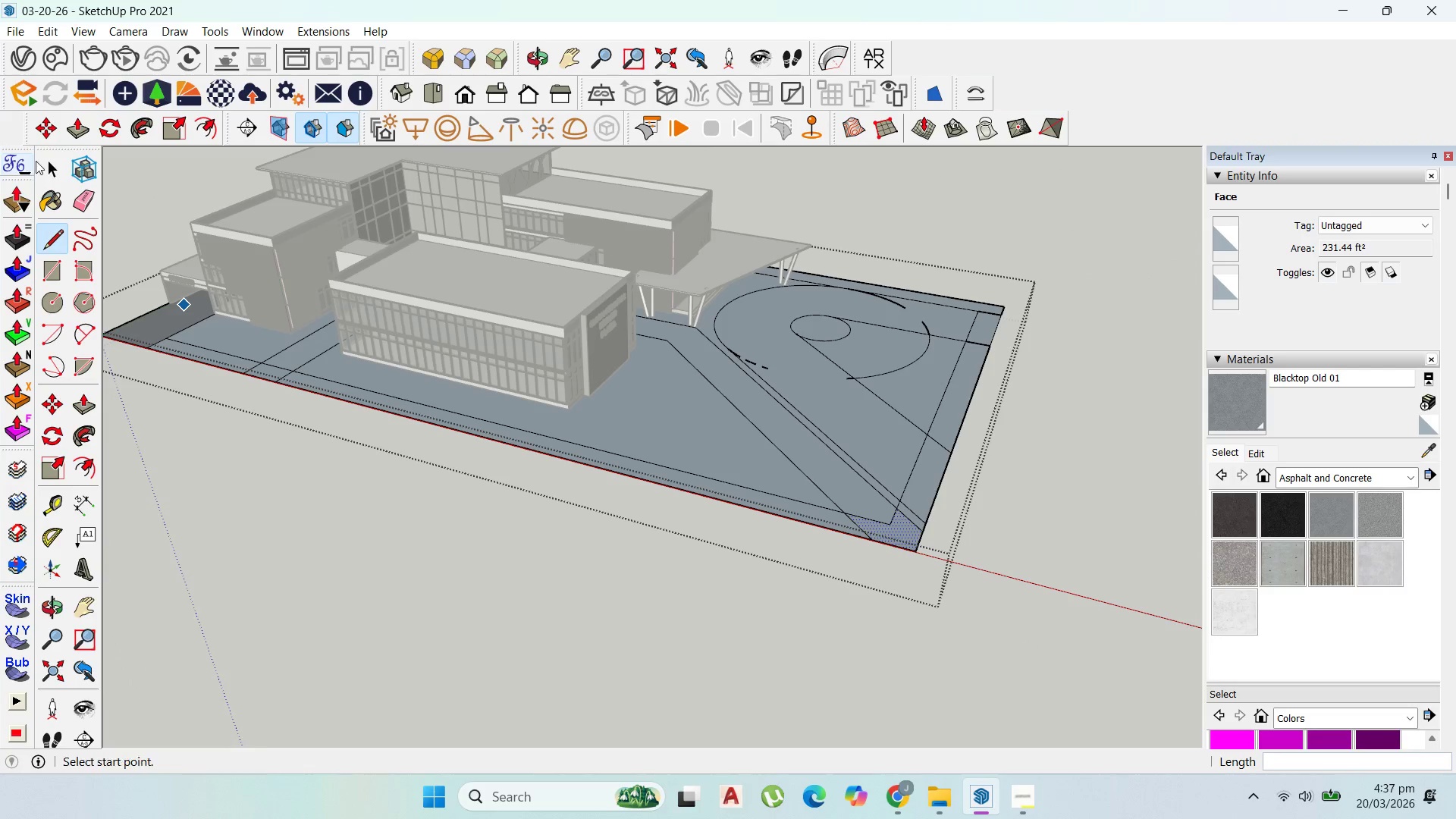 
scroll: coordinate [346, 375], scroll_direction: down, amount: 26.0
 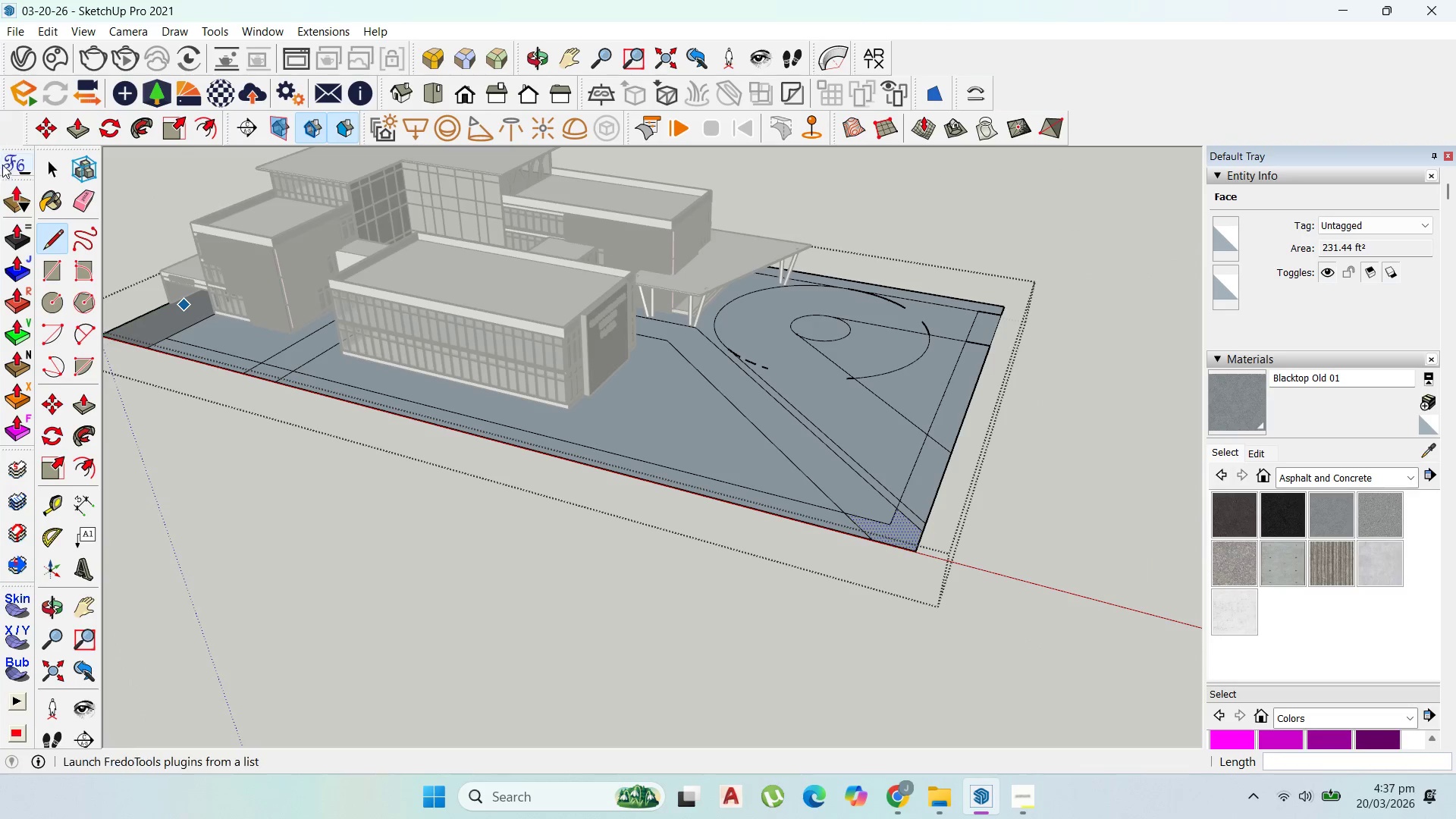 
scroll: coordinate [648, 377], scroll_direction: up, amount: 4.0
 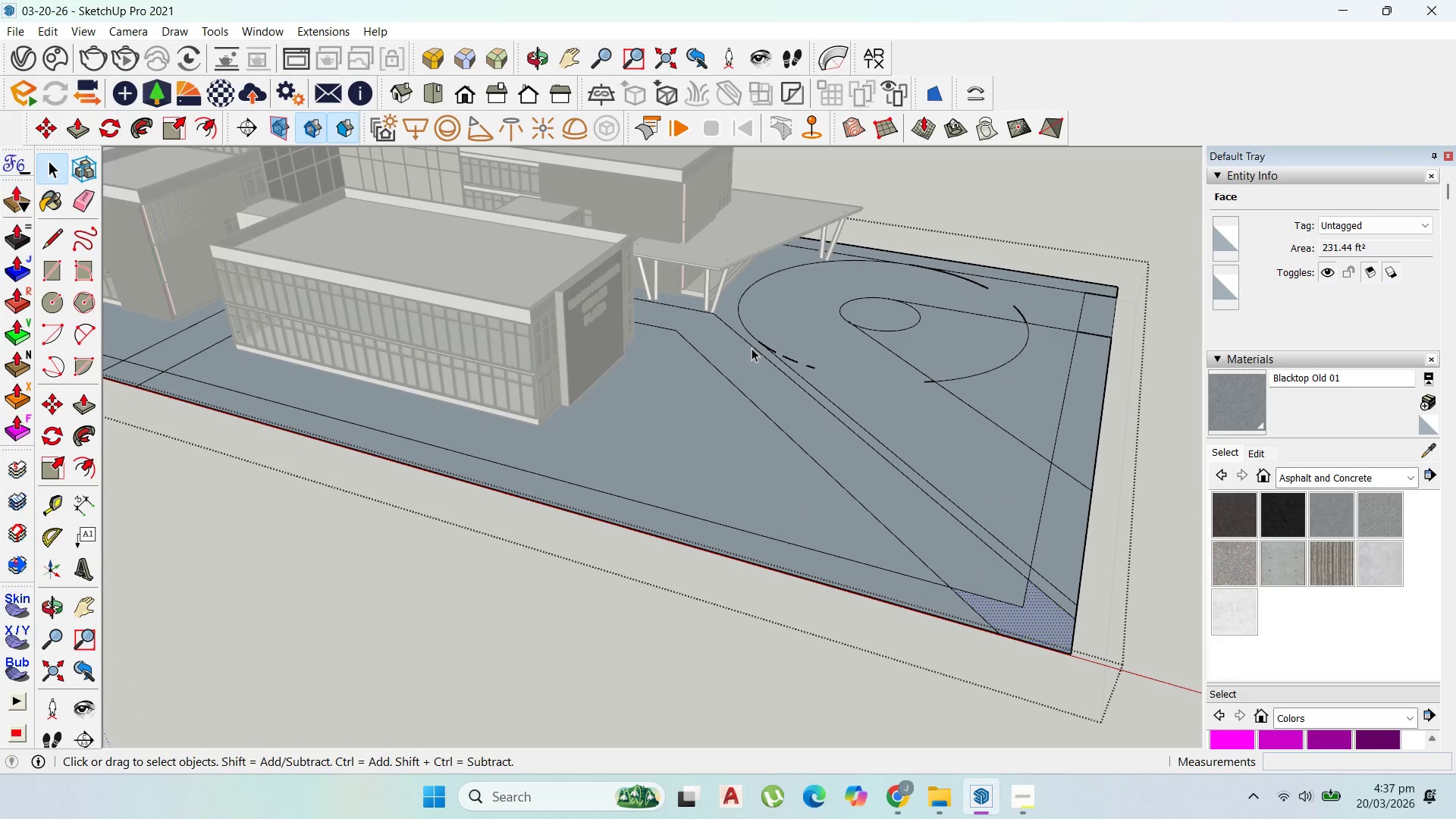 
left_click([744, 360])
 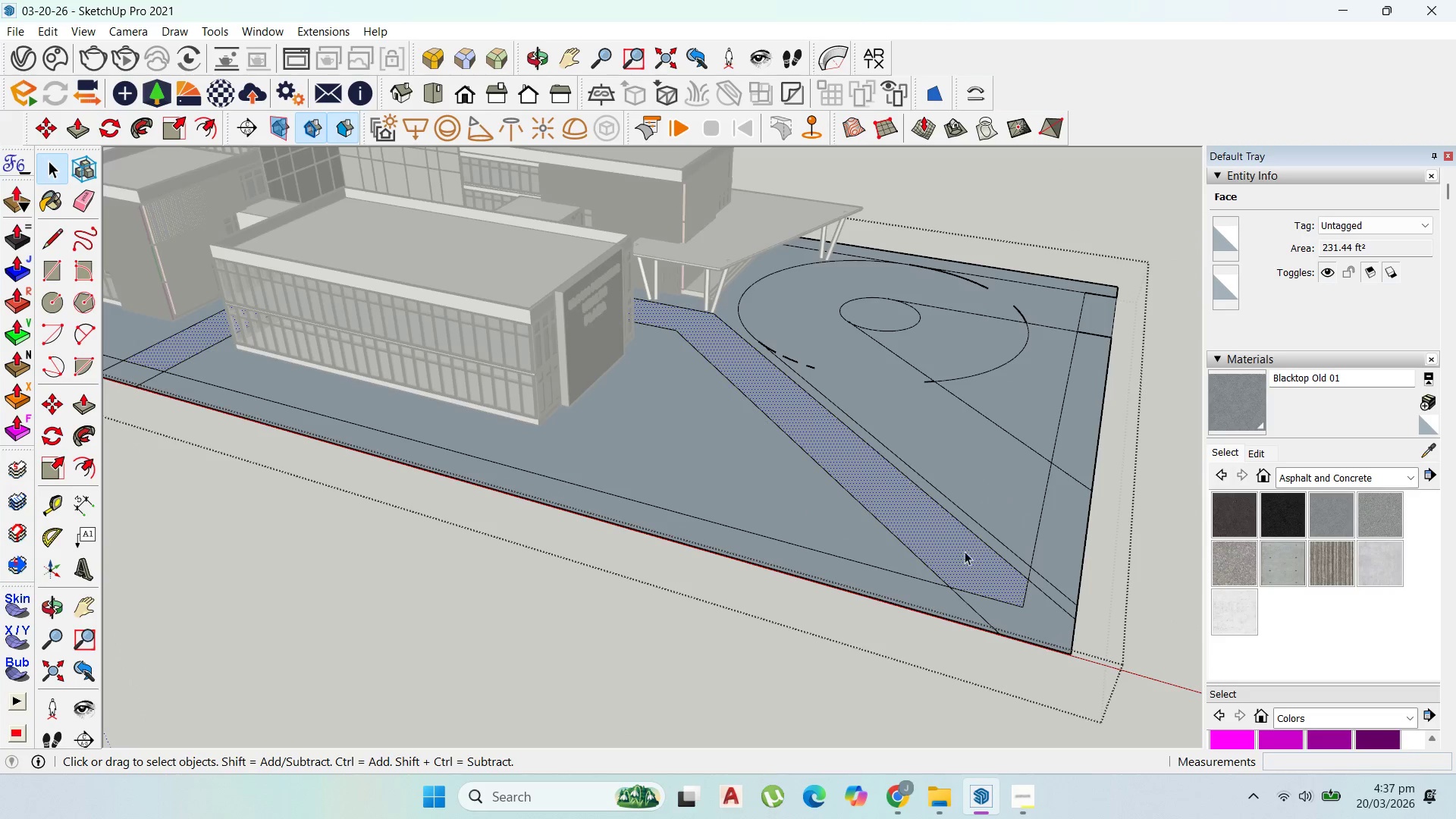 
scroll: coordinate [1037, 599], scroll_direction: up, amount: 3.0
 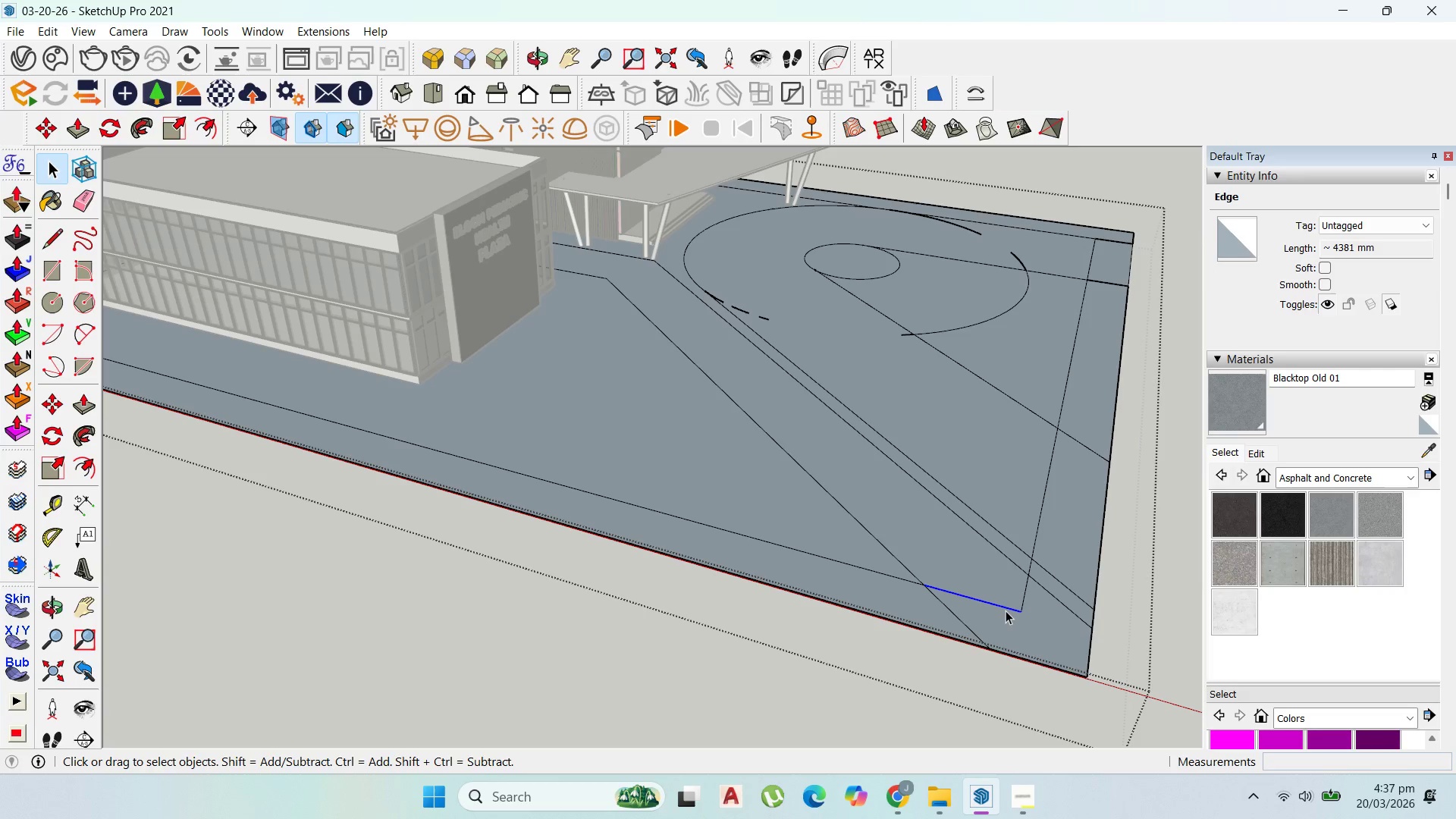 
key(Delete)
 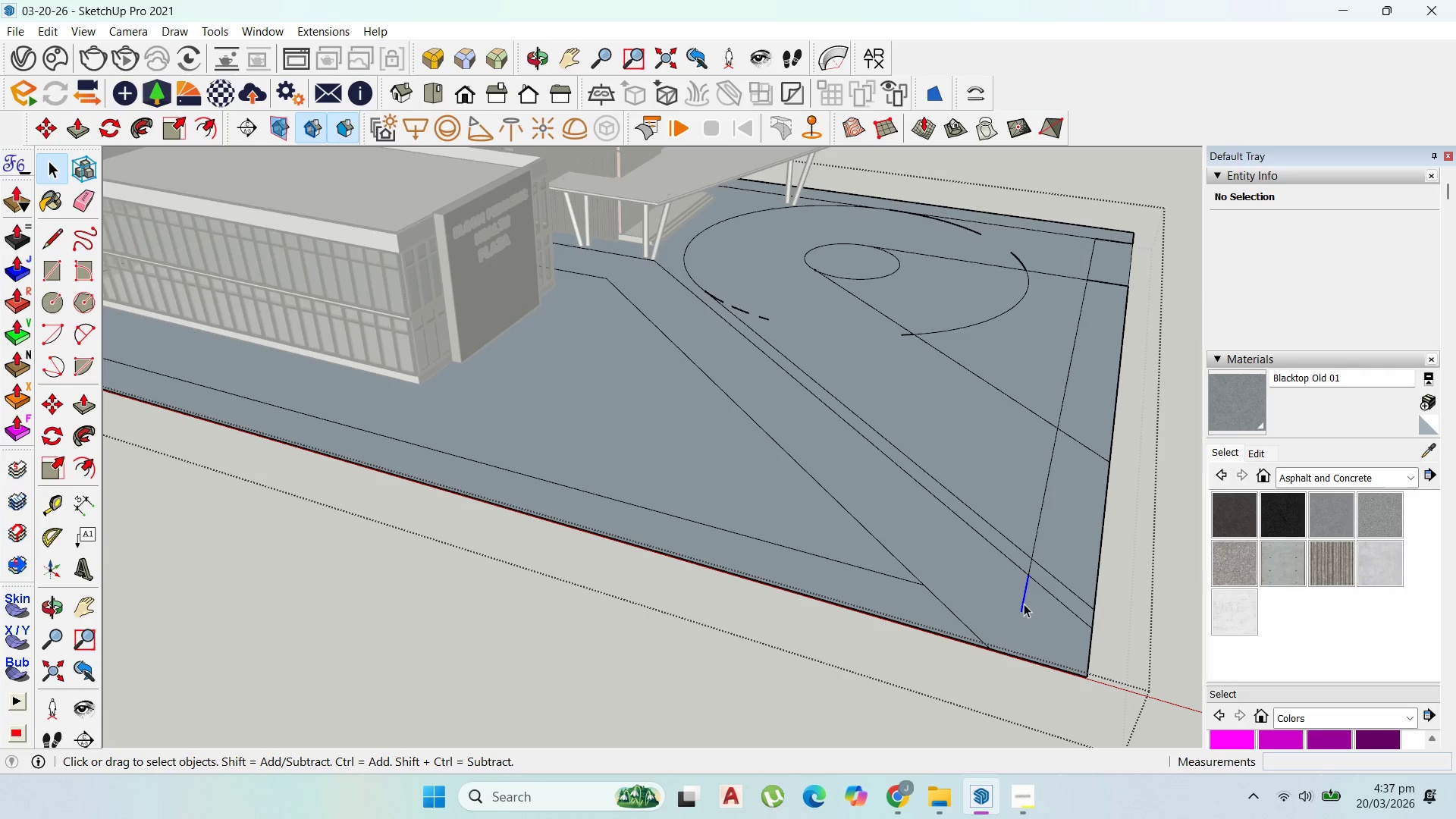 
key(Delete)
 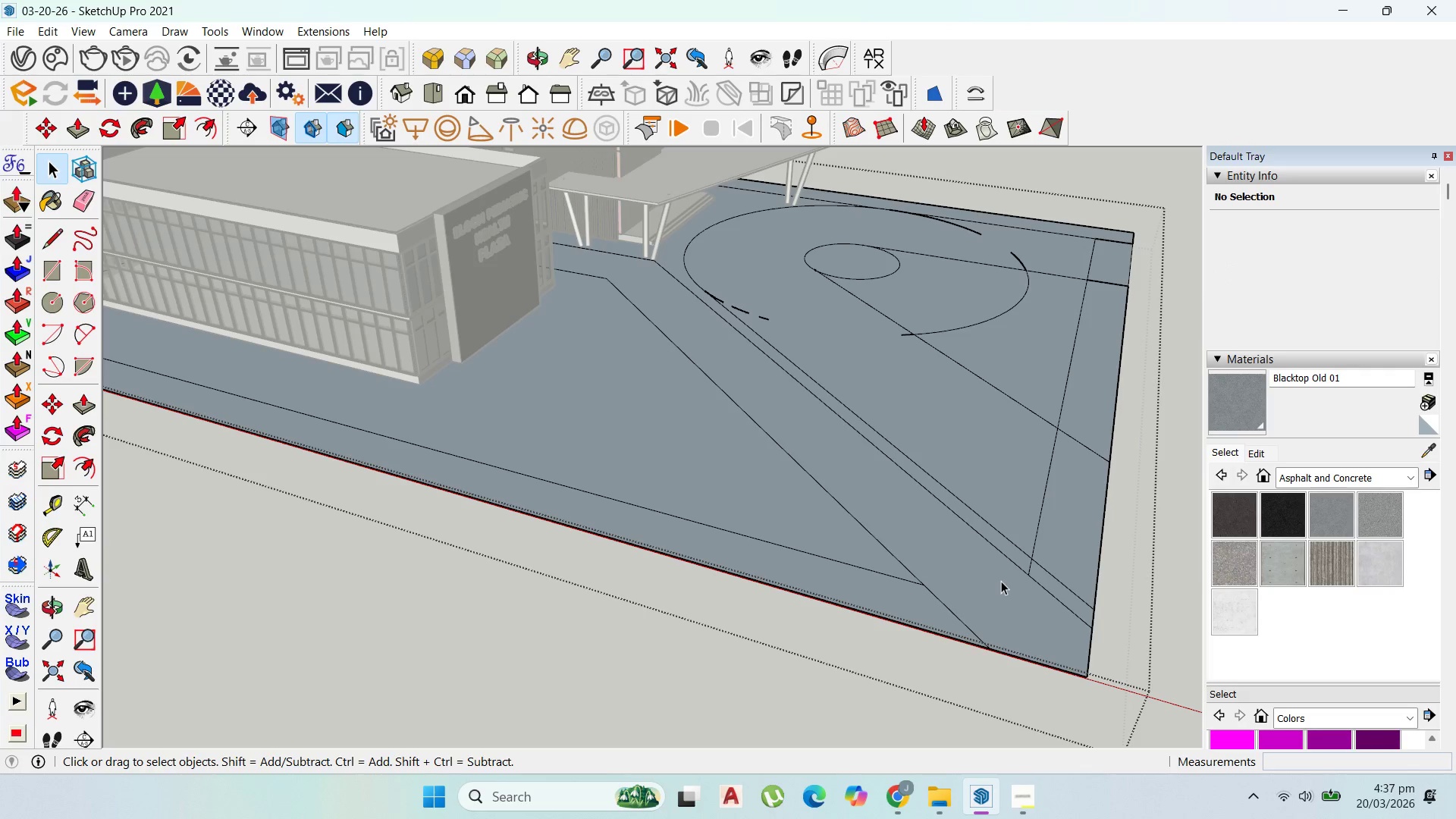 
left_click([1001, 581])
 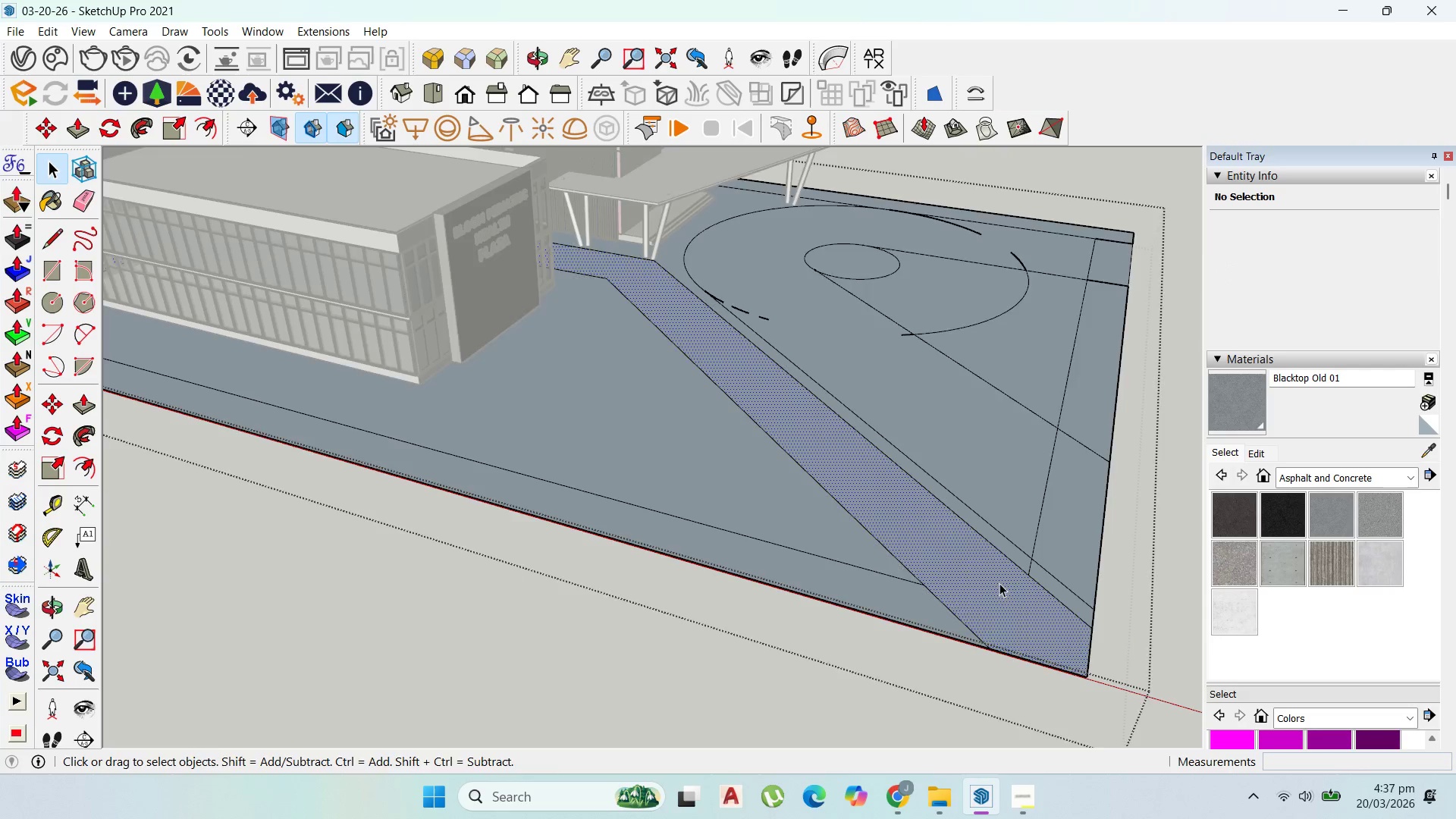 
scroll: coordinate [731, 609], scroll_direction: none, amount: 0.0
 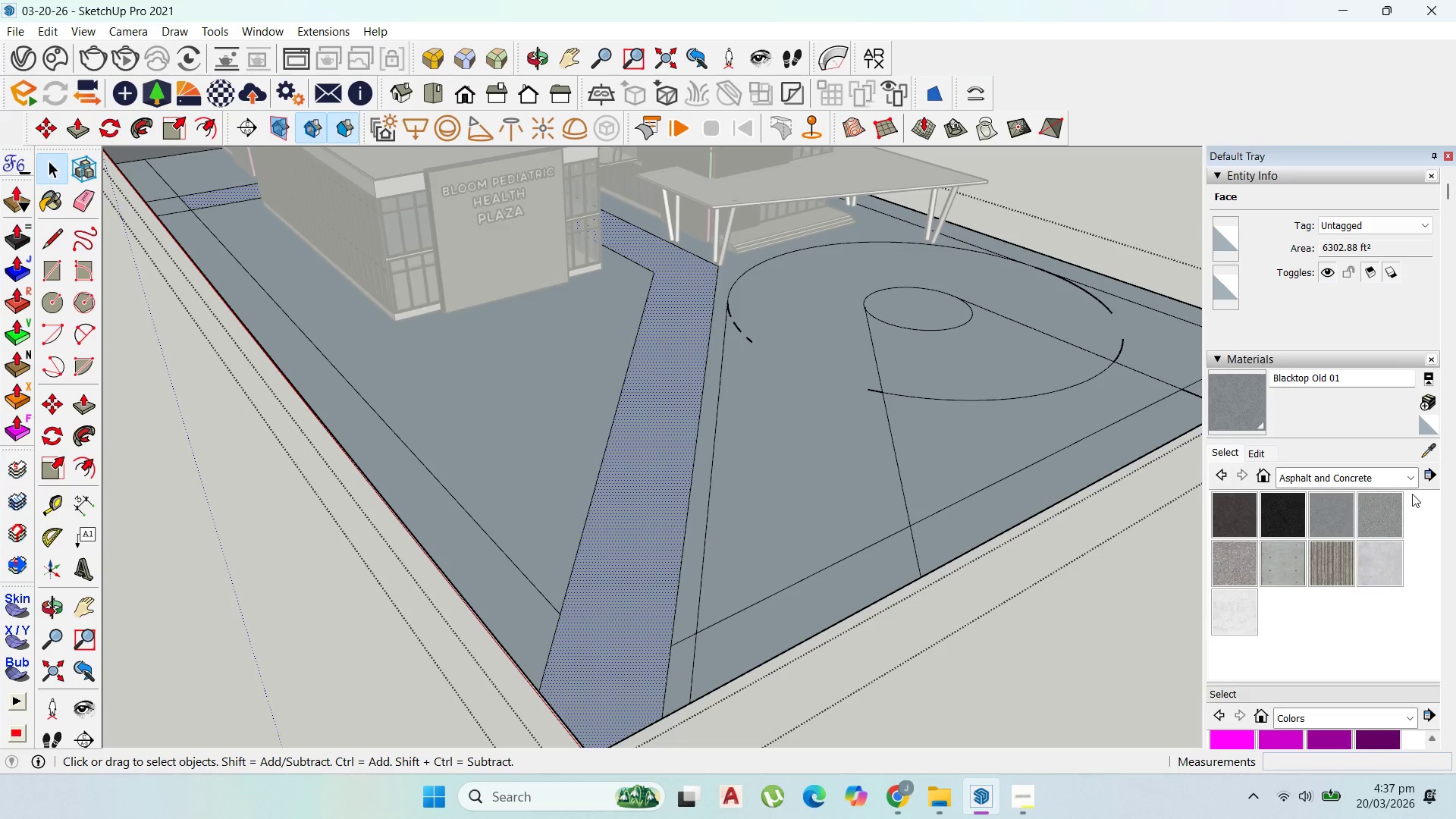 
left_click([1412, 482])
 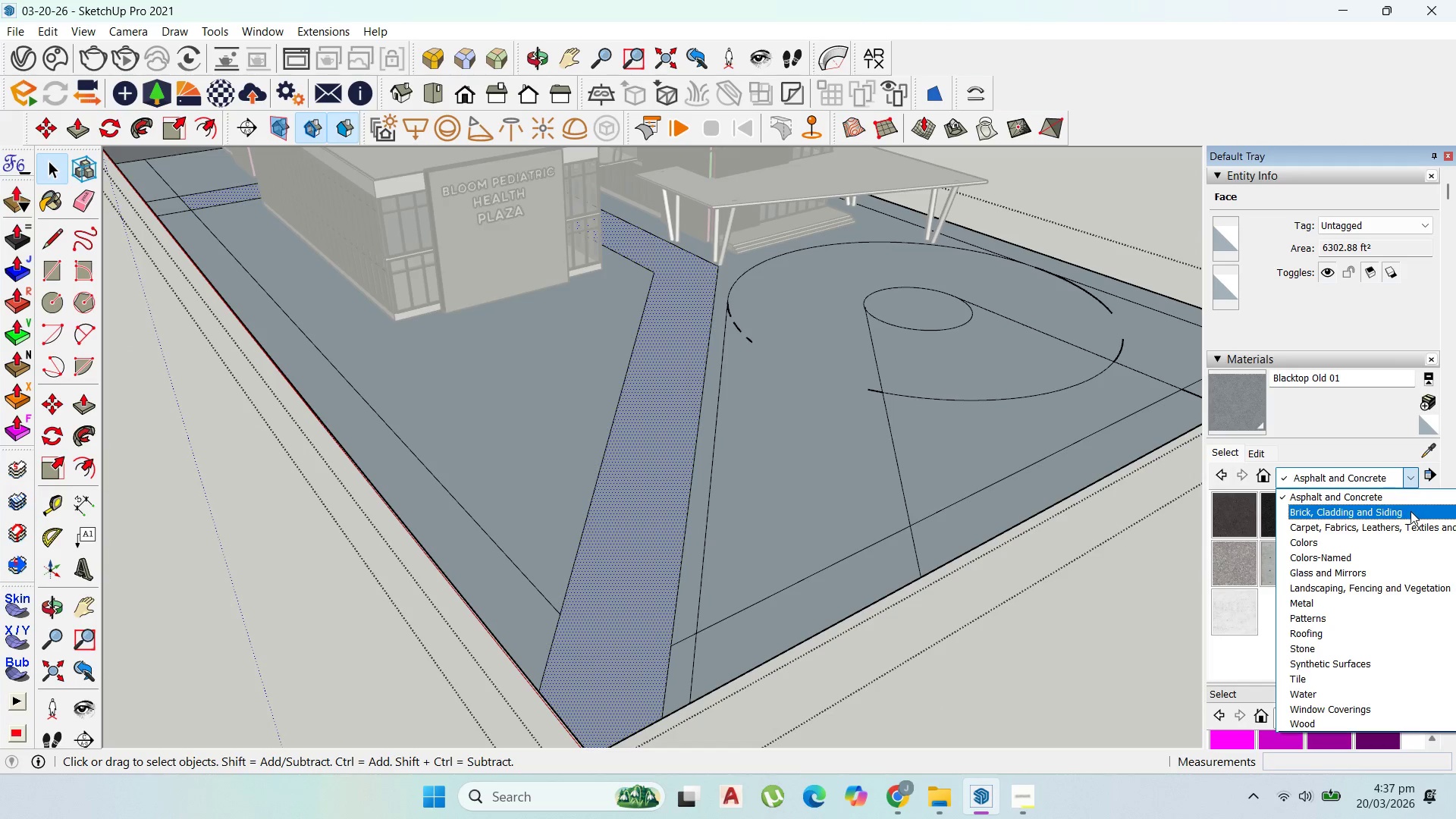 
left_click([1410, 511])
 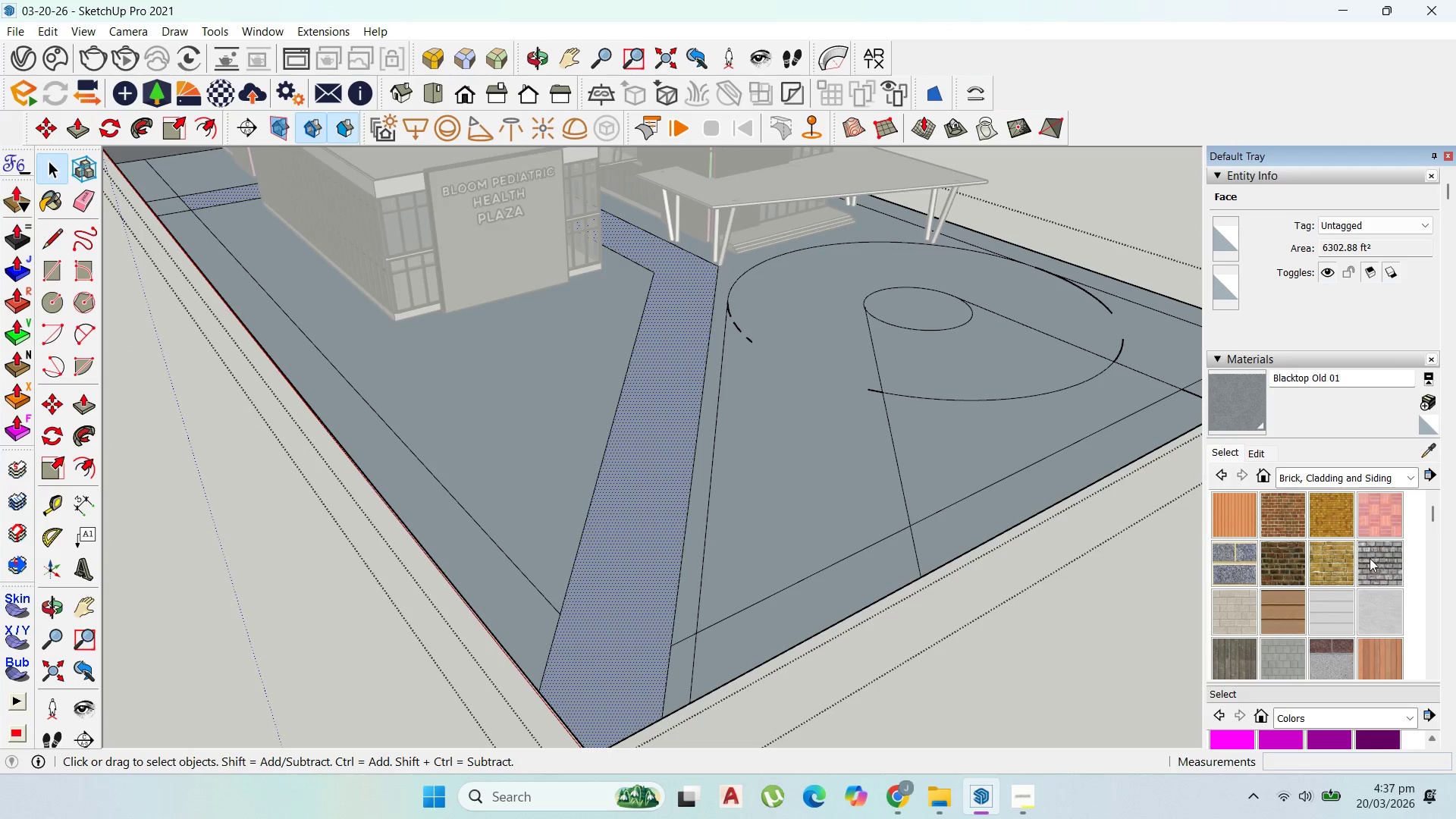 
scroll: coordinate [1370, 540], scroll_direction: down, amount: 2.0
 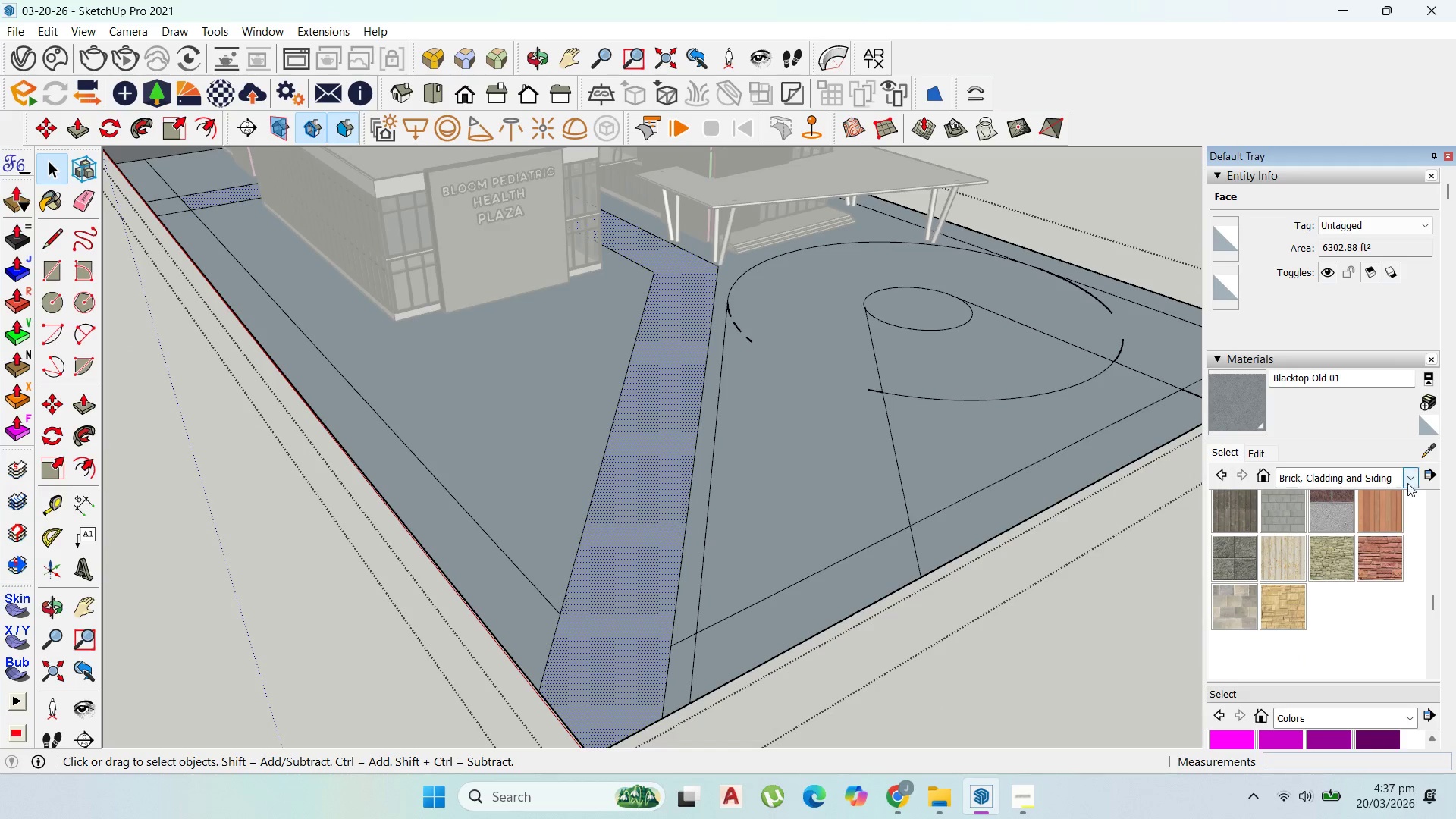 
left_click([1412, 478])
 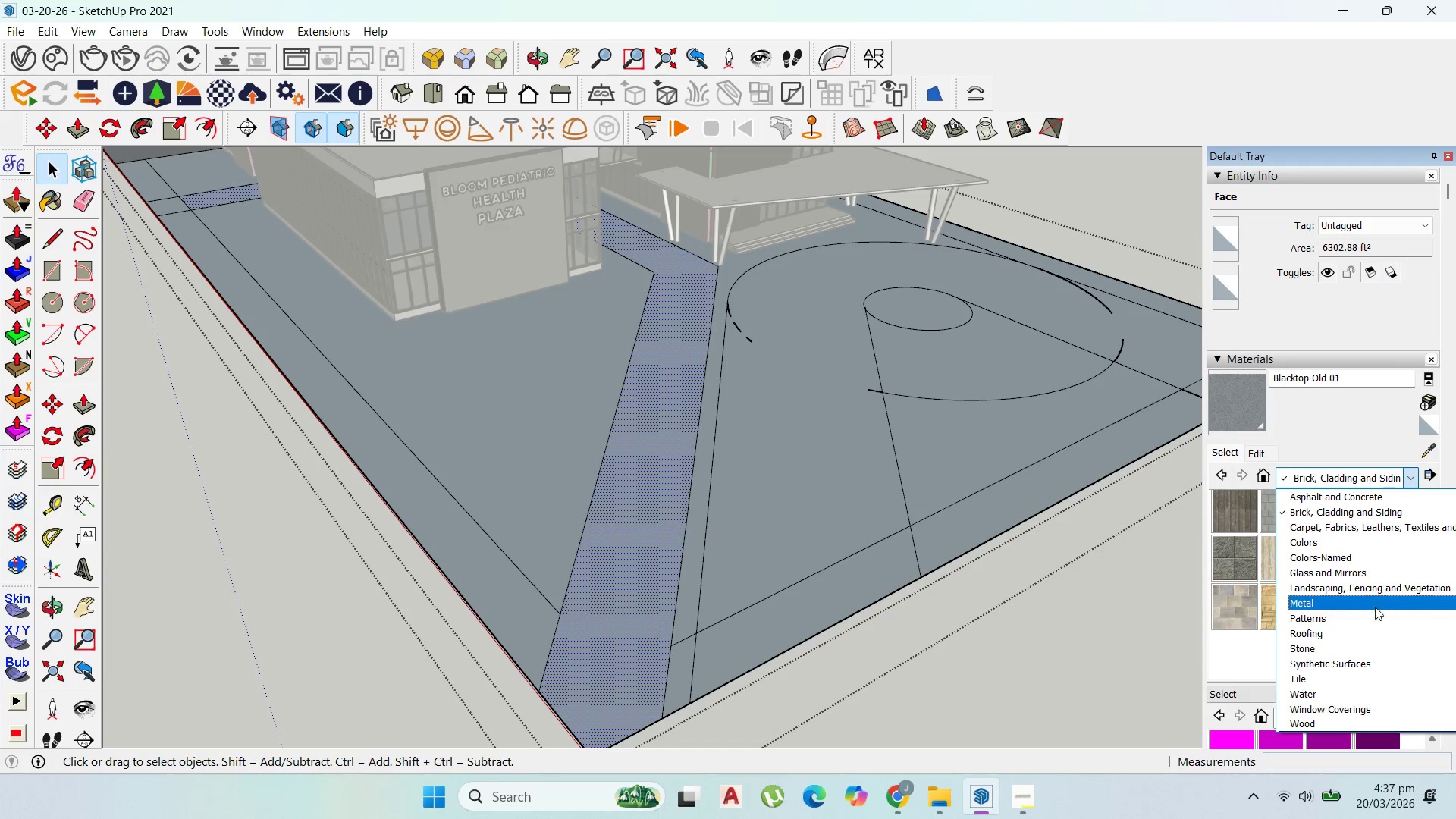 
scroll: coordinate [1373, 625], scroll_direction: up, amount: 1.0
 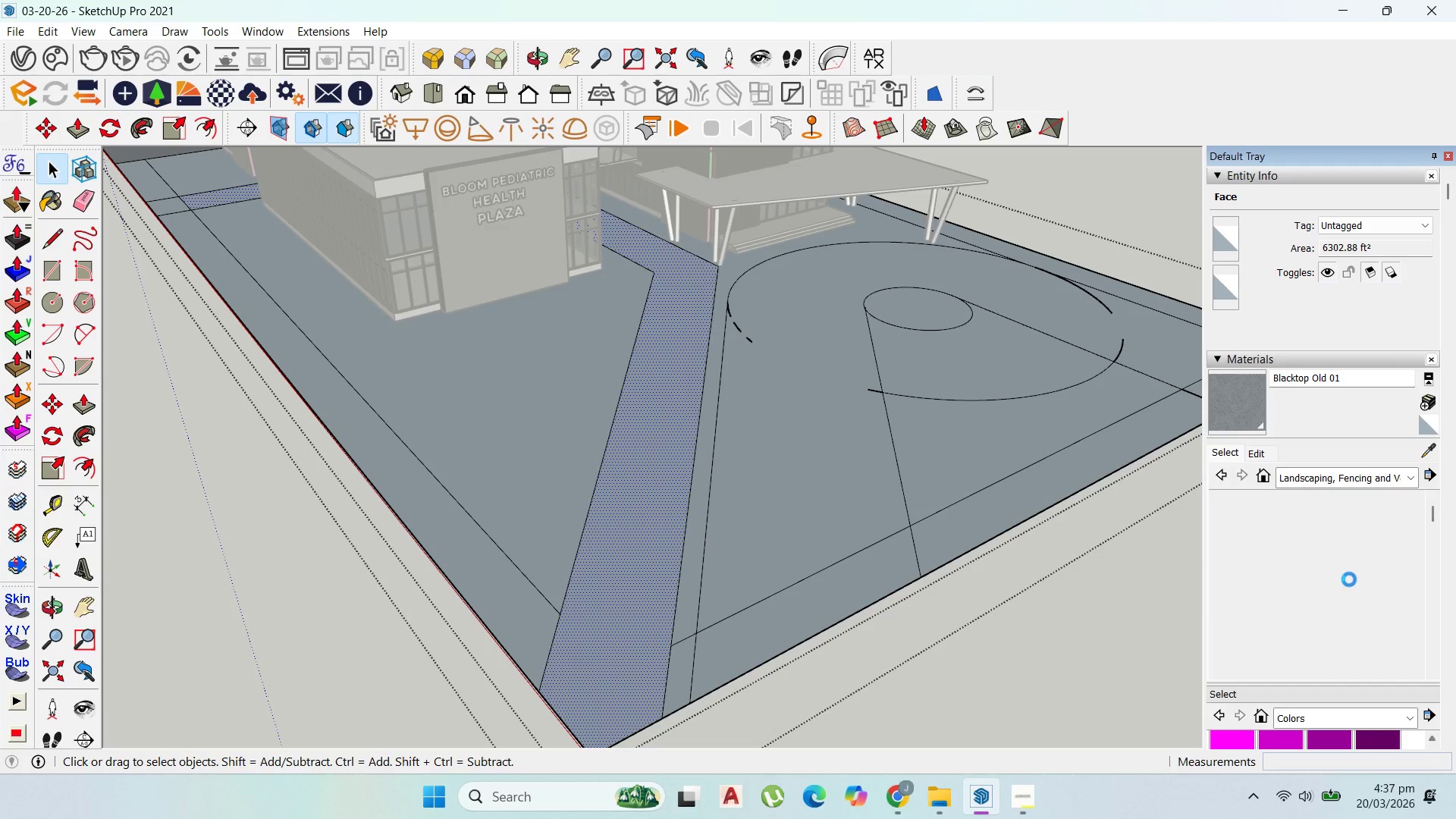 
scroll: coordinate [1315, 598], scroll_direction: down, amount: 5.0
 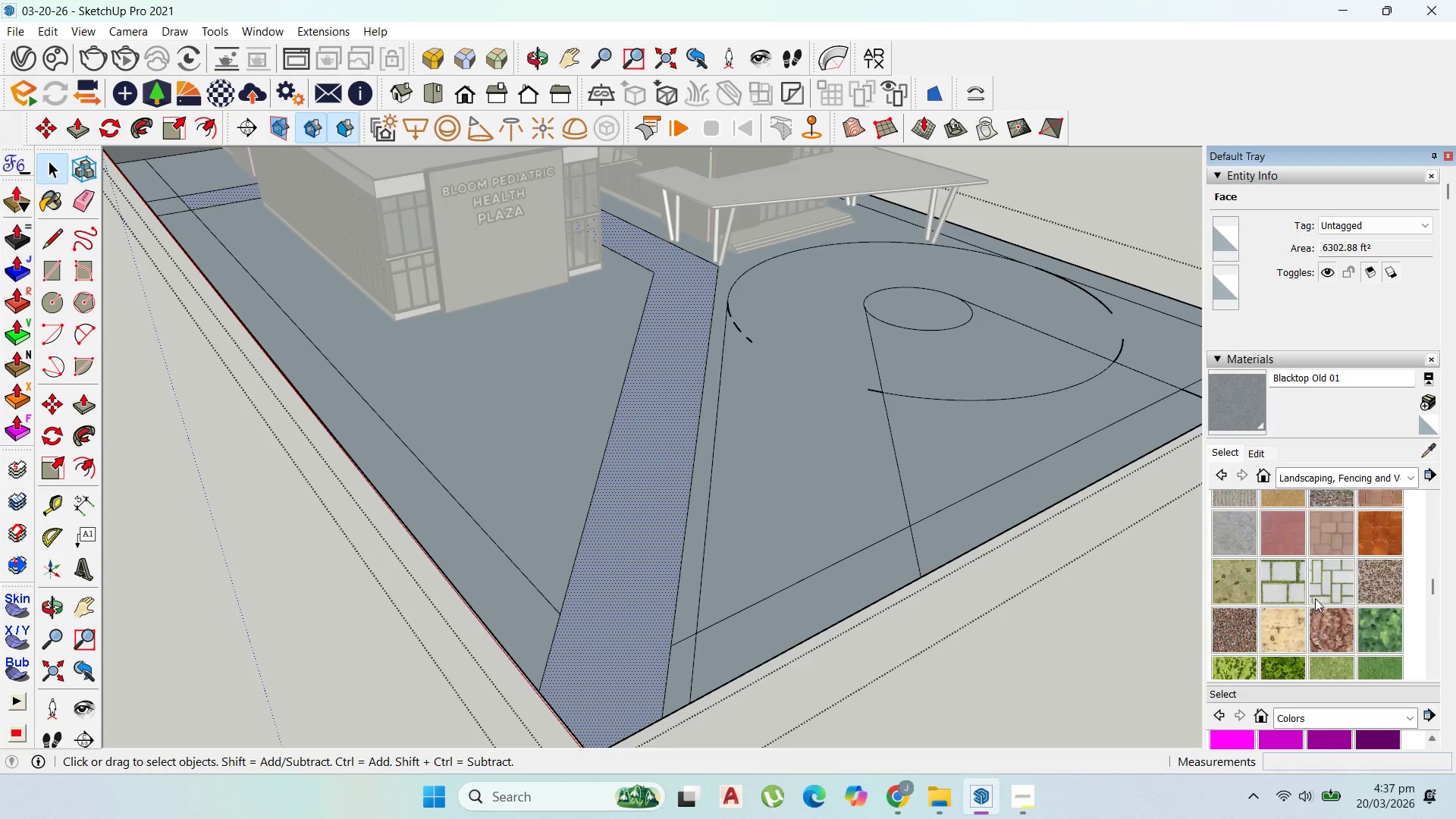 
scroll: coordinate [1319, 598], scroll_direction: up, amount: 6.0
 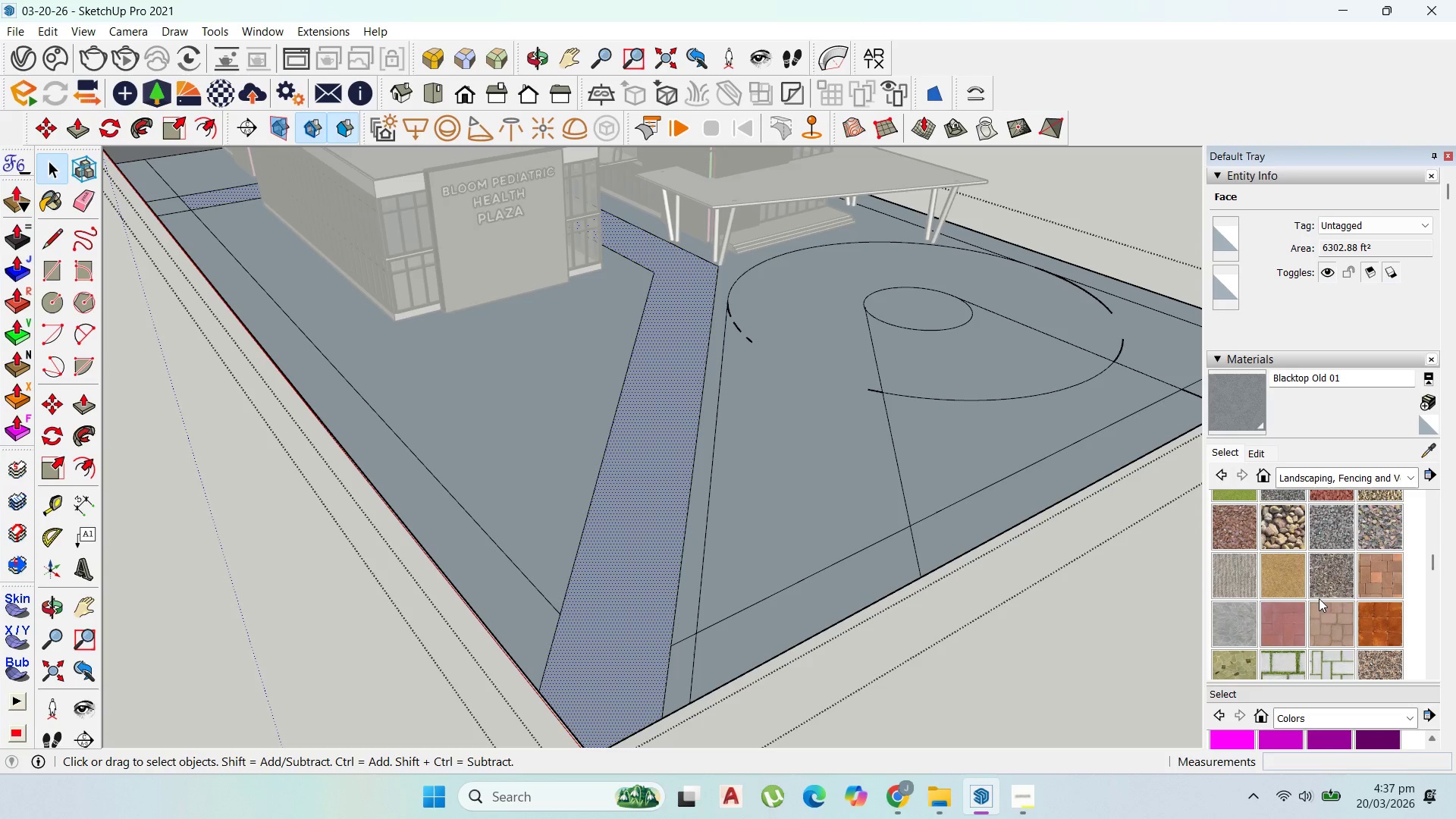 
scroll: coordinate [1319, 598], scroll_direction: down, amount: 1.0
 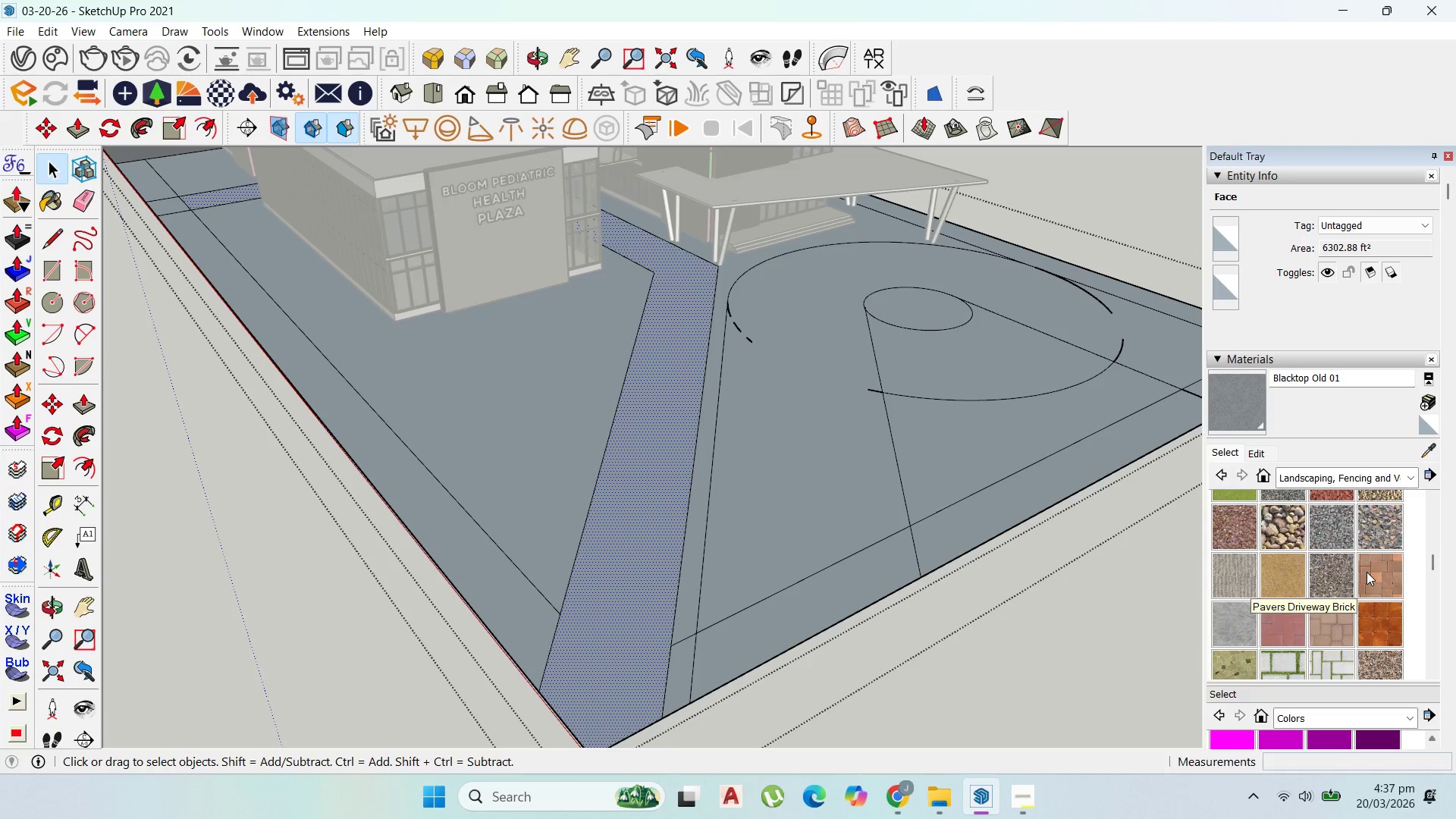 
left_click([1332, 613])
 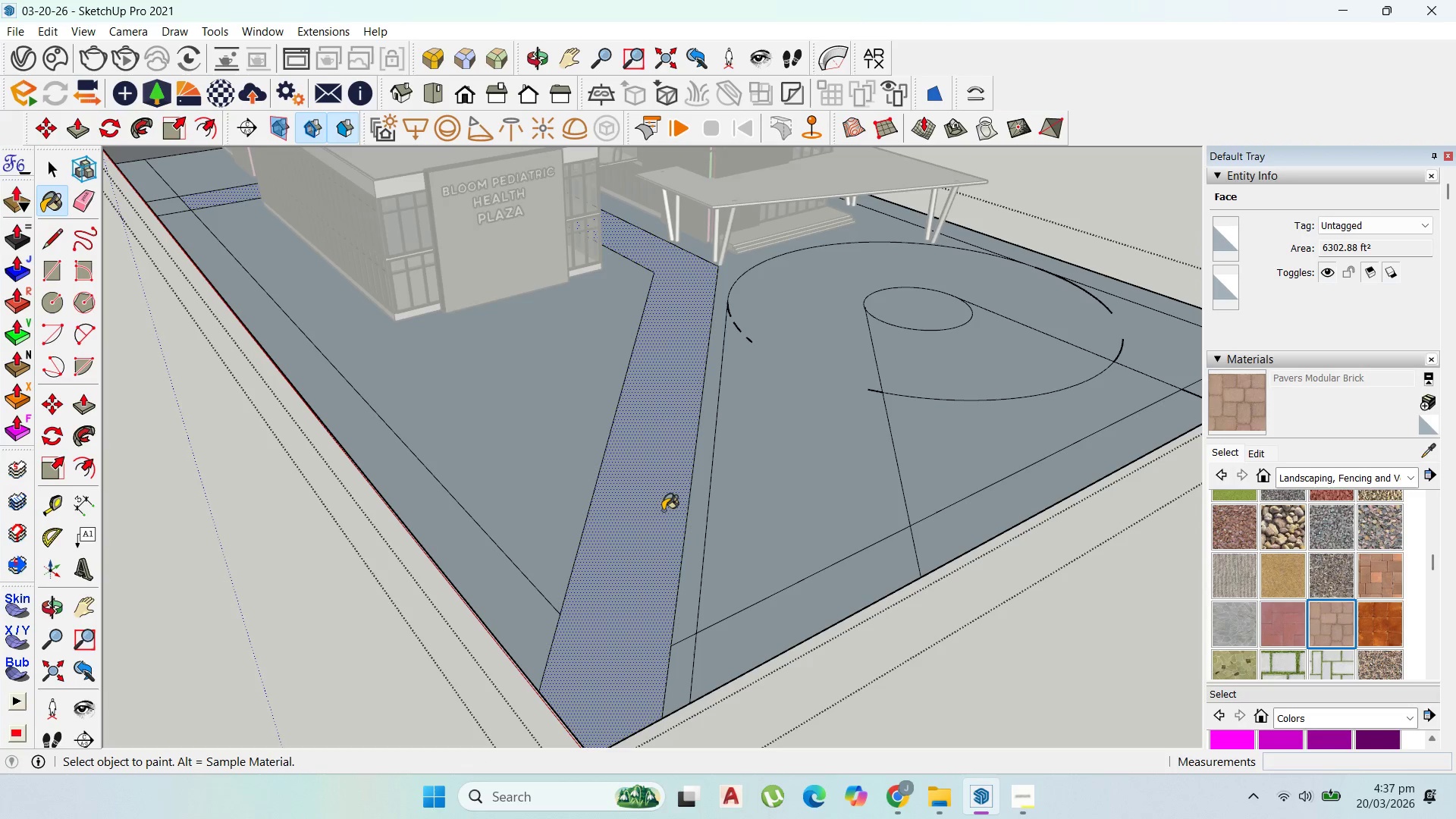 
left_click([662, 499])
 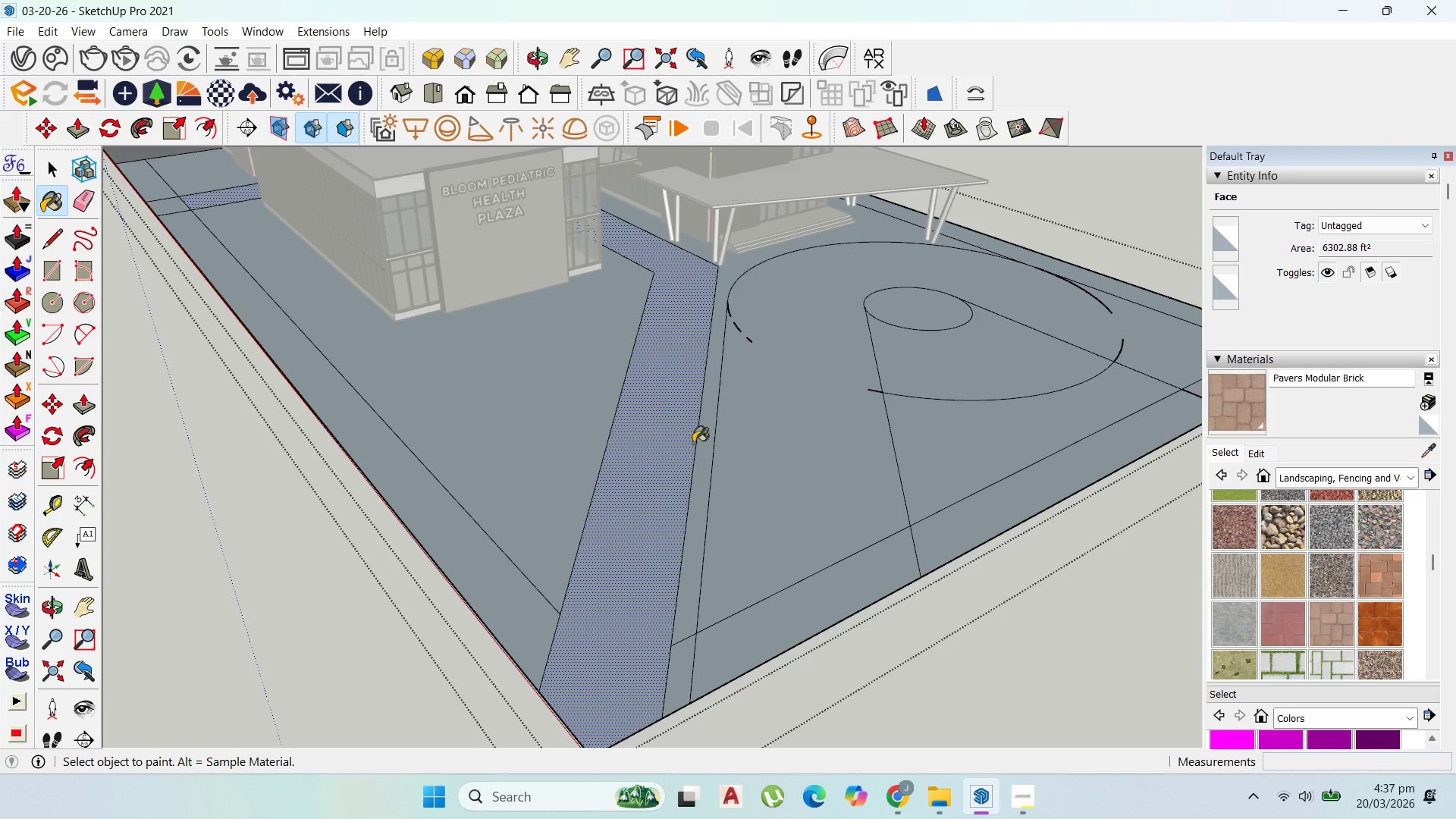 
scroll: coordinate [704, 494], scroll_direction: up, amount: 26.0
 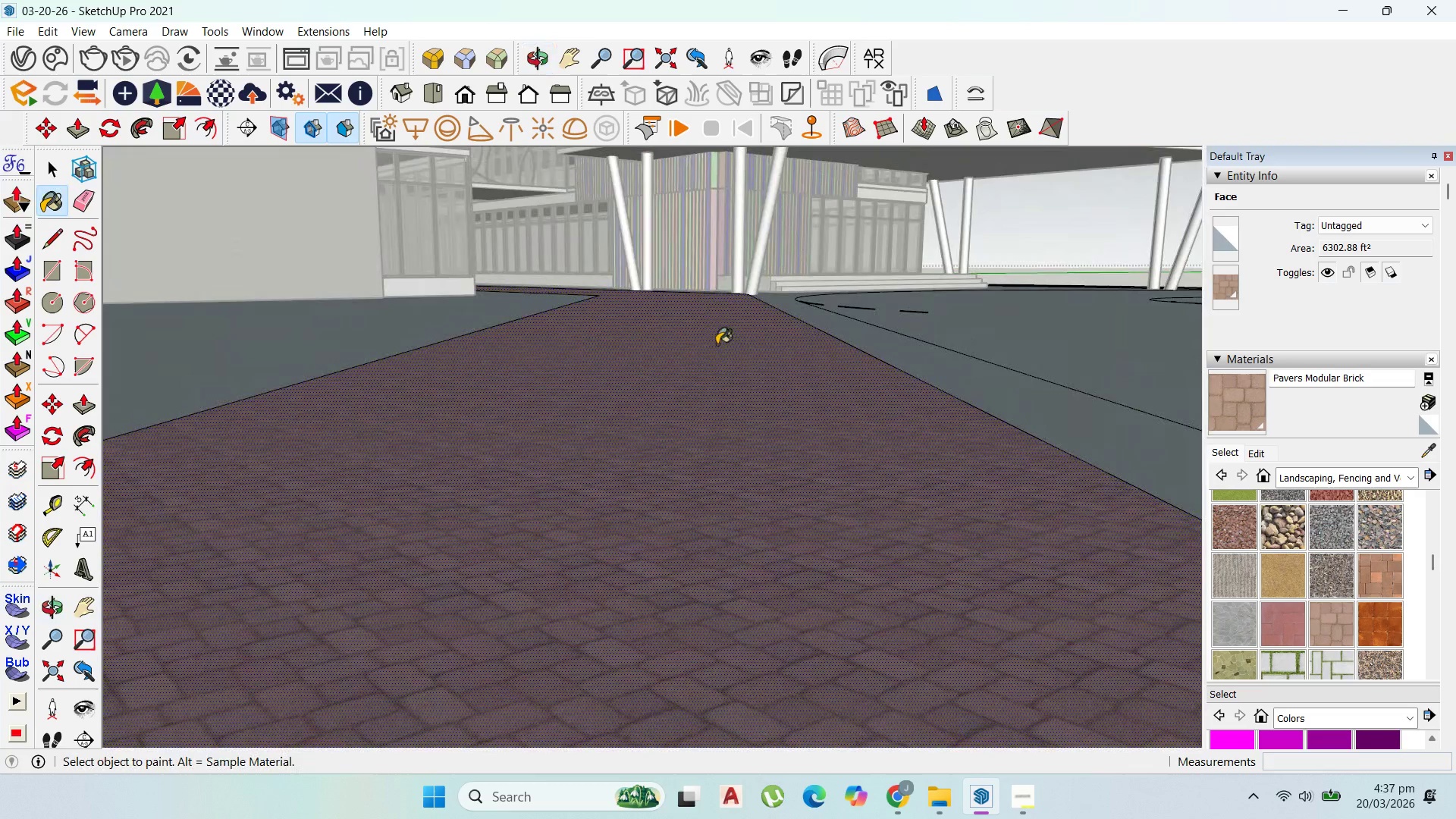 
scroll: coordinate [727, 438], scroll_direction: down, amount: 31.0
 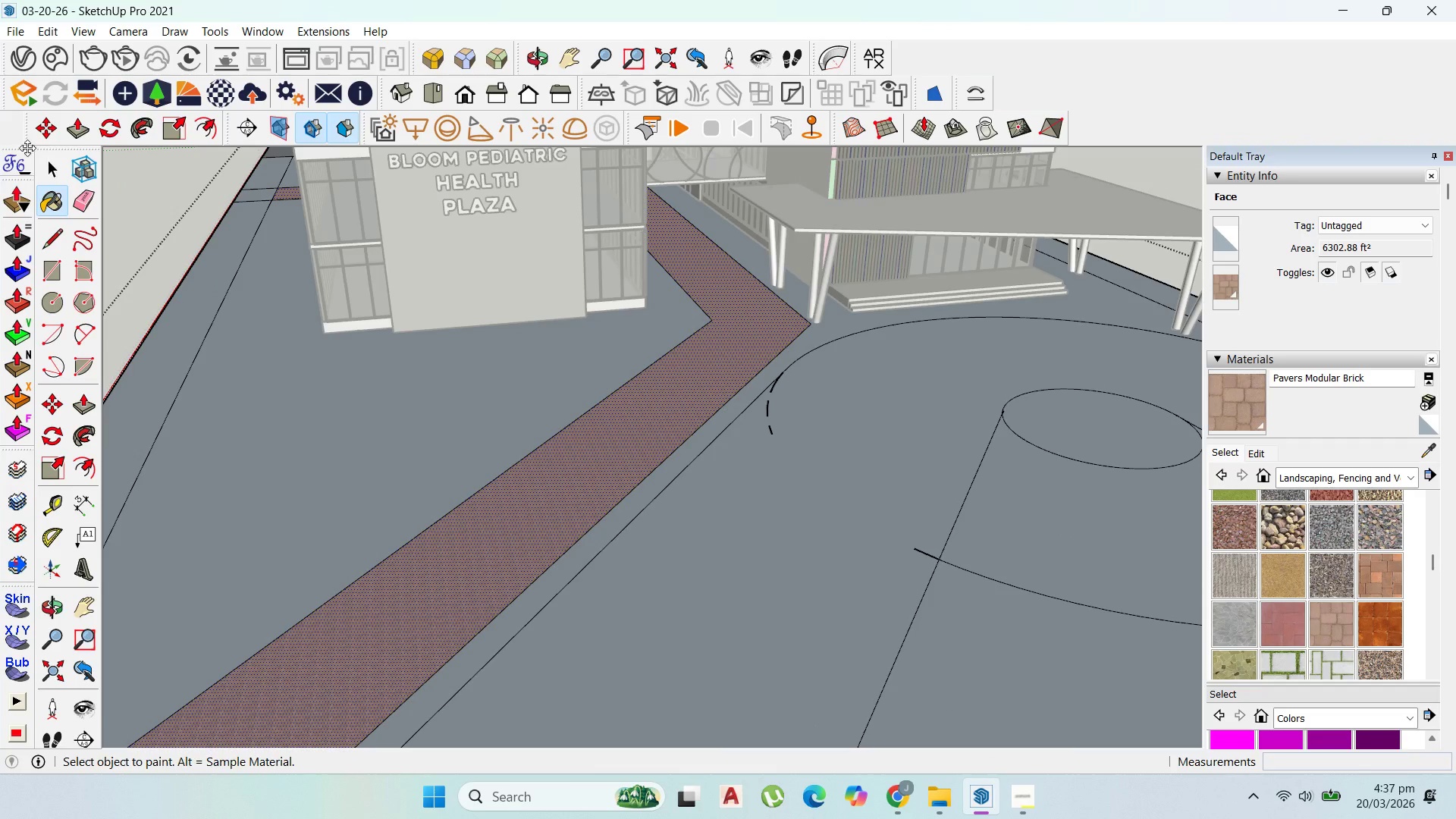 
left_click([42, 171])
 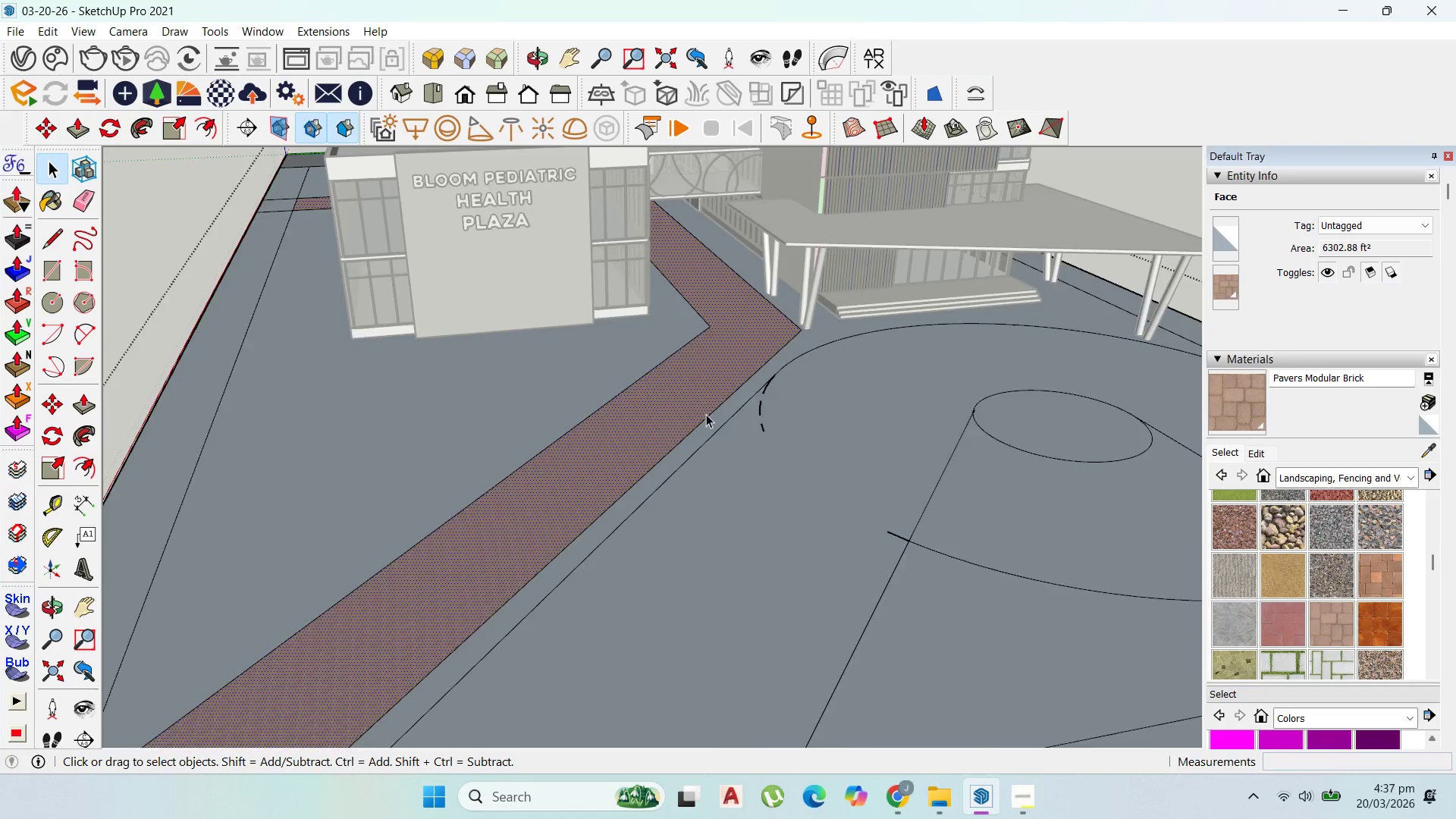 
scroll: coordinate [723, 422], scroll_direction: down, amount: 6.0
 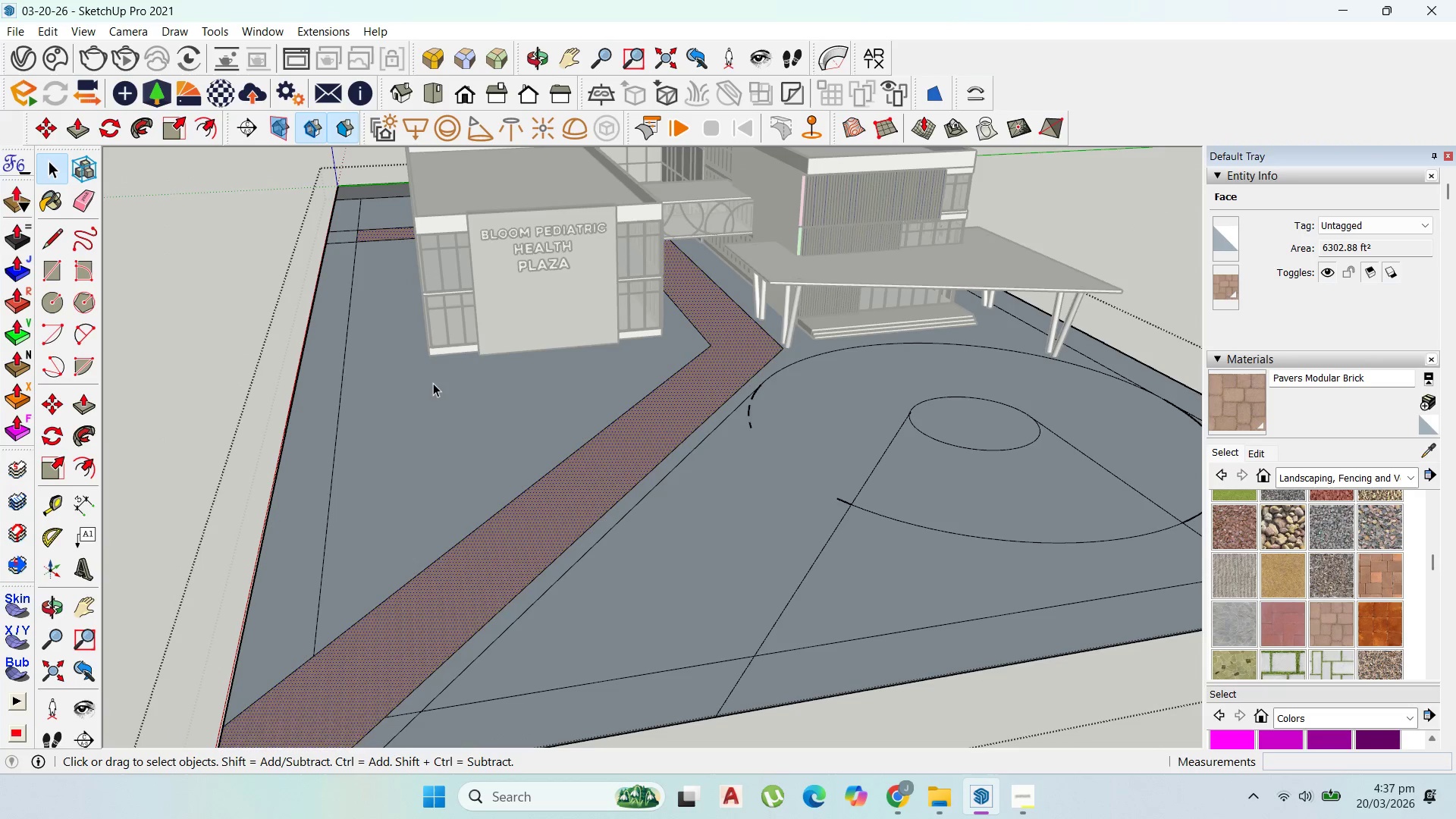 
double_click([433, 383])
 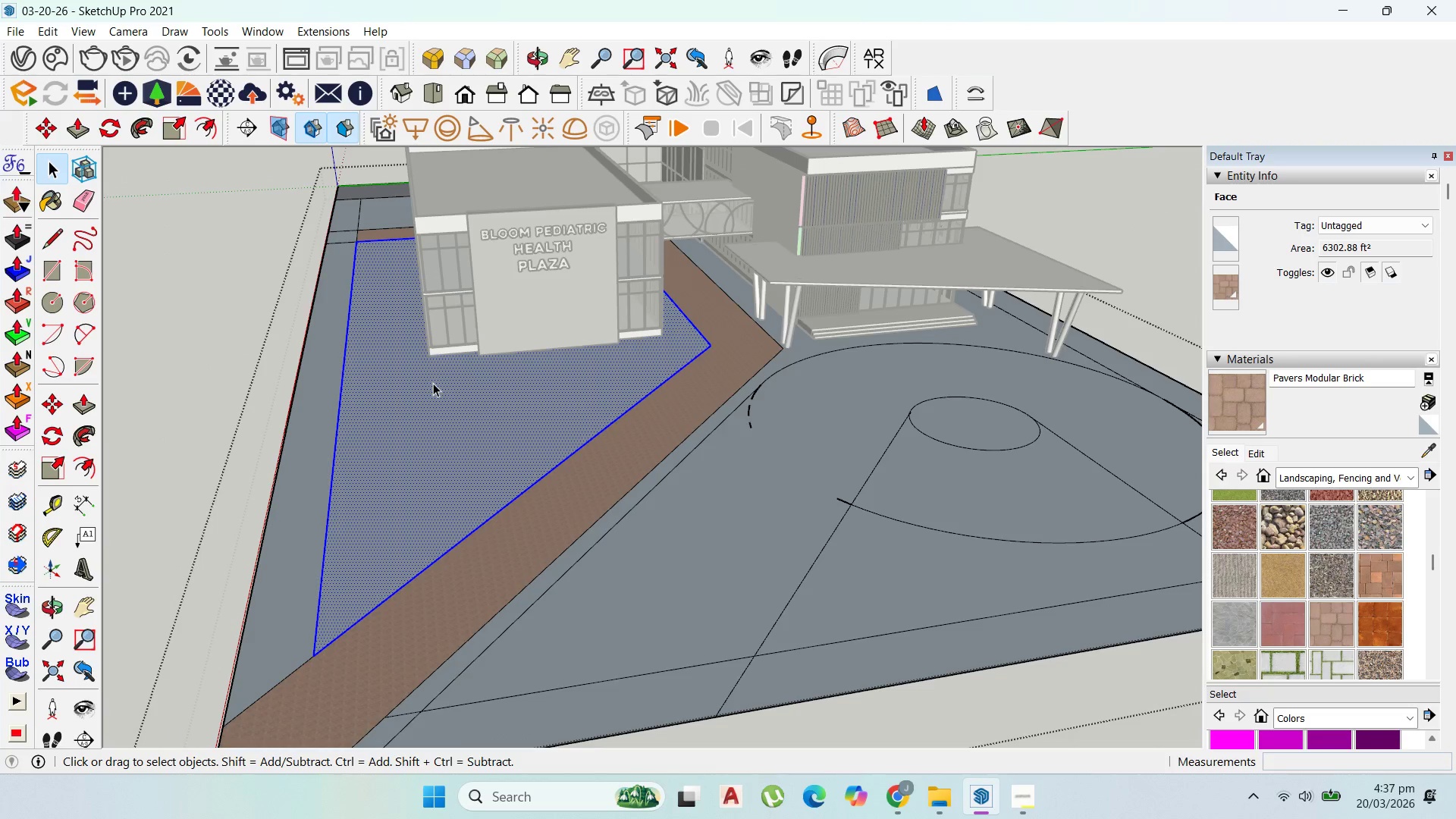 
triple_click([433, 383])
 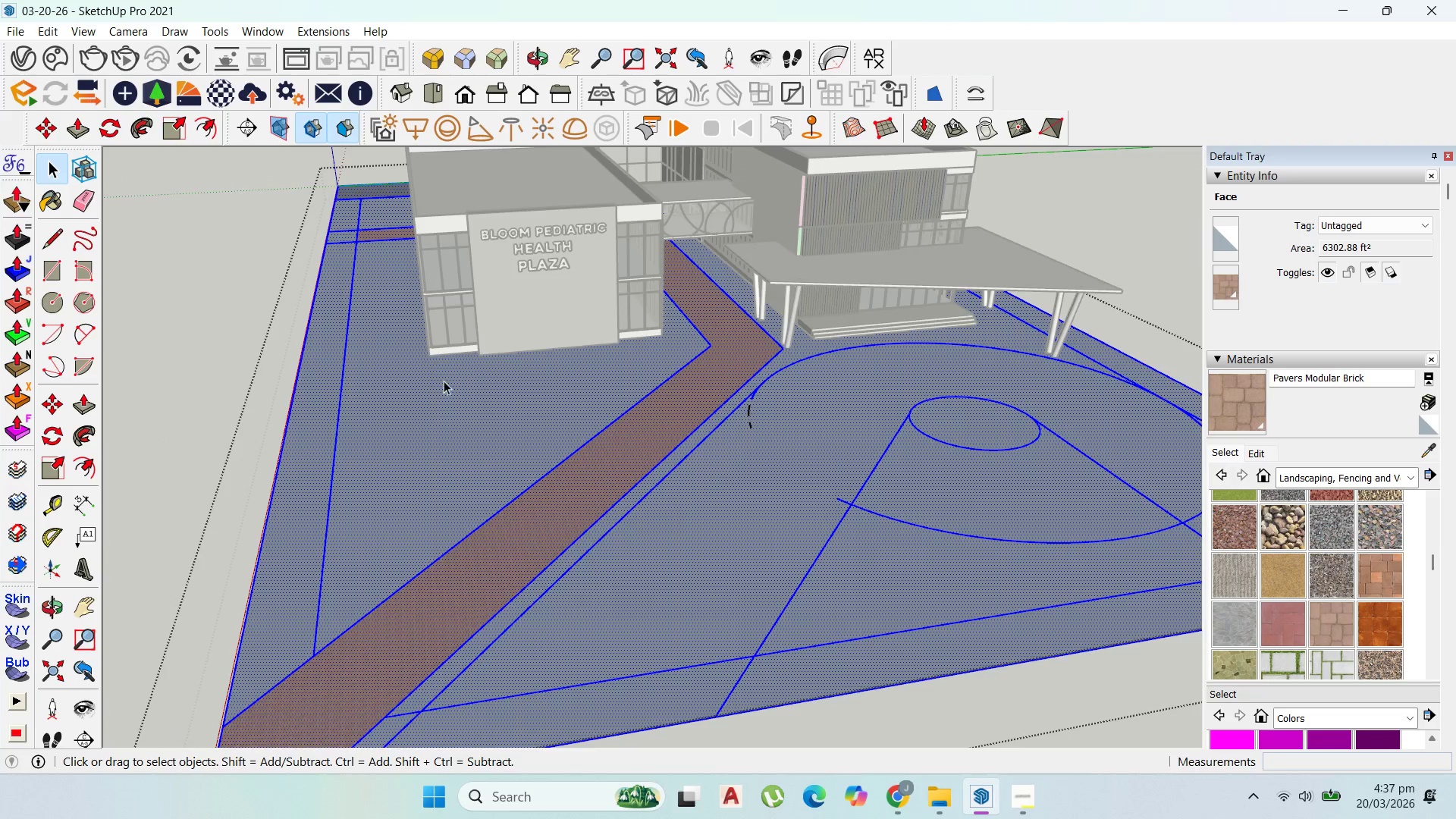 
scroll: coordinate [366, 360], scroll_direction: up, amount: 9.0
 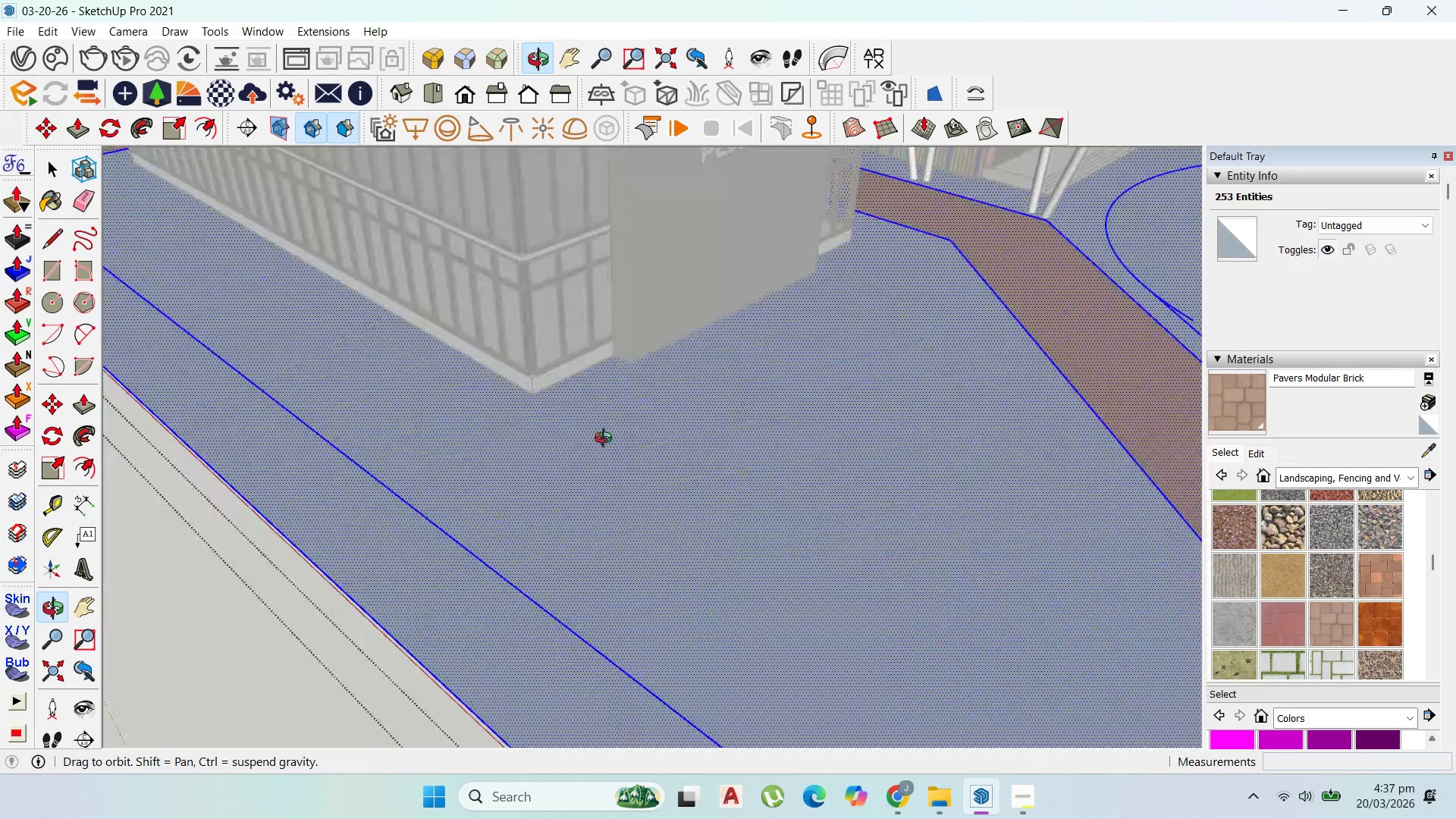 
scroll: coordinate [727, 448], scroll_direction: down, amount: 8.0
 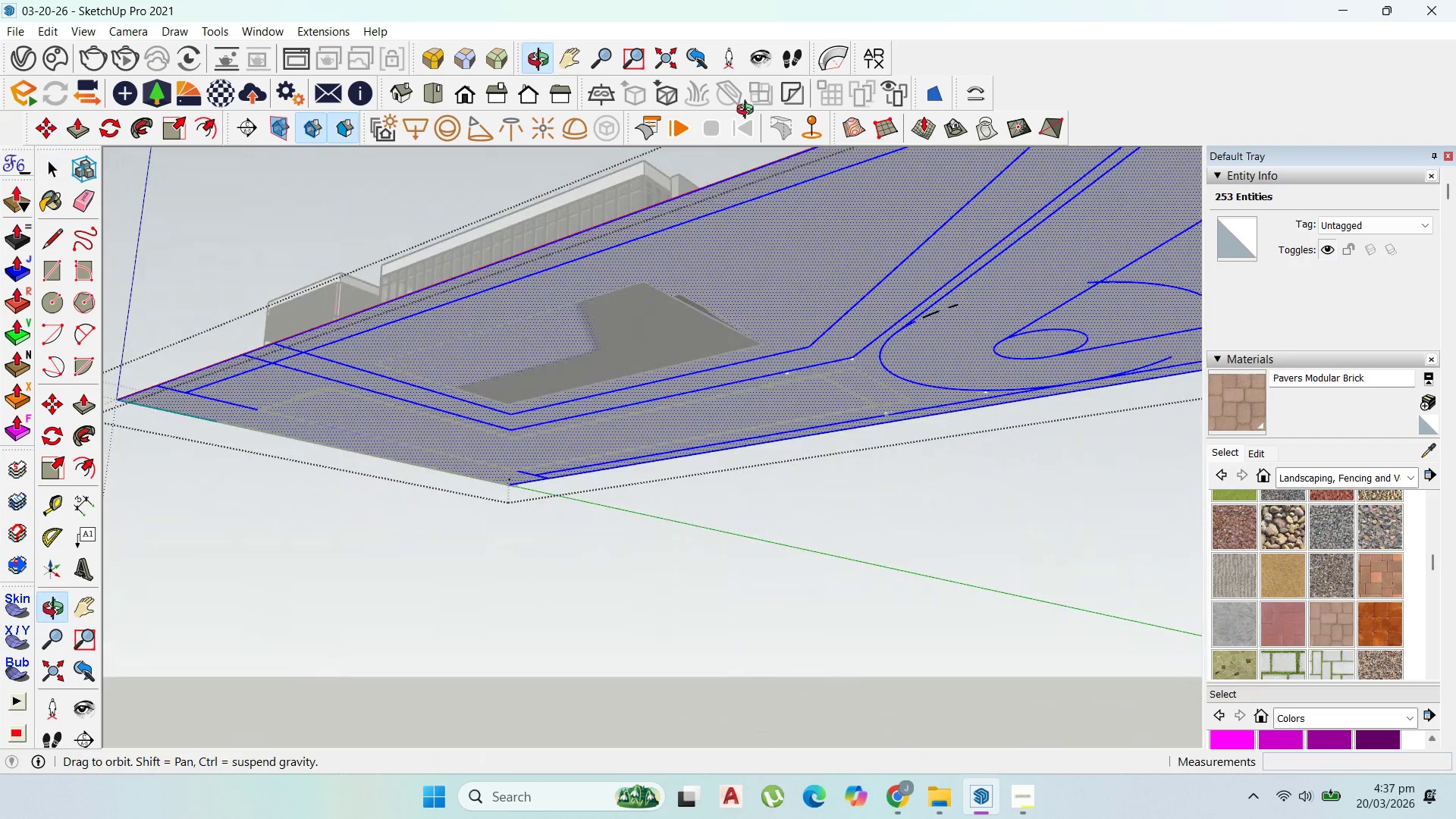 
left_click([732, 288])
 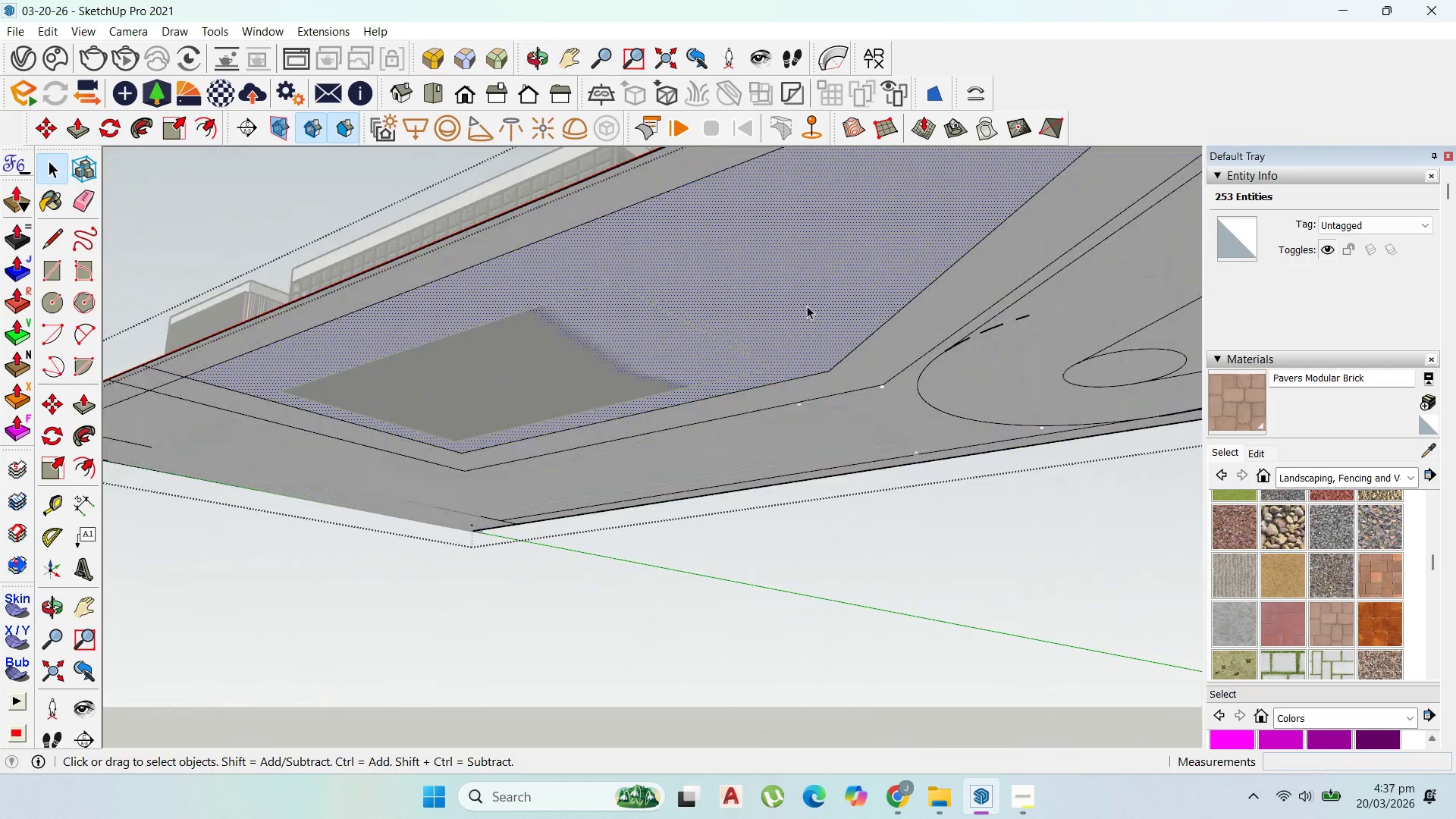 
scroll: coordinate [807, 306], scroll_direction: up, amount: 4.0
 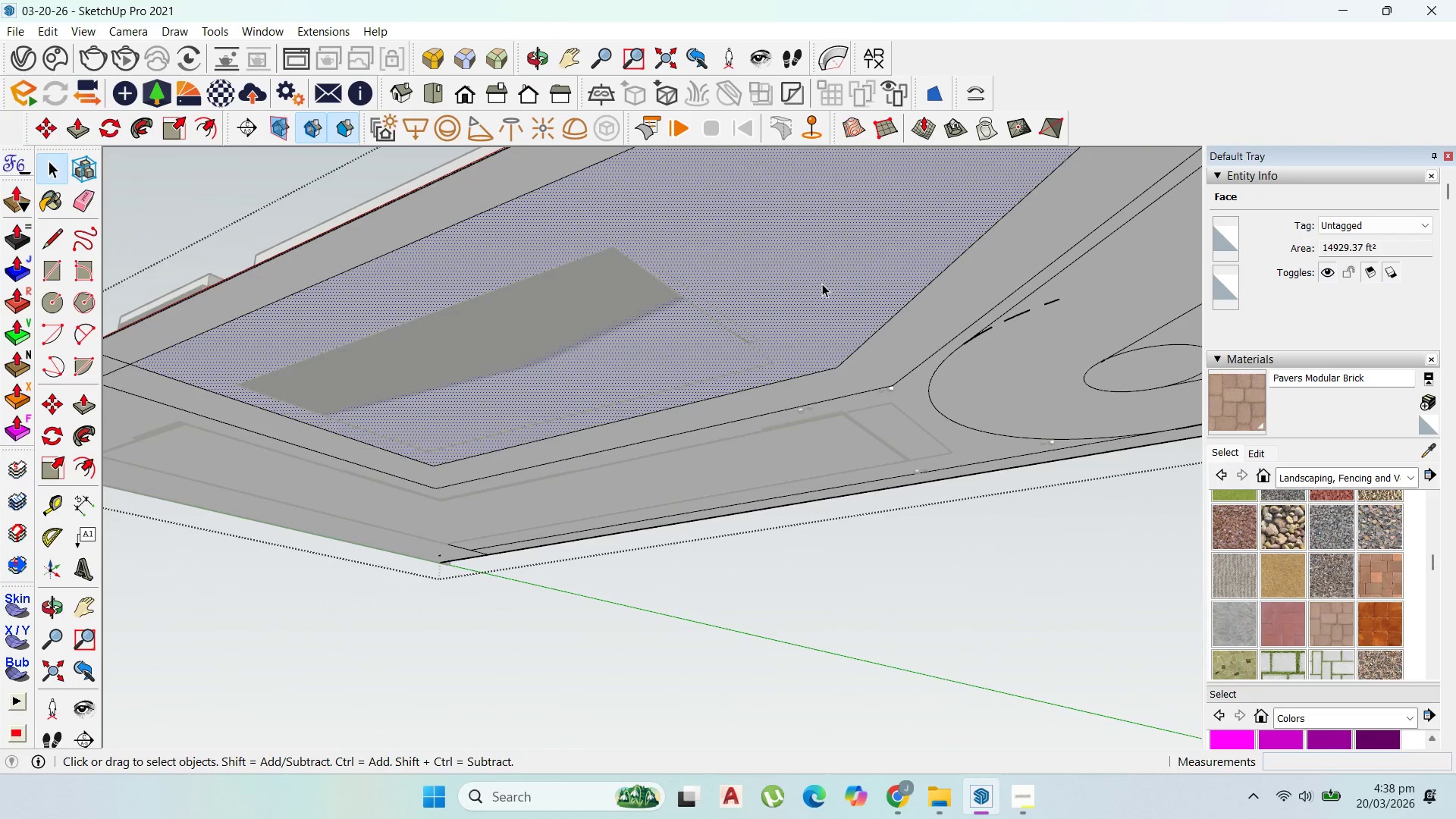 
wait(8.99)
 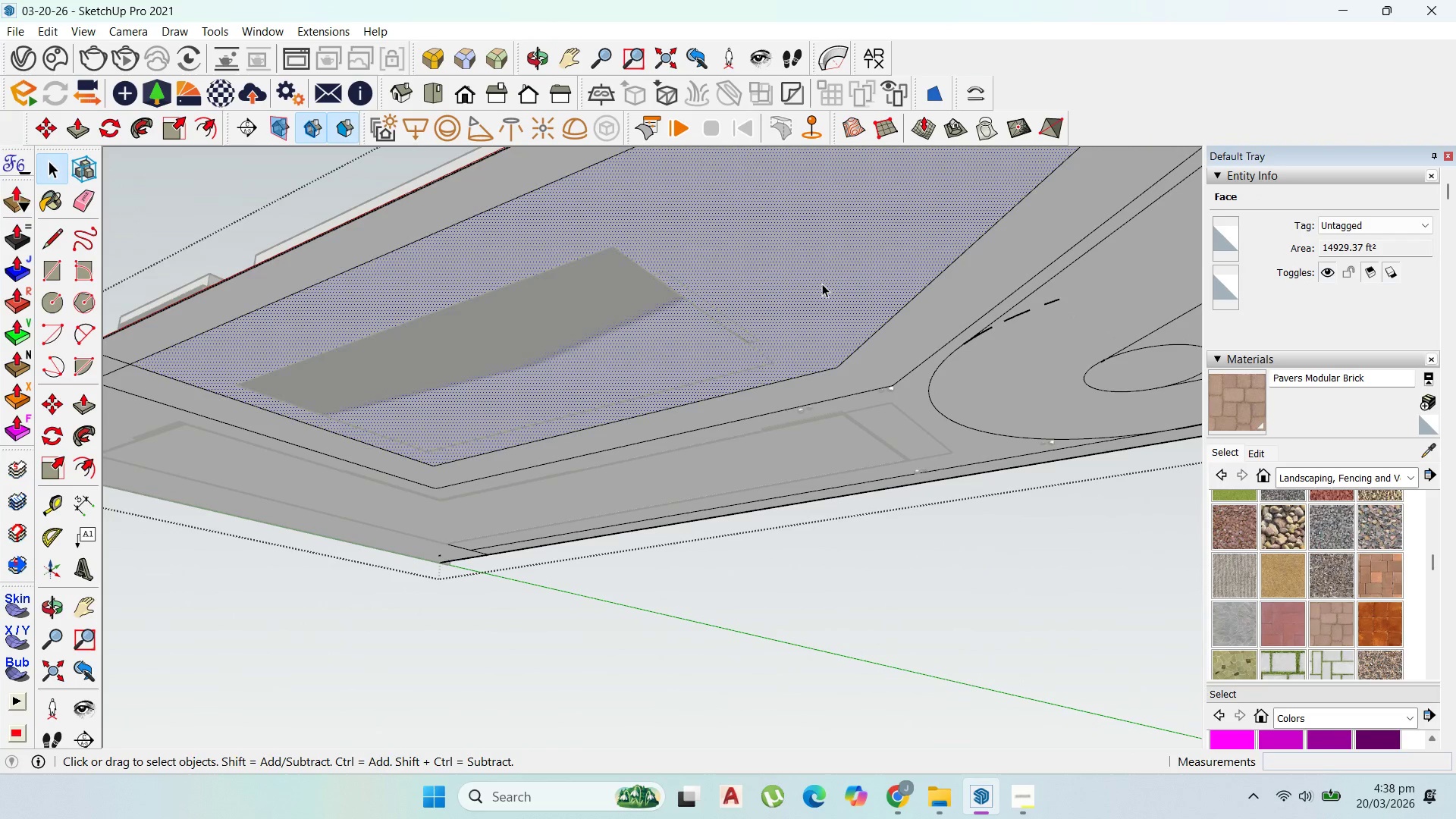 
scroll: coordinate [585, 238], scroll_direction: down, amount: 6.0
 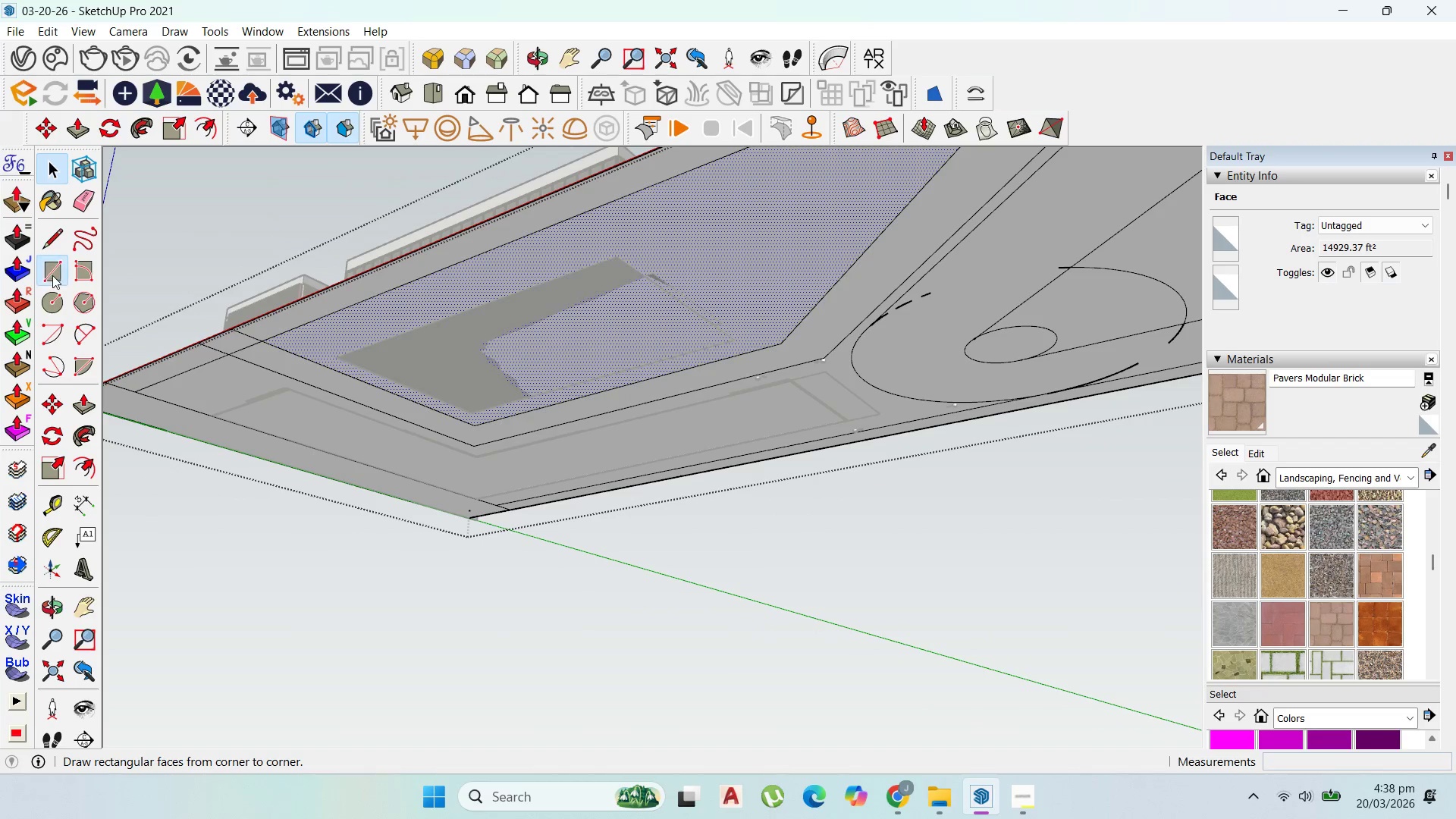 
scroll: coordinate [808, 332], scroll_direction: up, amount: 7.0
 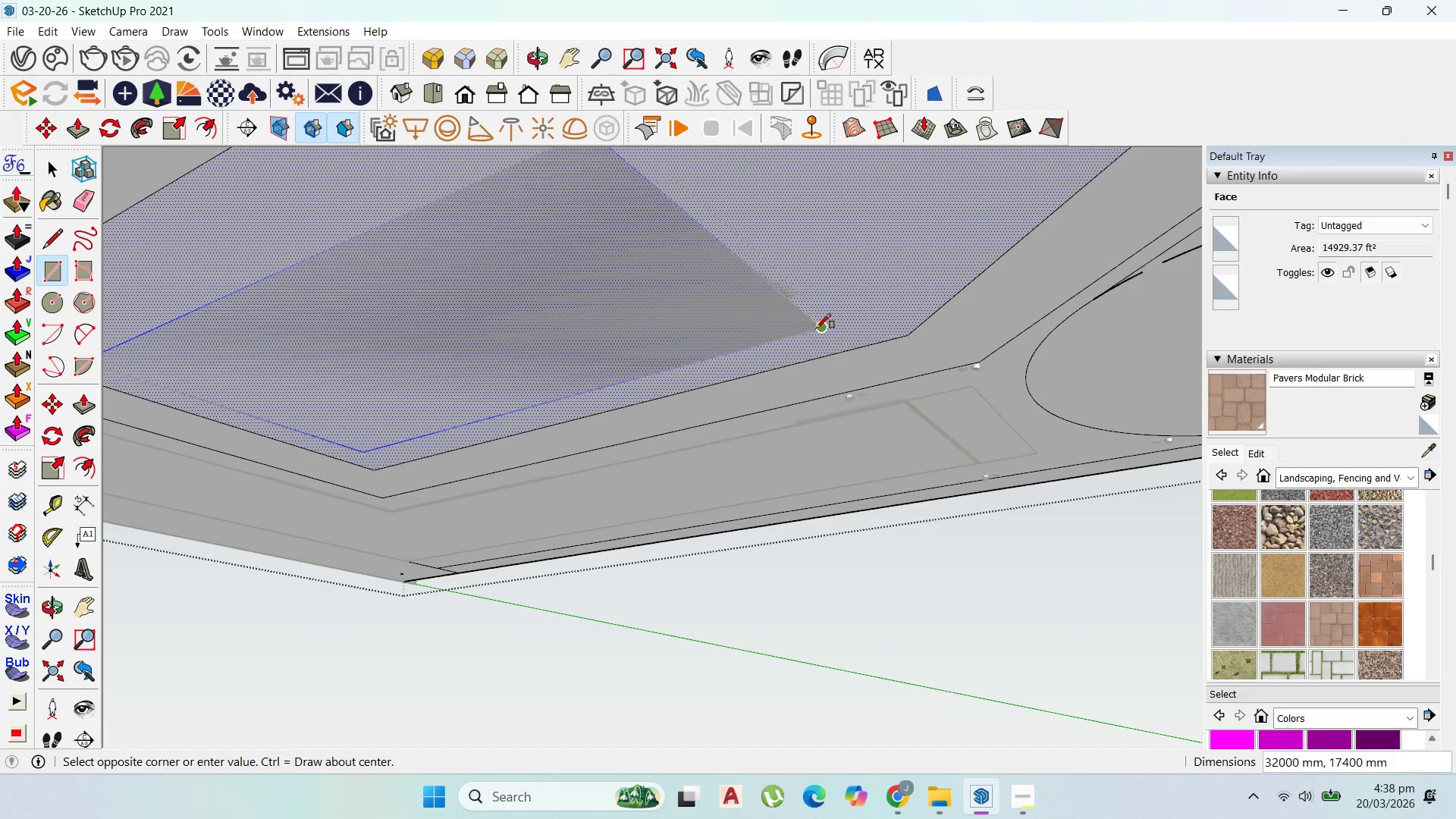 
left_click([816, 329])
 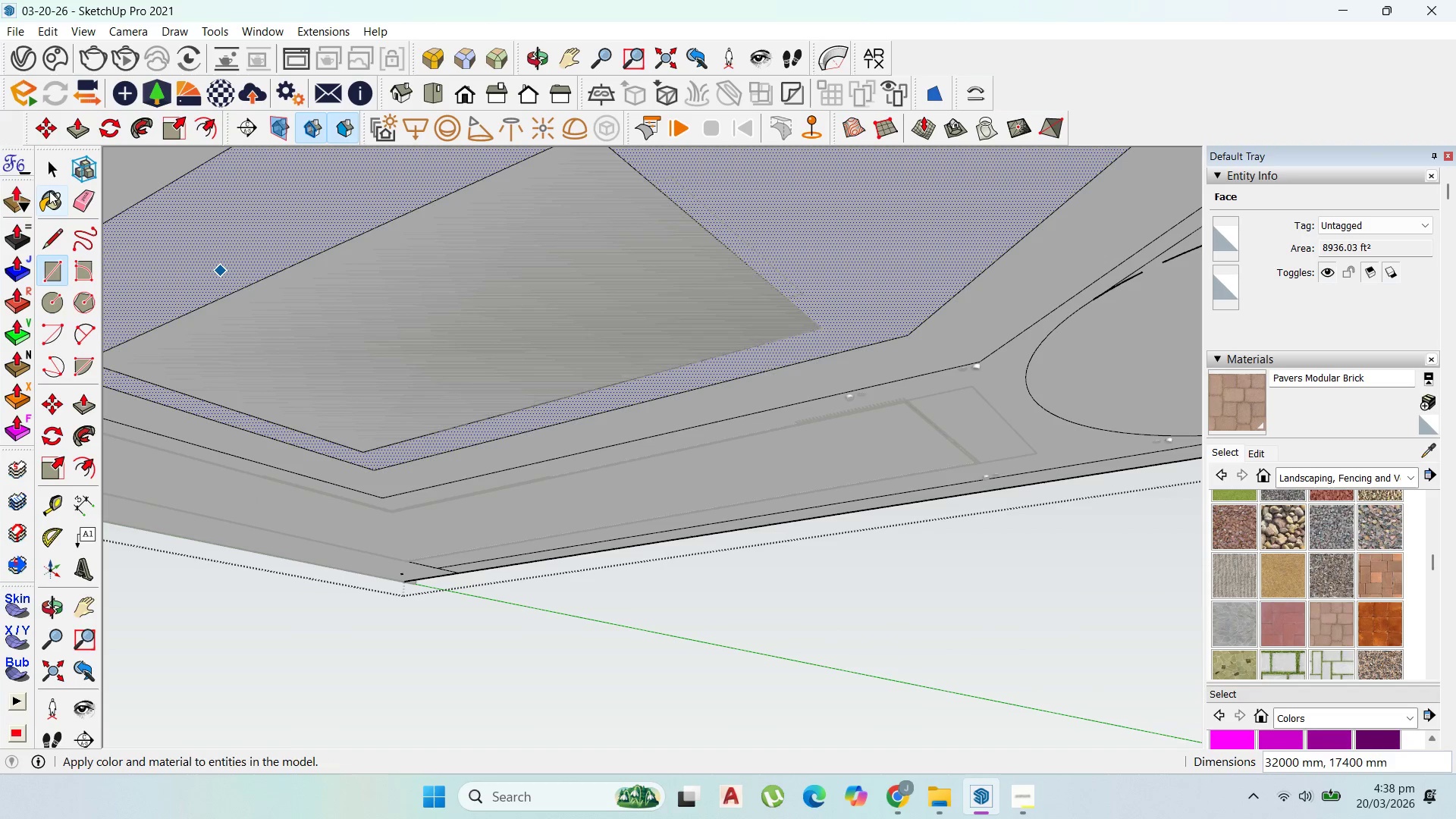 
double_click([429, 282])
 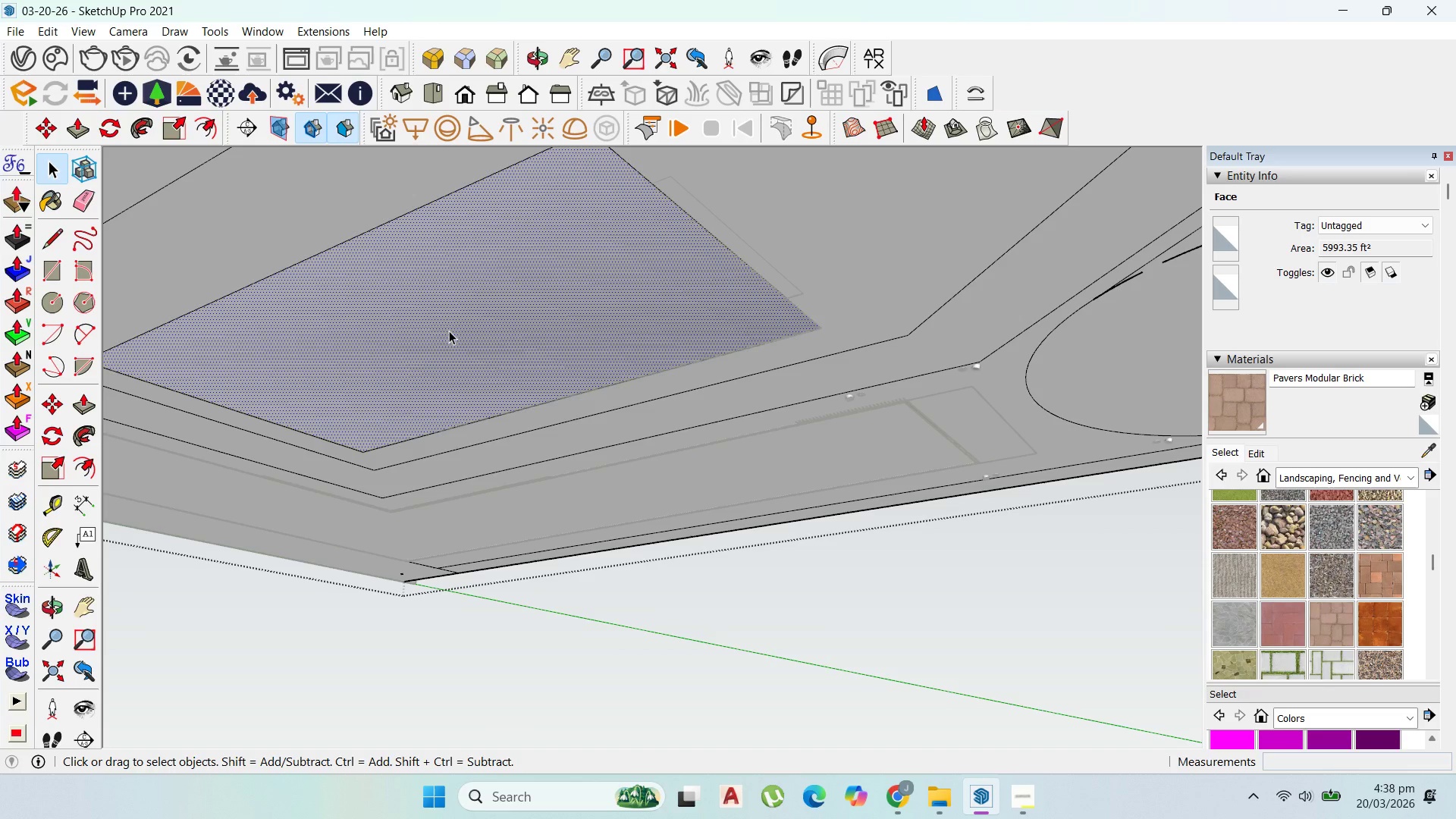 
key(Delete)
 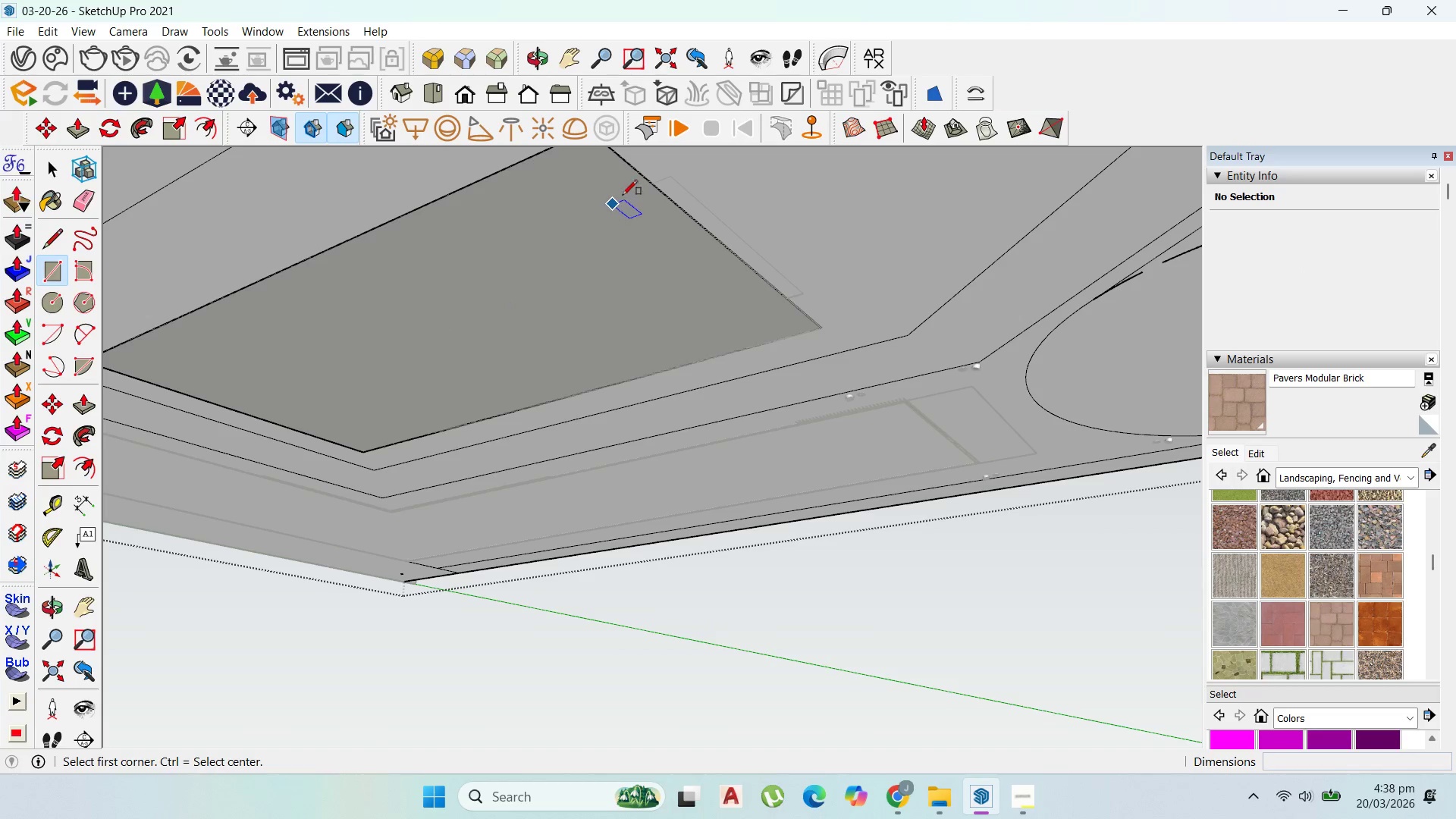 
left_click([653, 186])
 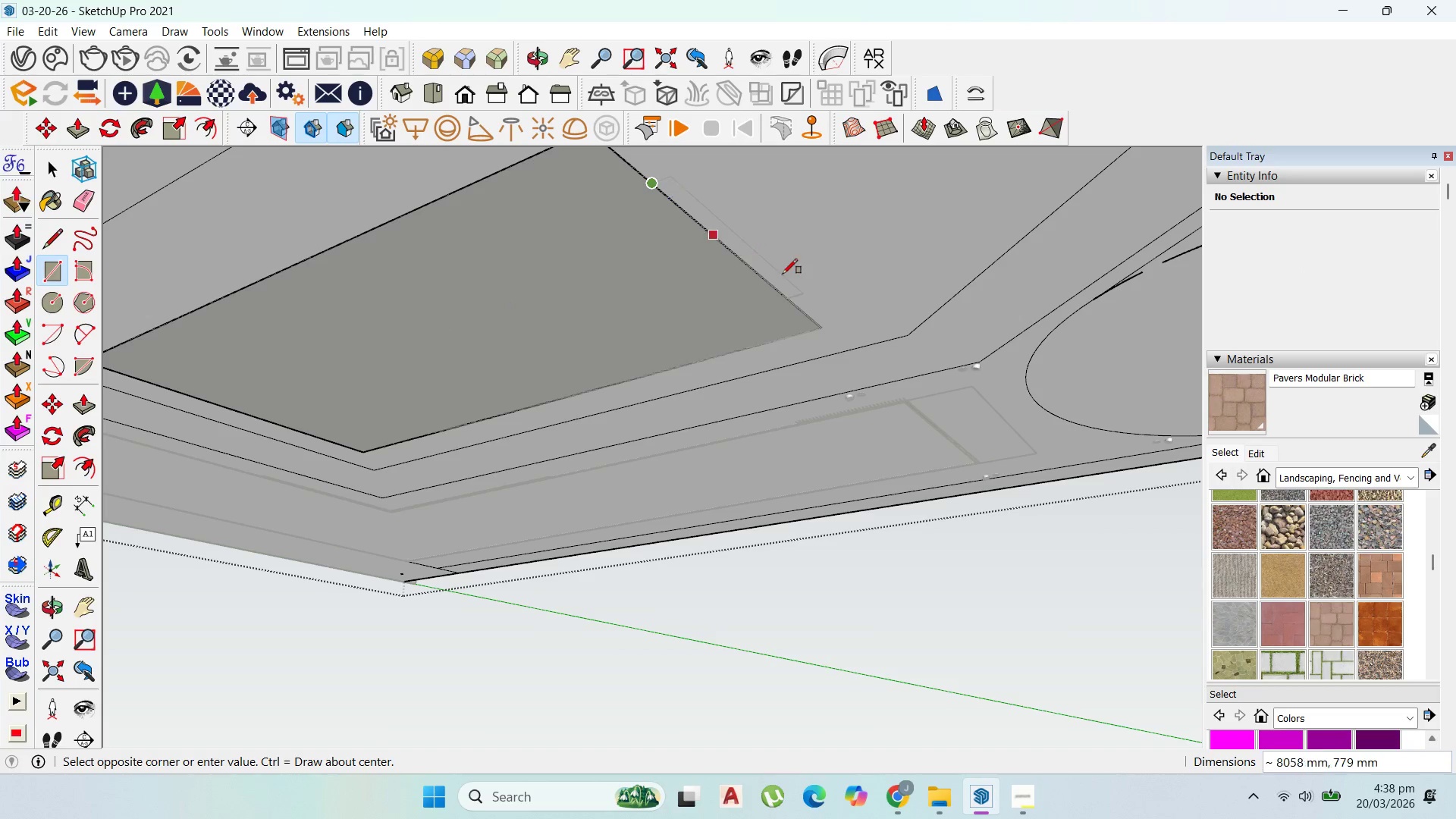 
scroll: coordinate [783, 278], scroll_direction: up, amount: 3.0
 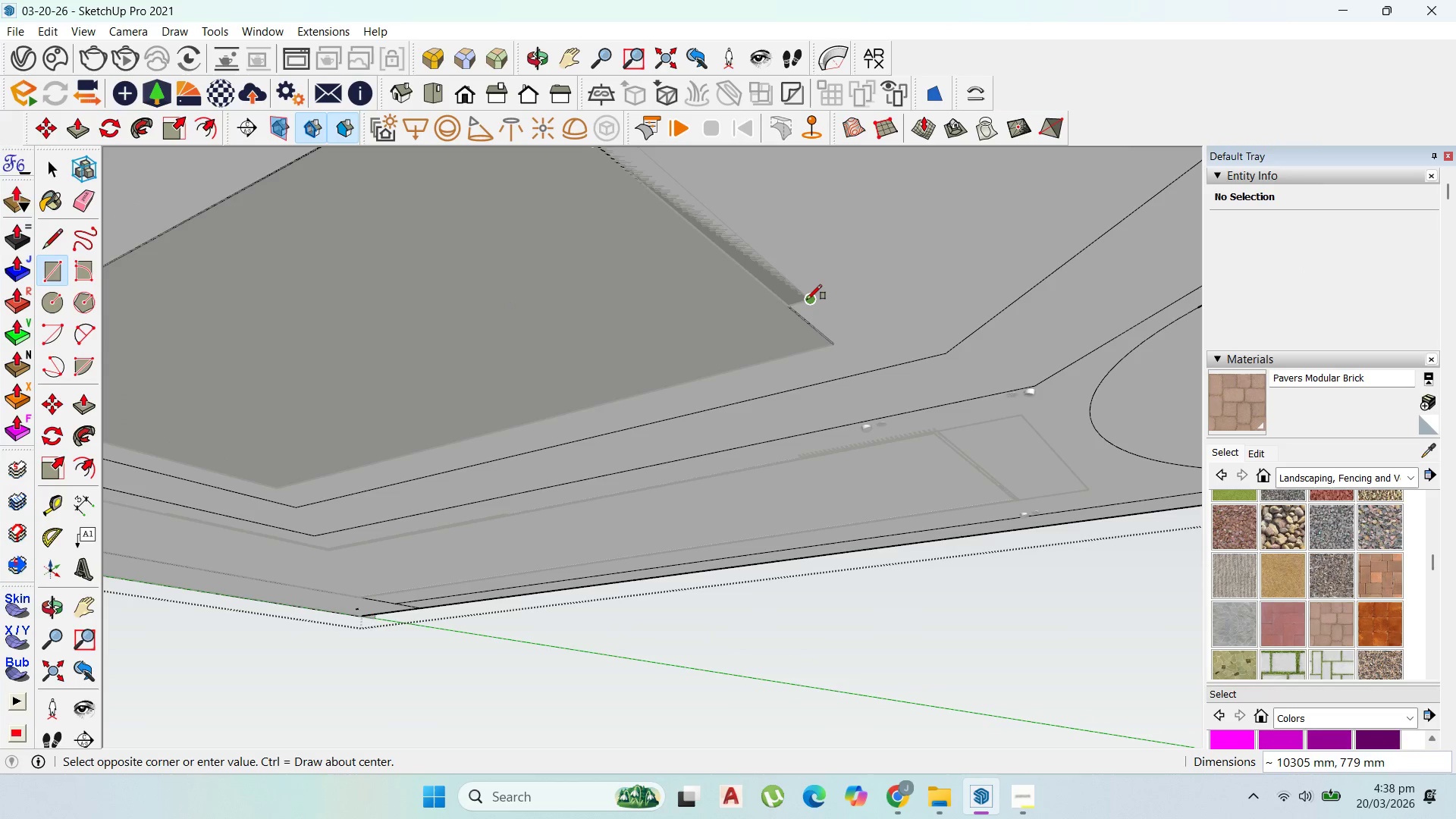 
left_click([807, 300])
 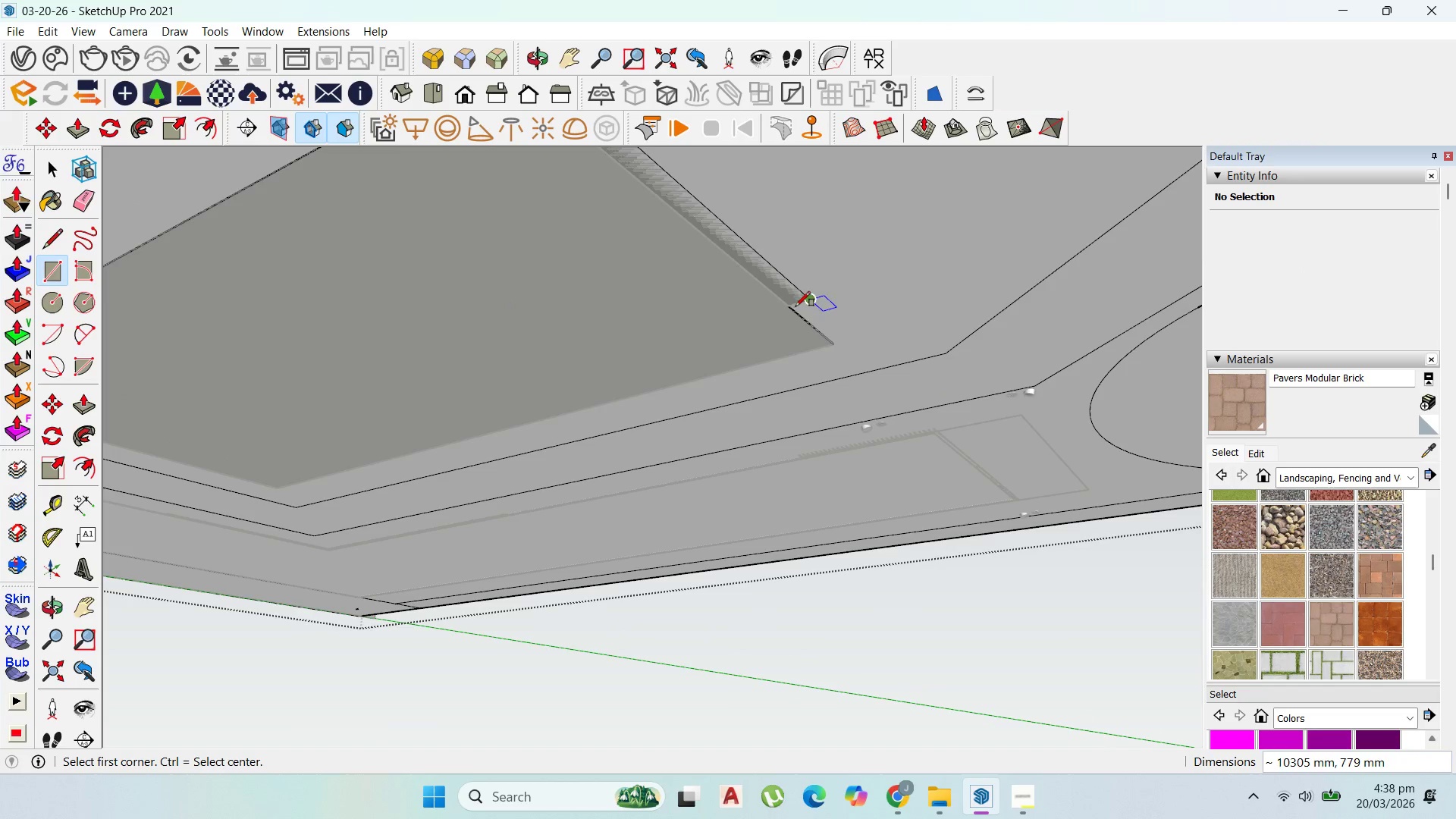 
scroll: coordinate [694, 344], scroll_direction: down, amount: 5.0
 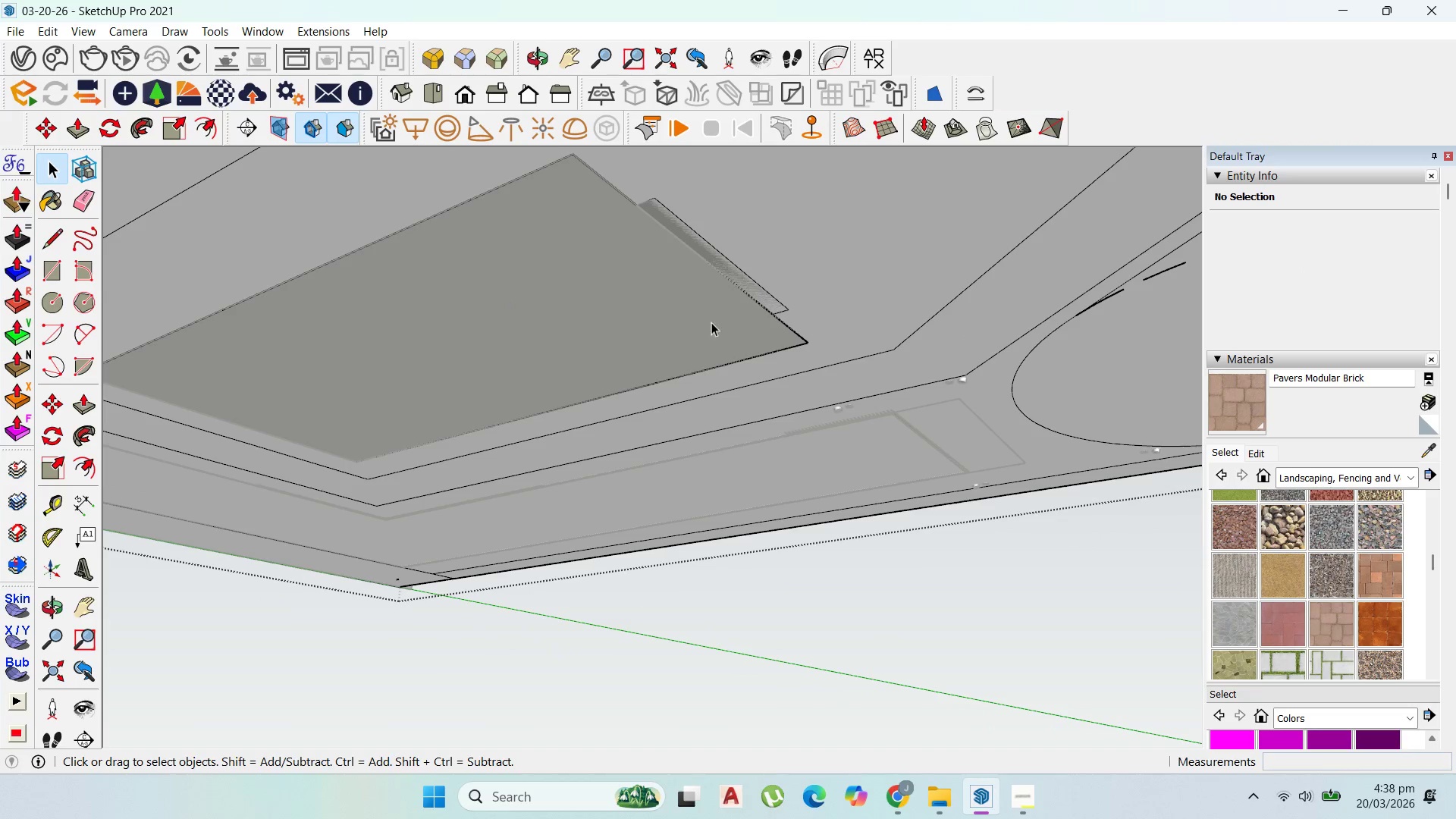 
left_click([731, 281])
 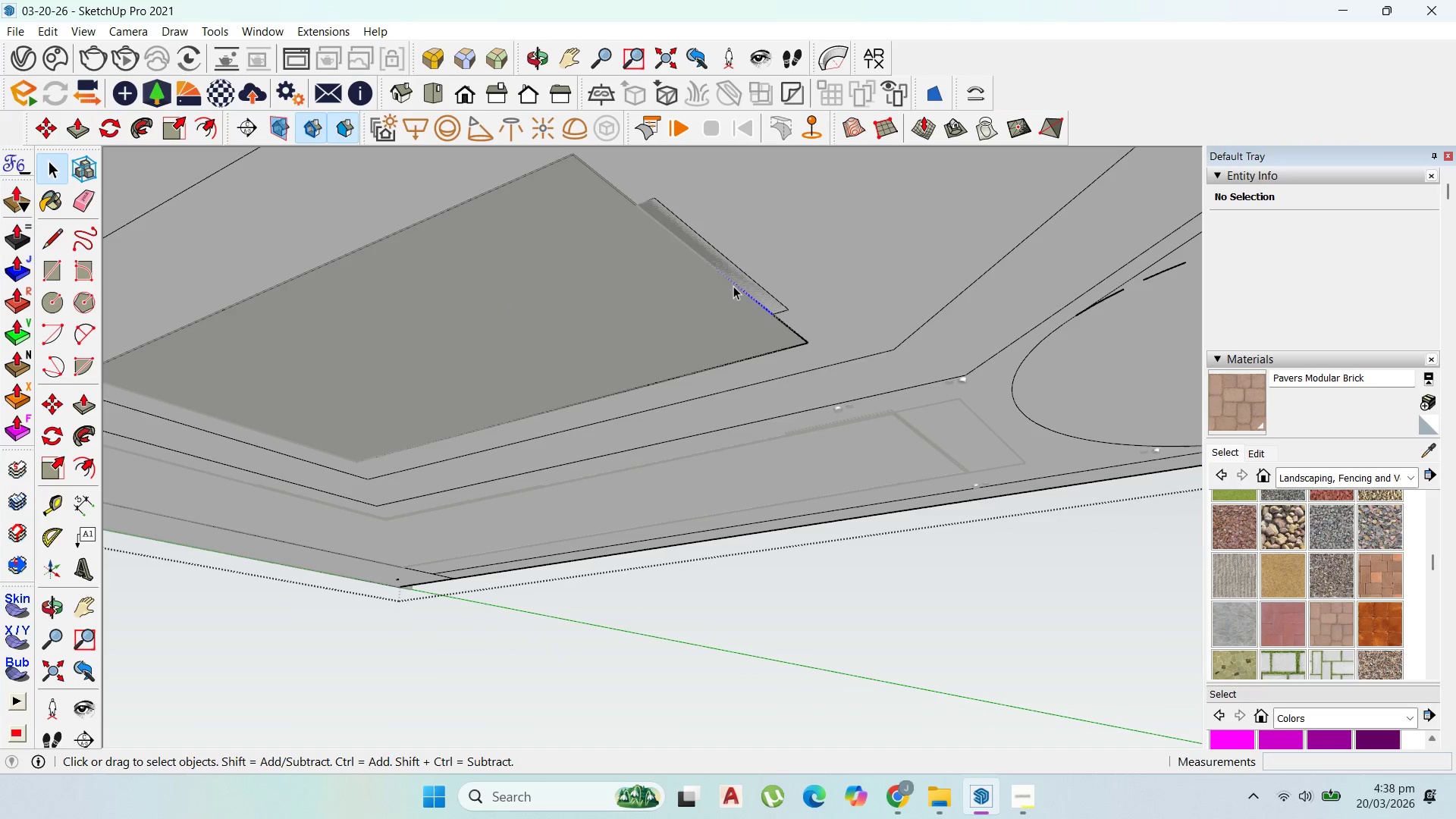 
key(Delete)
 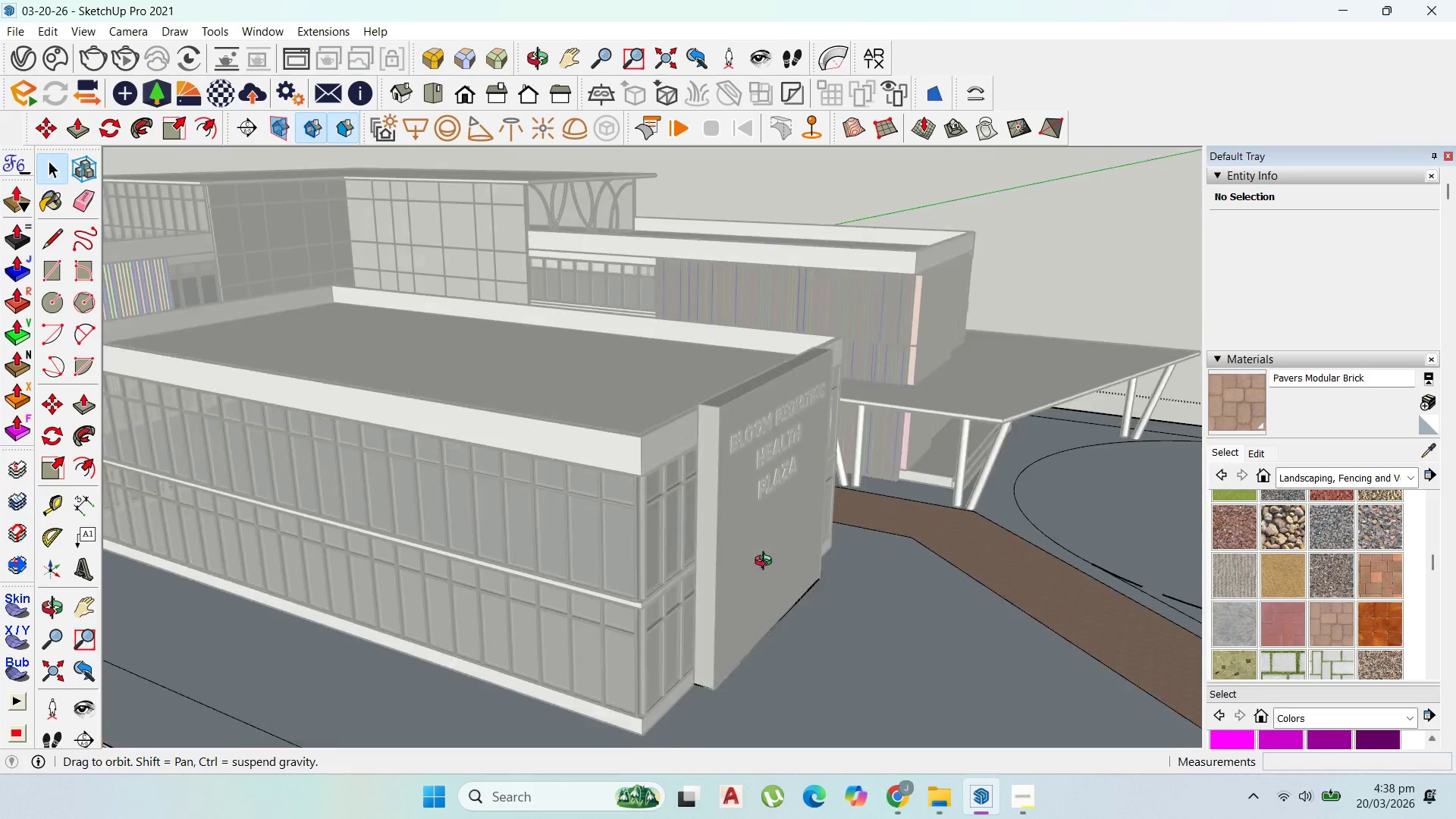 
scroll: coordinate [876, 381], scroll_direction: down, amount: 8.0
 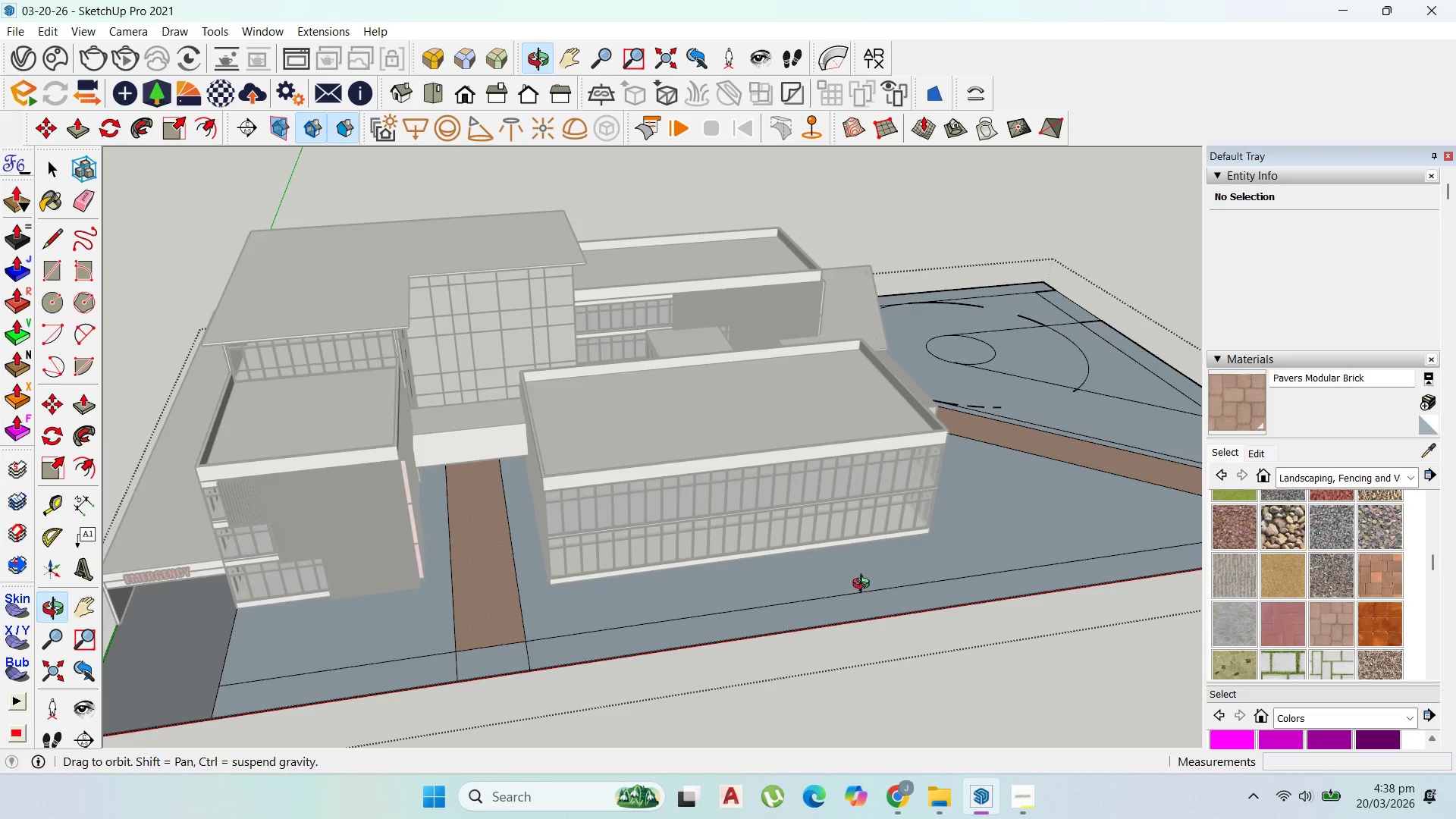 
left_click([535, 626])
 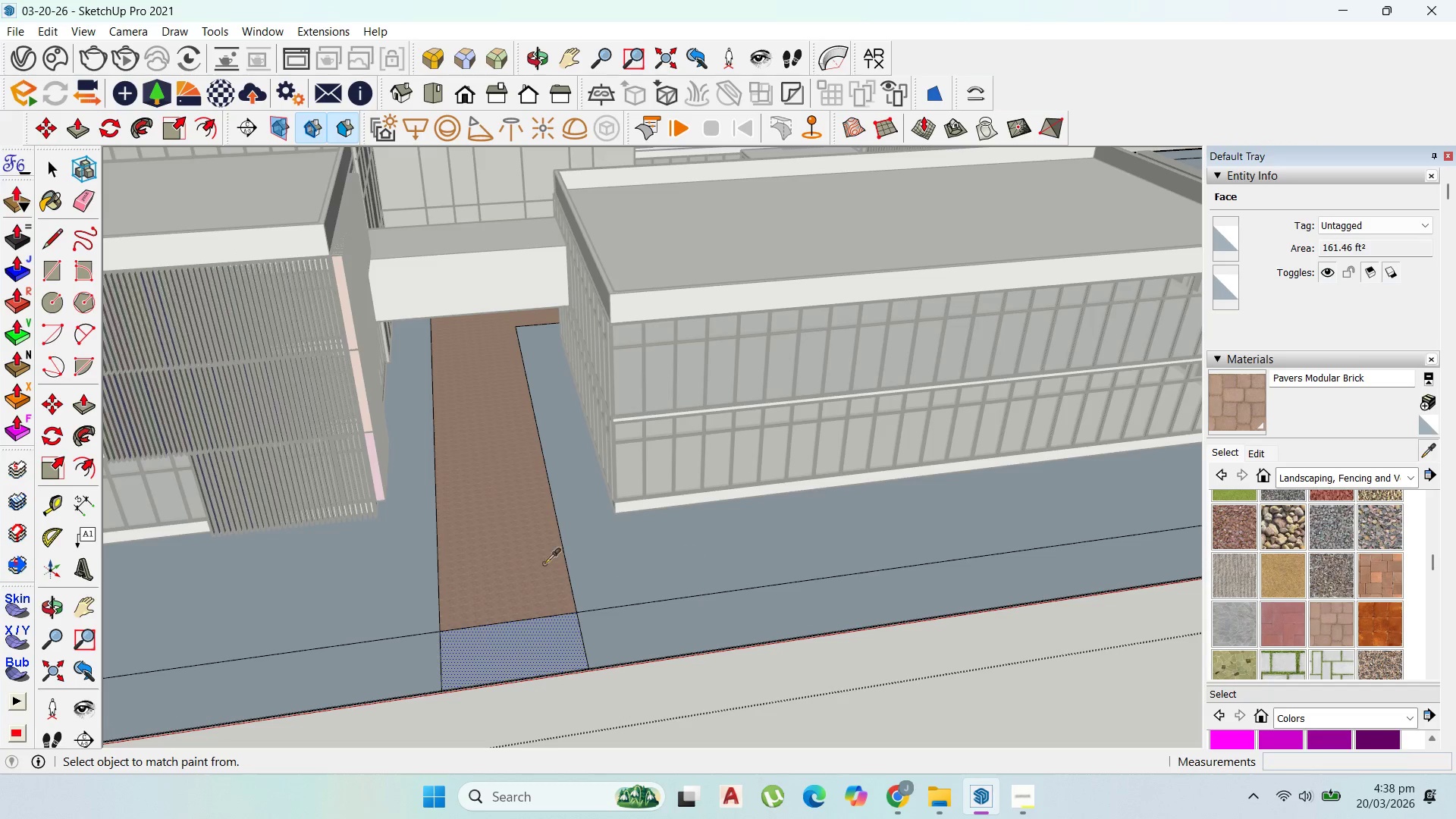 
scroll: coordinate [535, 626], scroll_direction: up, amount: 7.0
 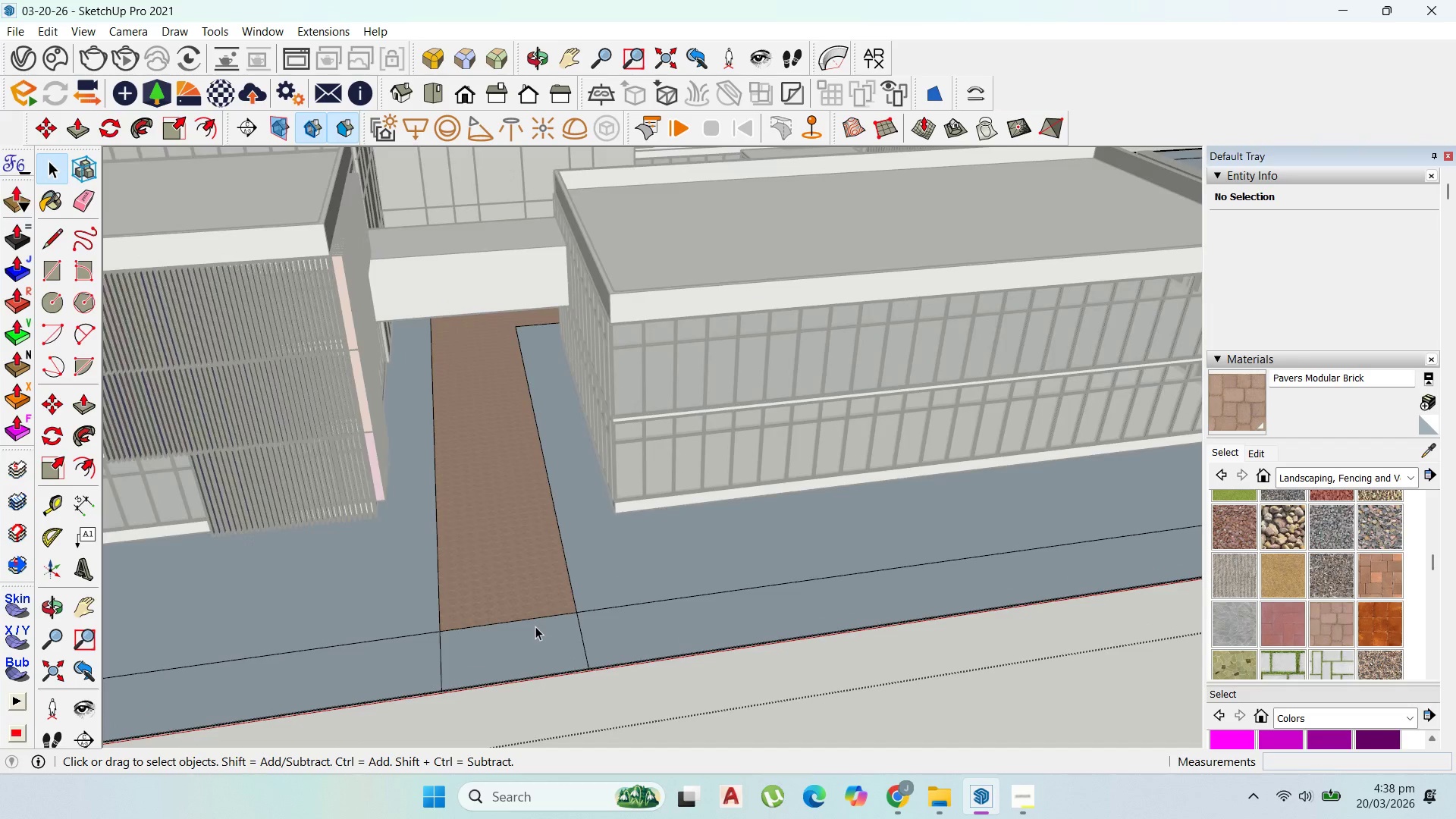 
double_click([494, 638])
 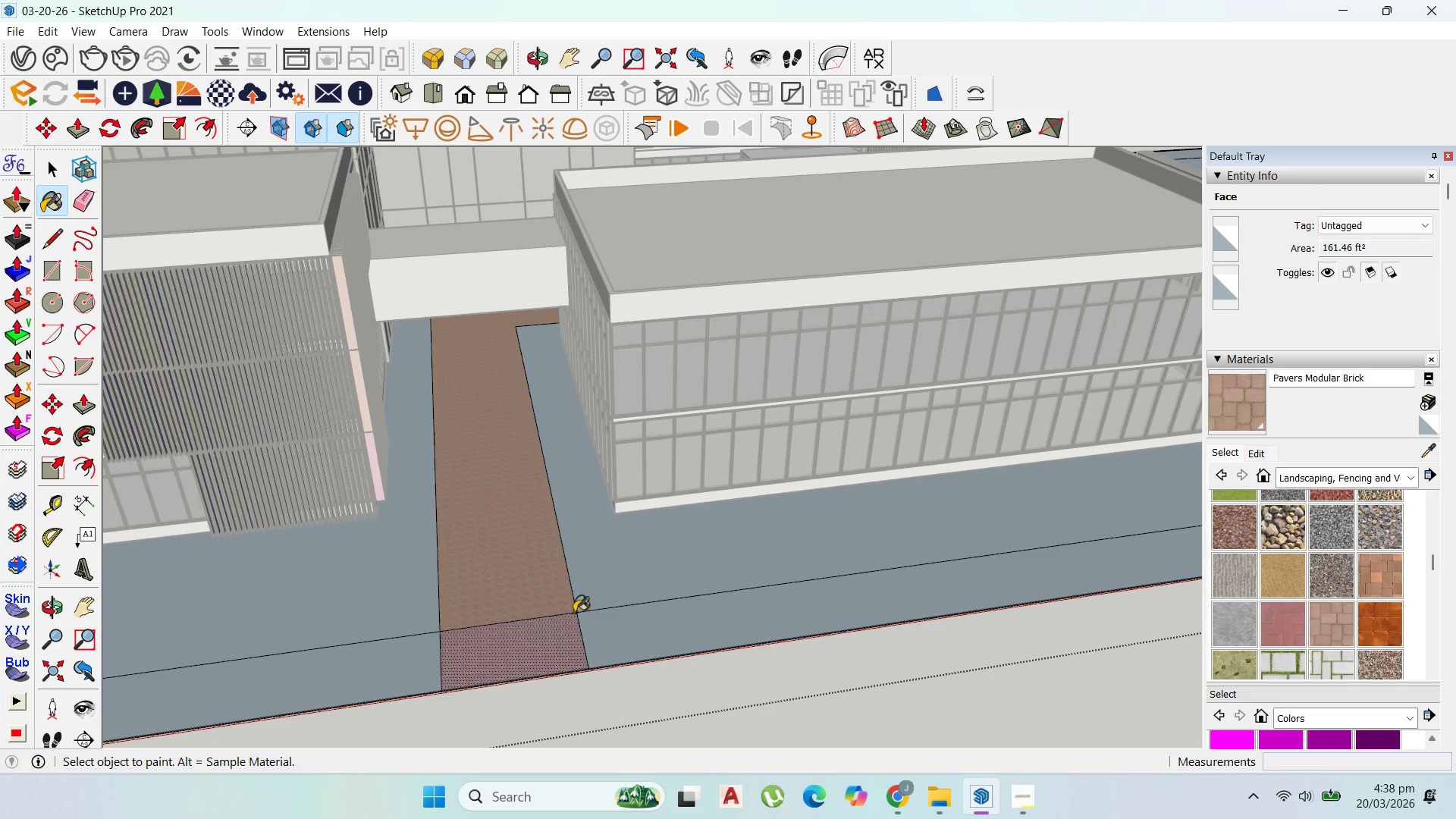 
scroll: coordinate [720, 571], scroll_direction: down, amount: 8.0
 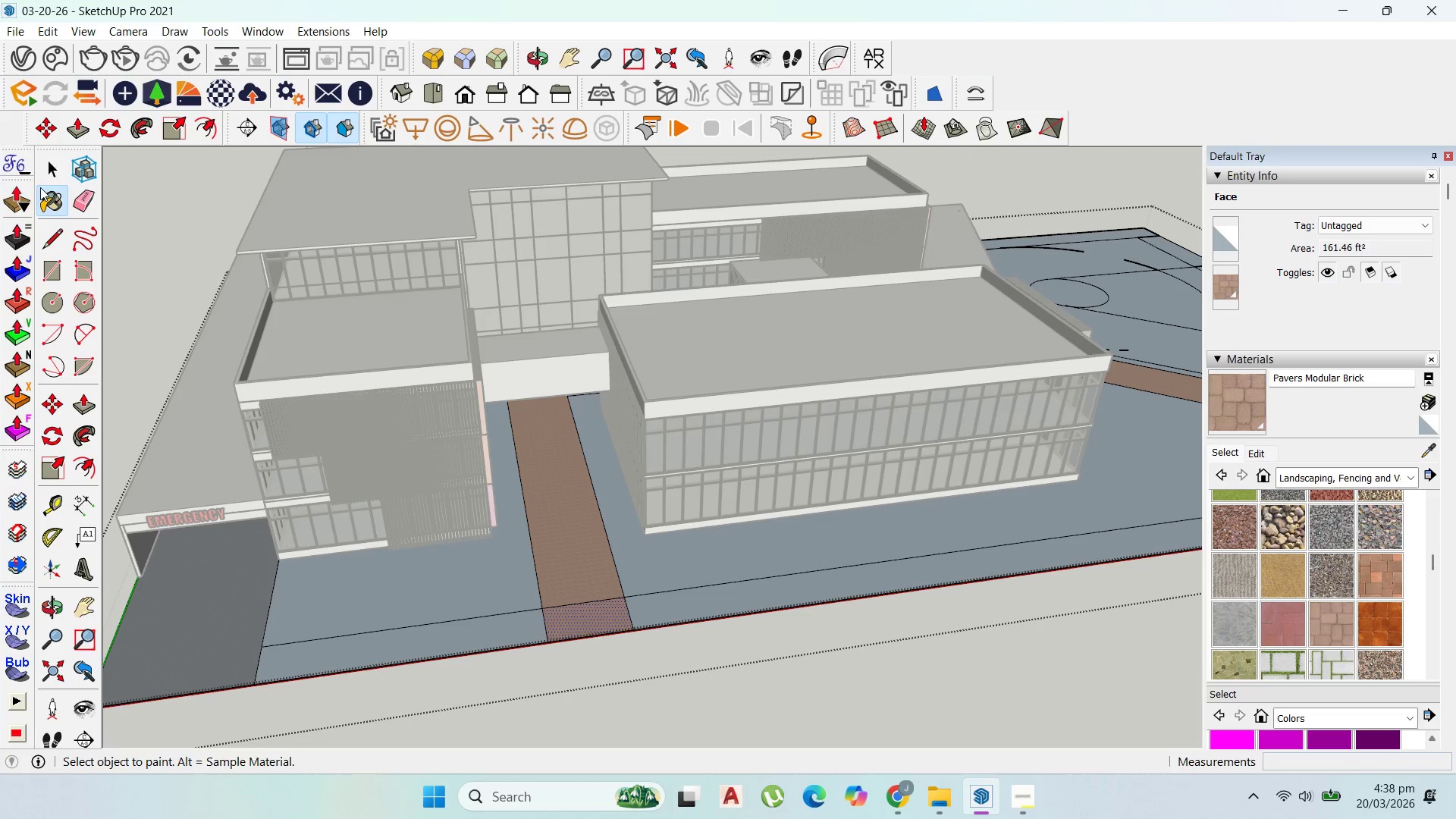 
left_click([49, 161])
 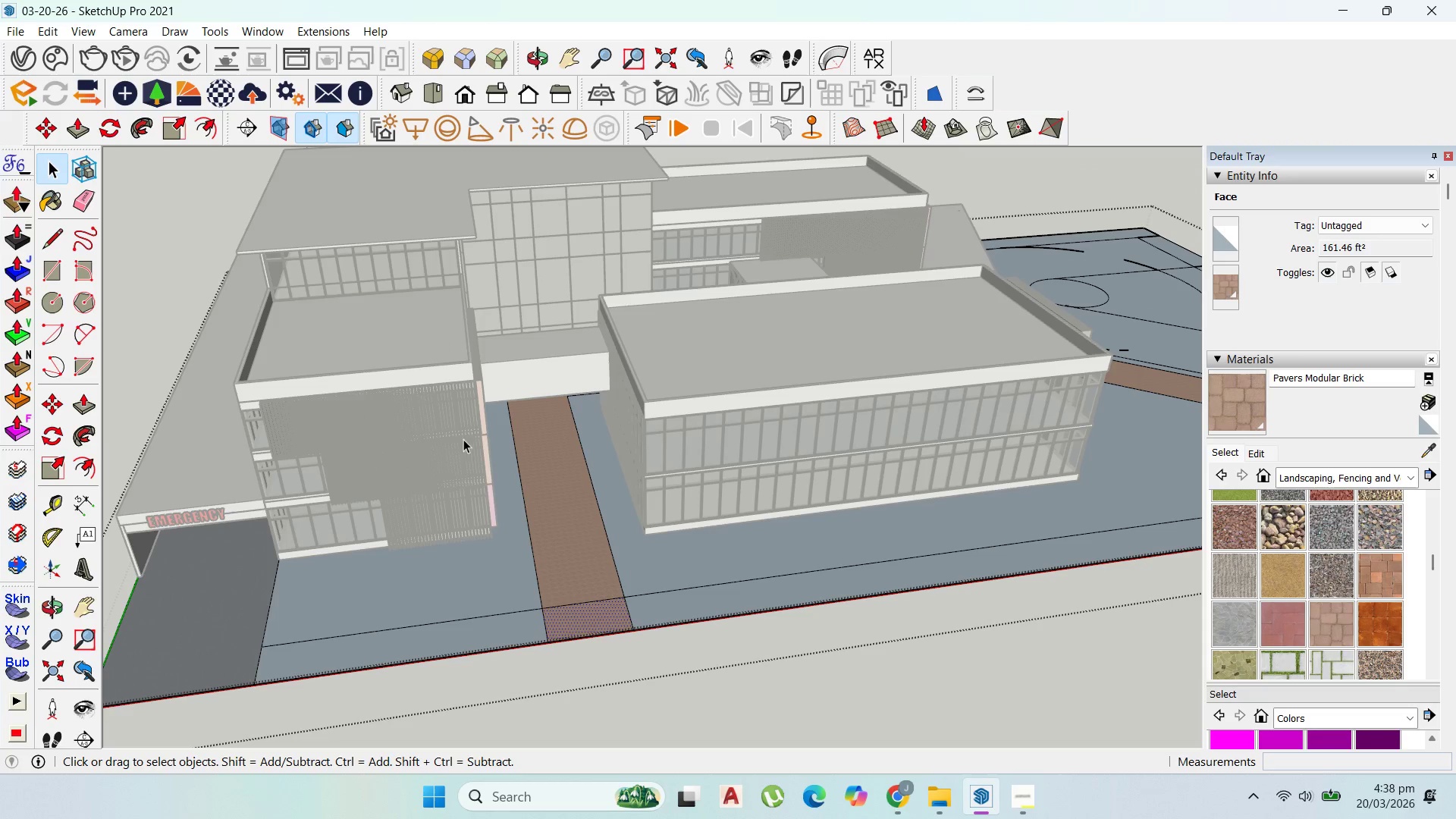 
scroll: coordinate [598, 587], scroll_direction: down, amount: 4.0
 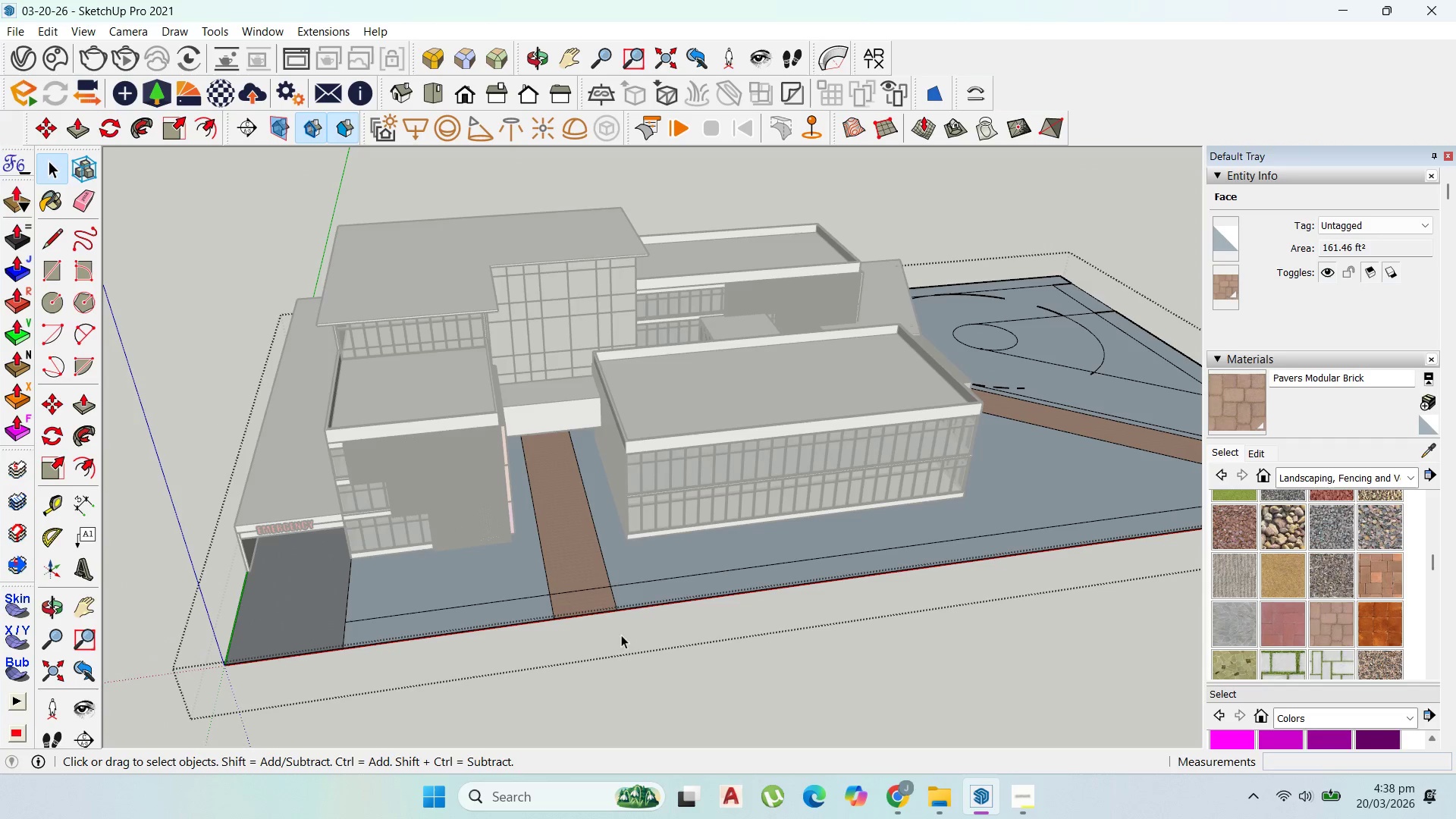 
scroll: coordinate [387, 636], scroll_direction: up, amount: 3.0
 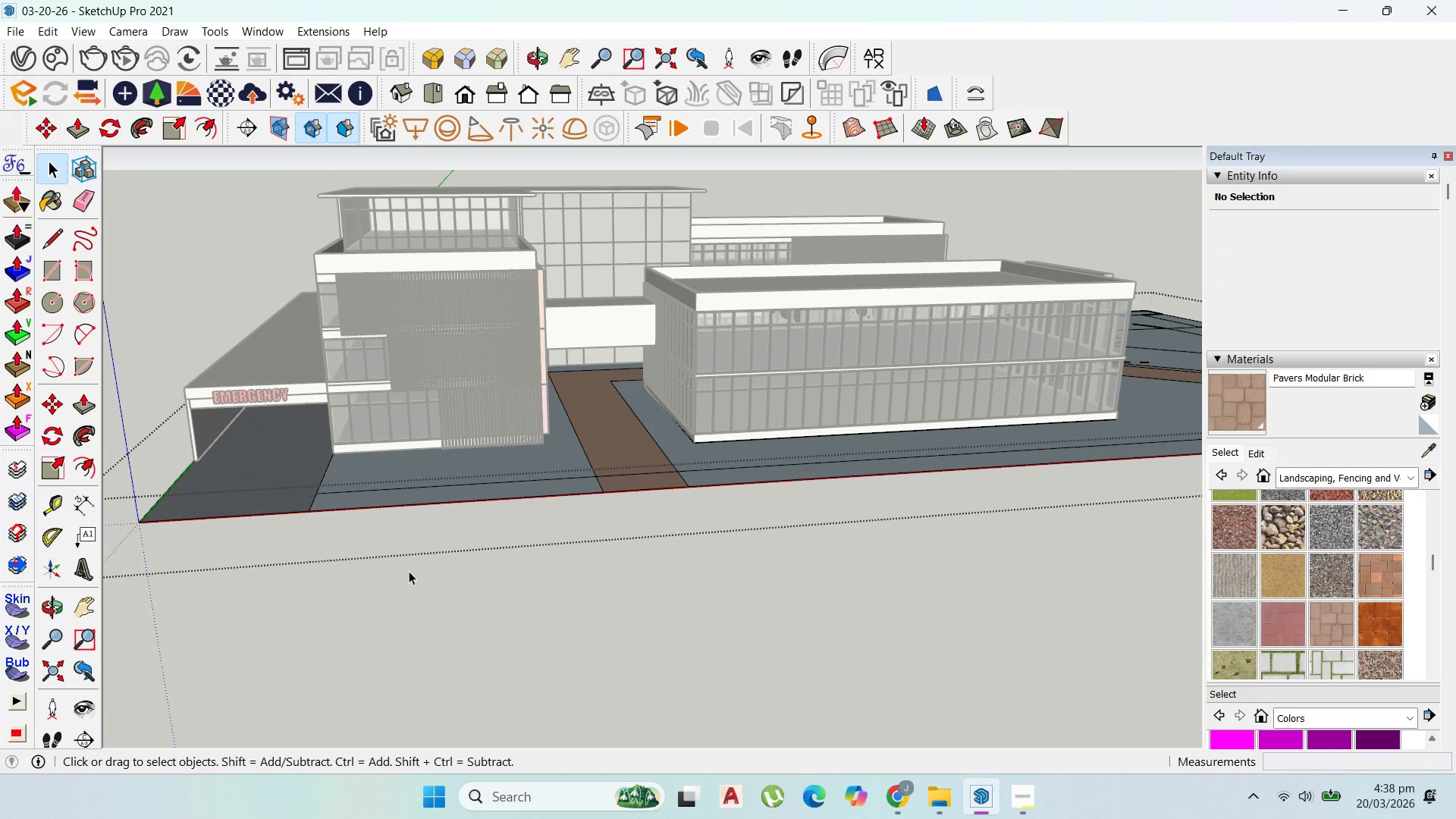 
double_click([409, 571])
 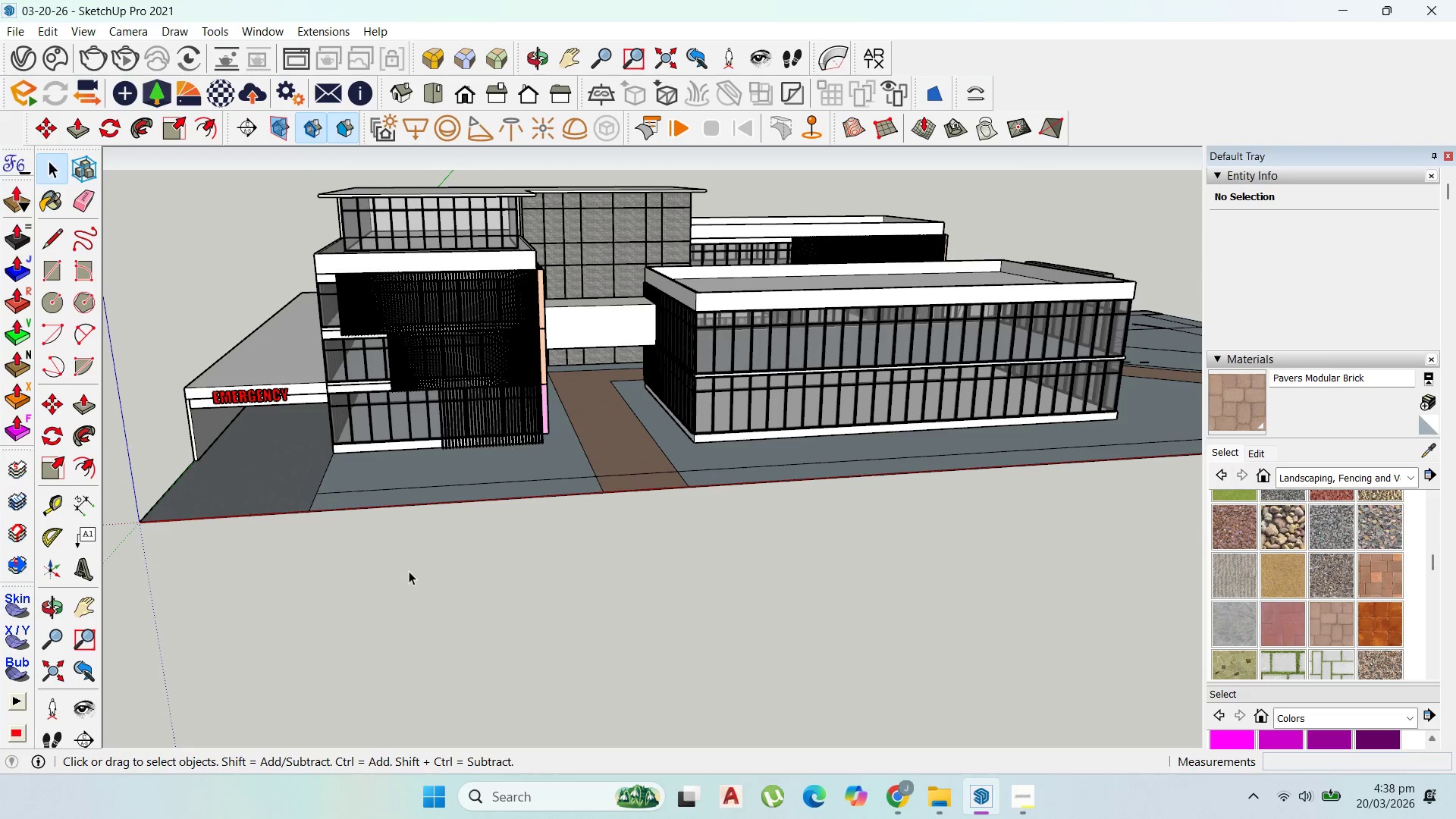 
triple_click([409, 571])
 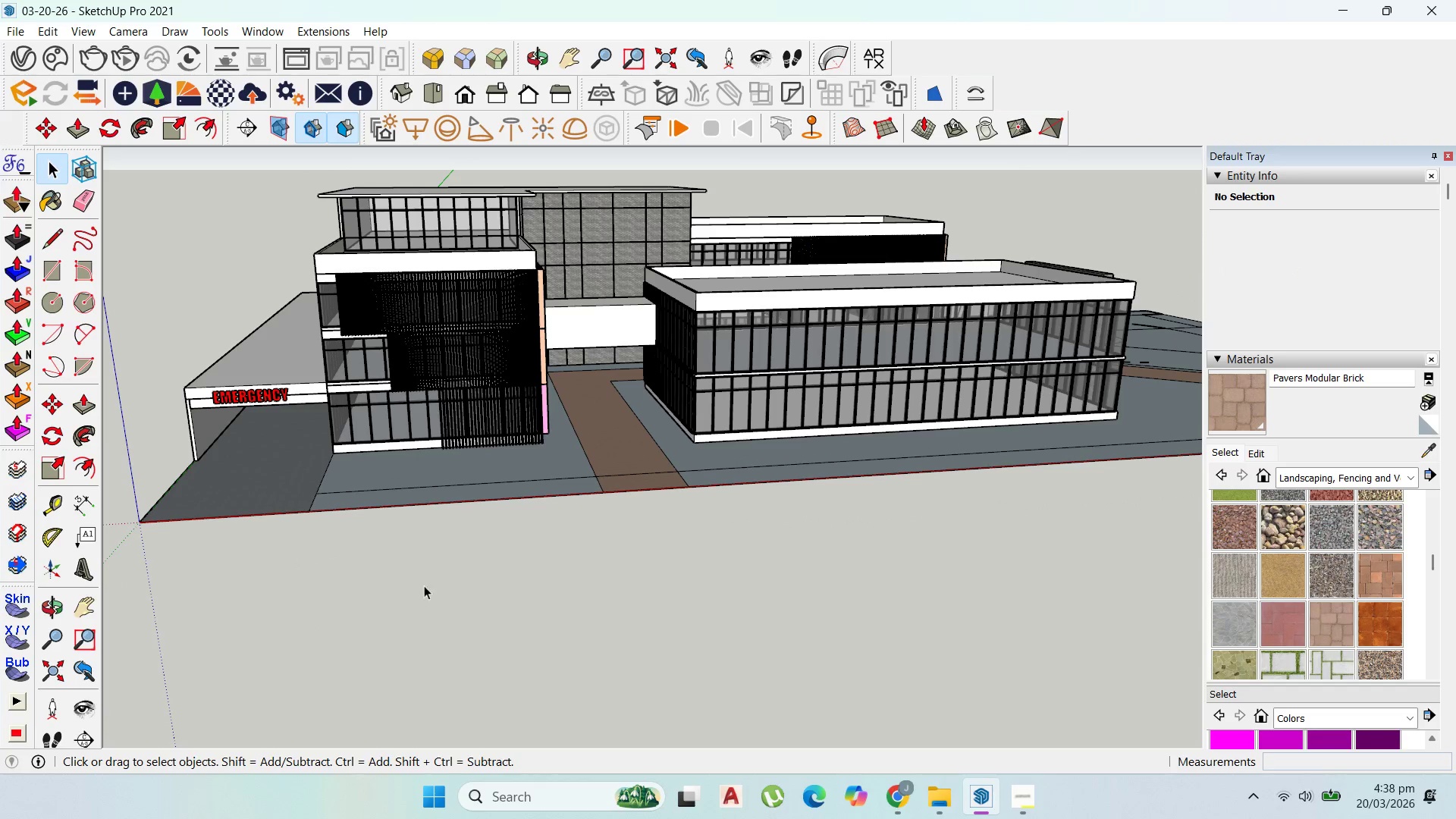 
scroll: coordinate [542, 544], scroll_direction: up, amount: 1.0
 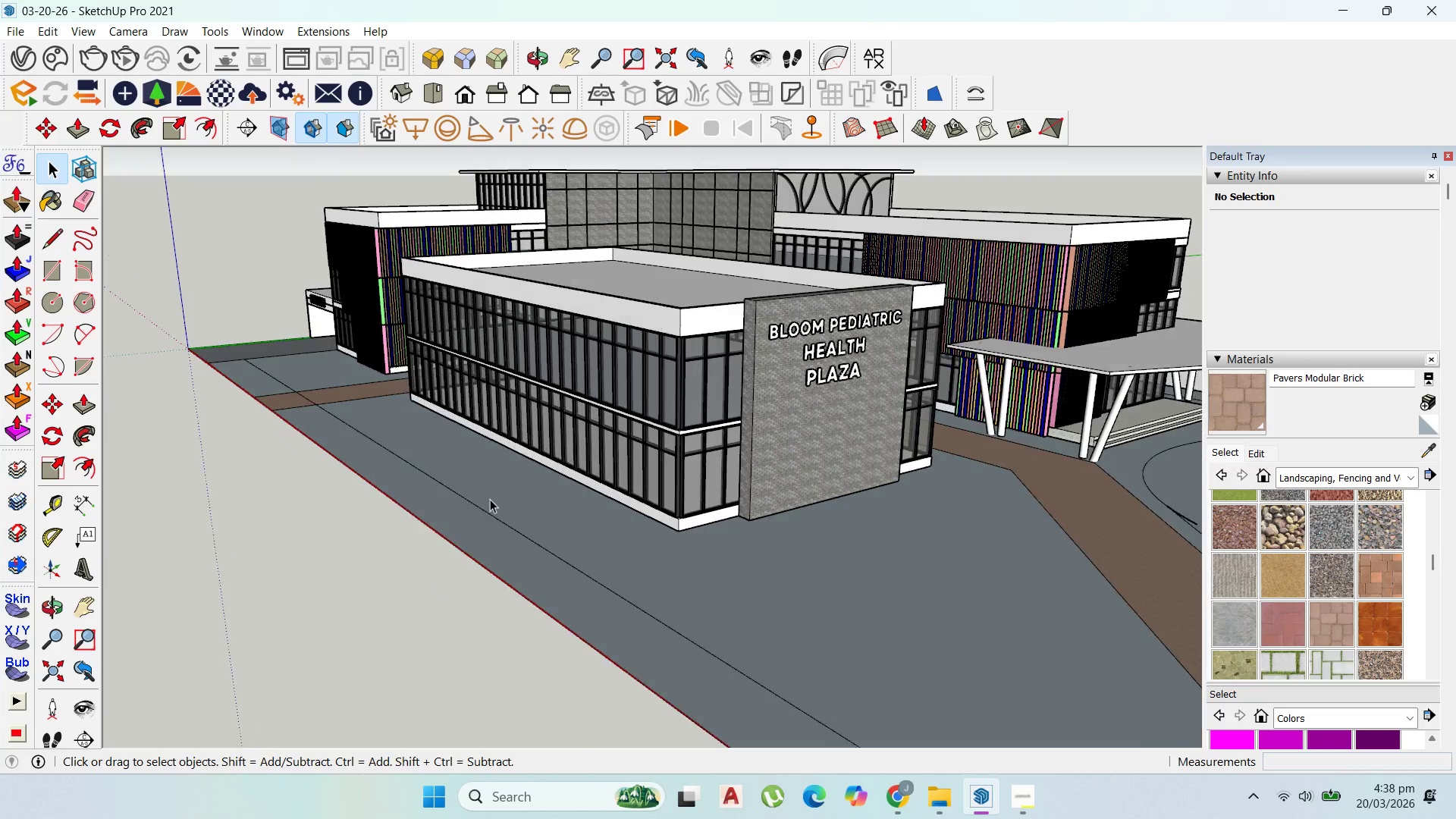 
scroll: coordinate [690, 412], scroll_direction: down, amount: 6.0
 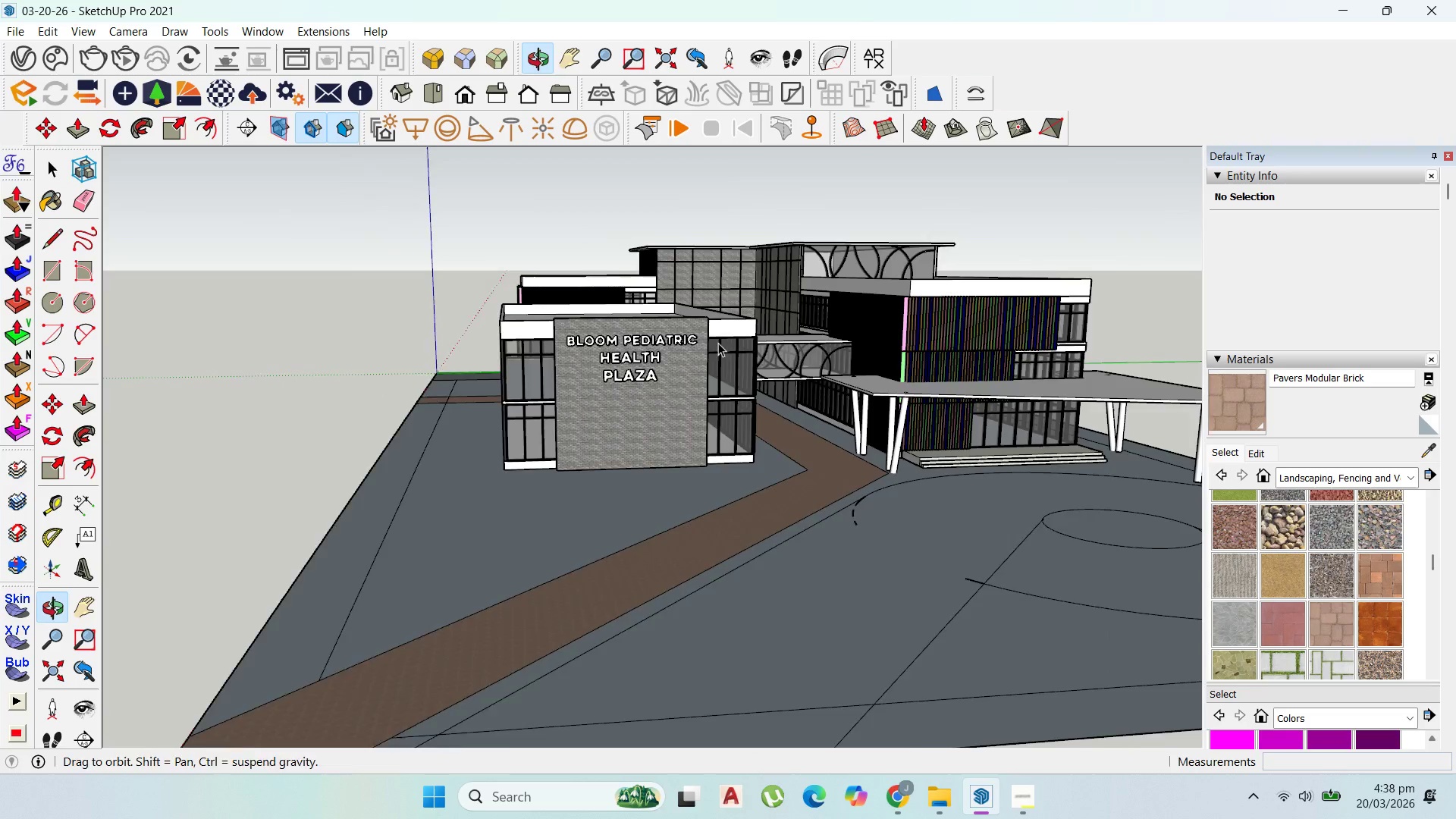 
scroll: coordinate [947, 350], scroll_direction: up, amount: 17.0
 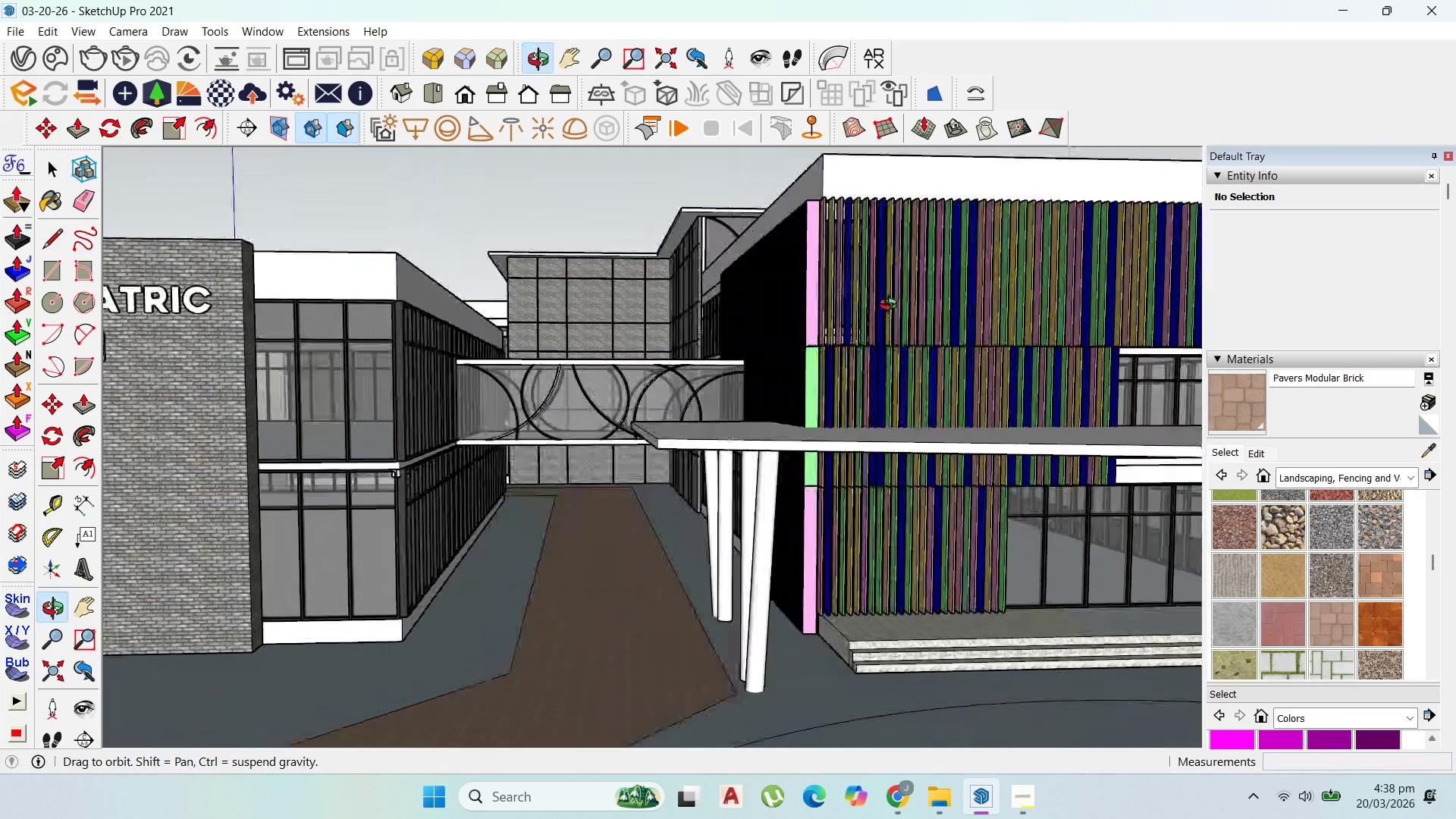 
scroll: coordinate [539, 305], scroll_direction: down, amount: 12.0
 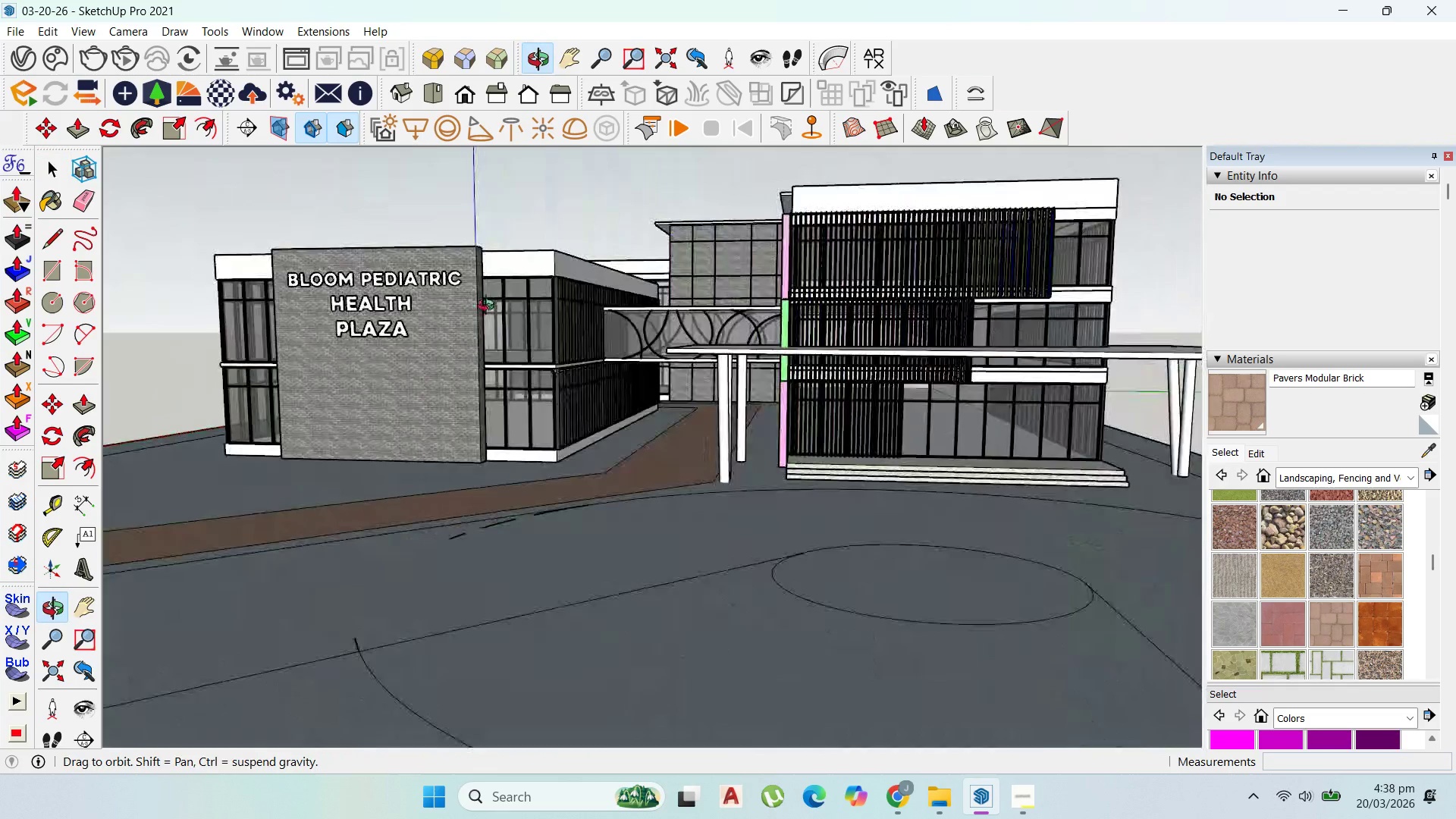 
scroll: coordinate [536, 526], scroll_direction: up, amount: 7.0
 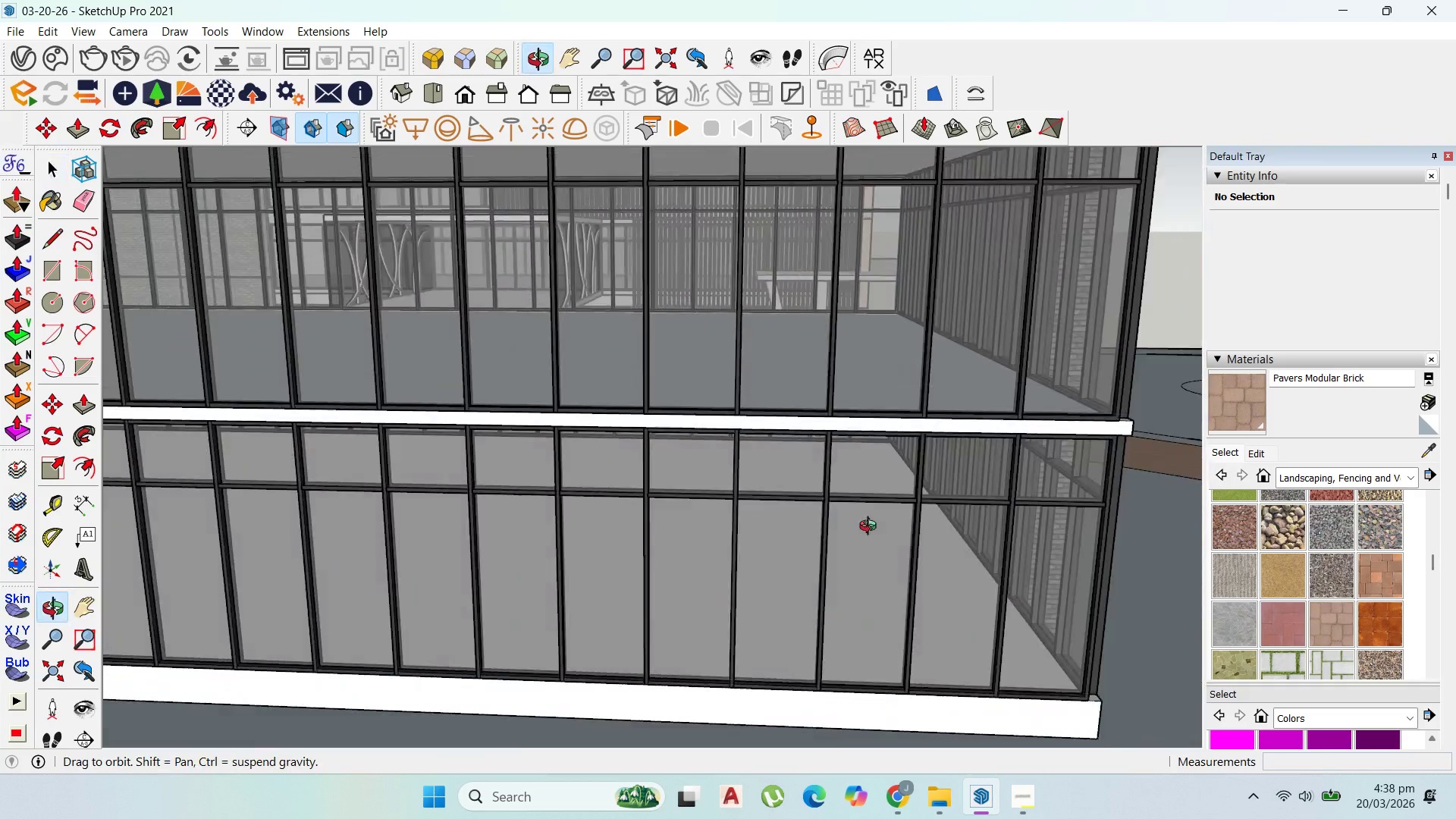 
scroll: coordinate [735, 482], scroll_direction: down, amount: 9.0
 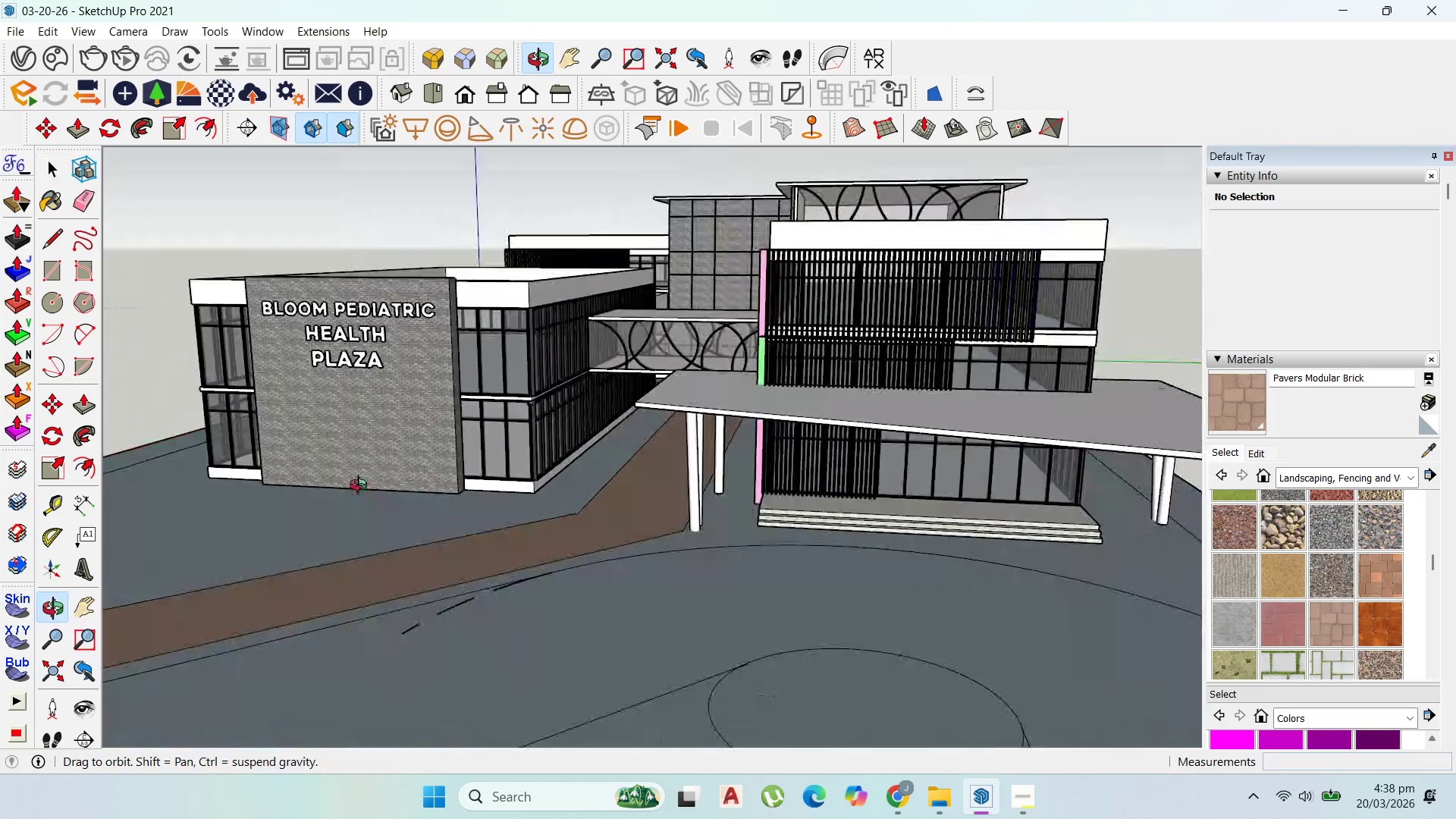 
scroll: coordinate [631, 428], scroll_direction: up, amount: 11.0
 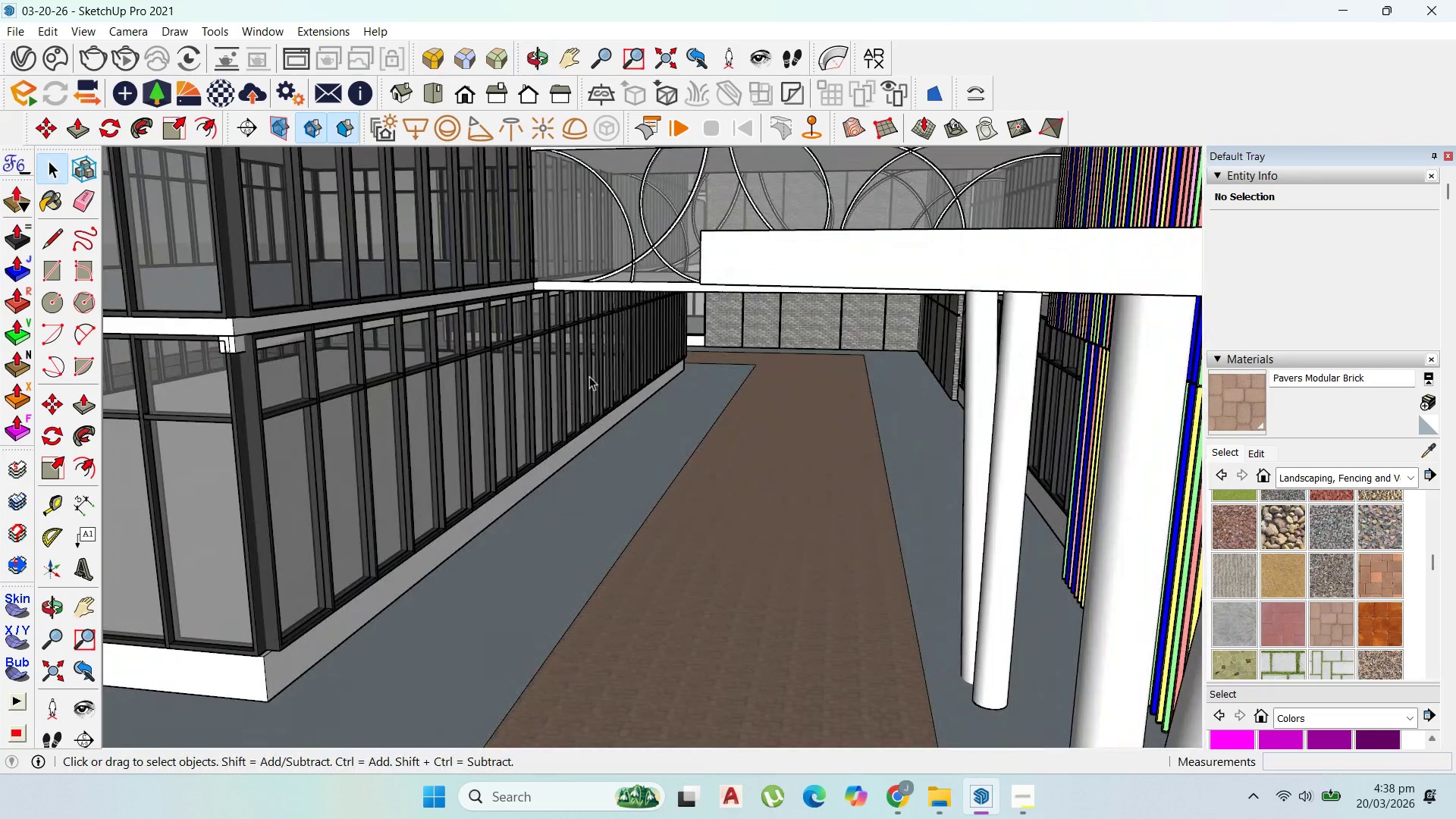 
double_click([582, 395])
 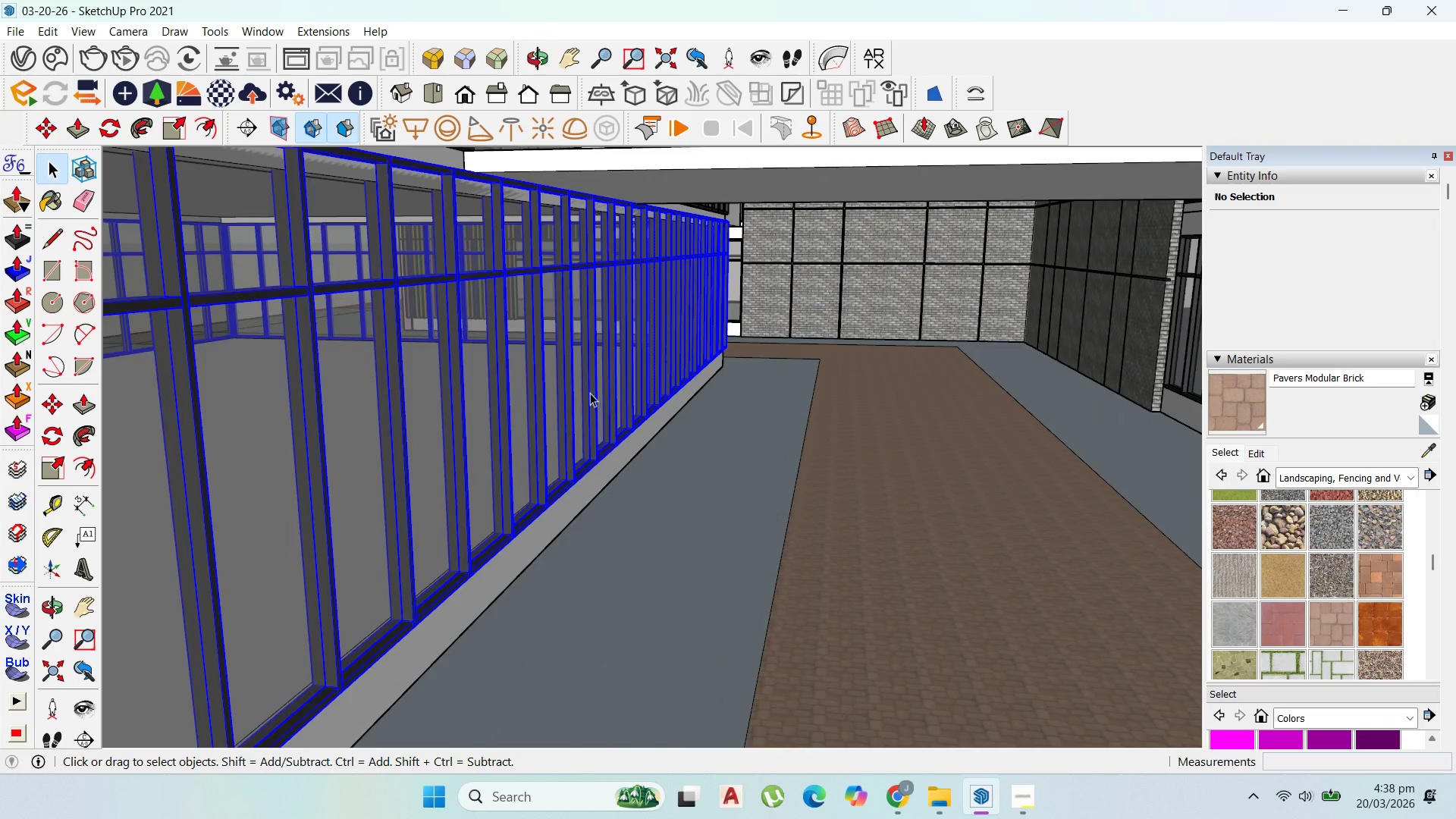 
scroll: coordinate [583, 394], scroll_direction: up, amount: 6.0
 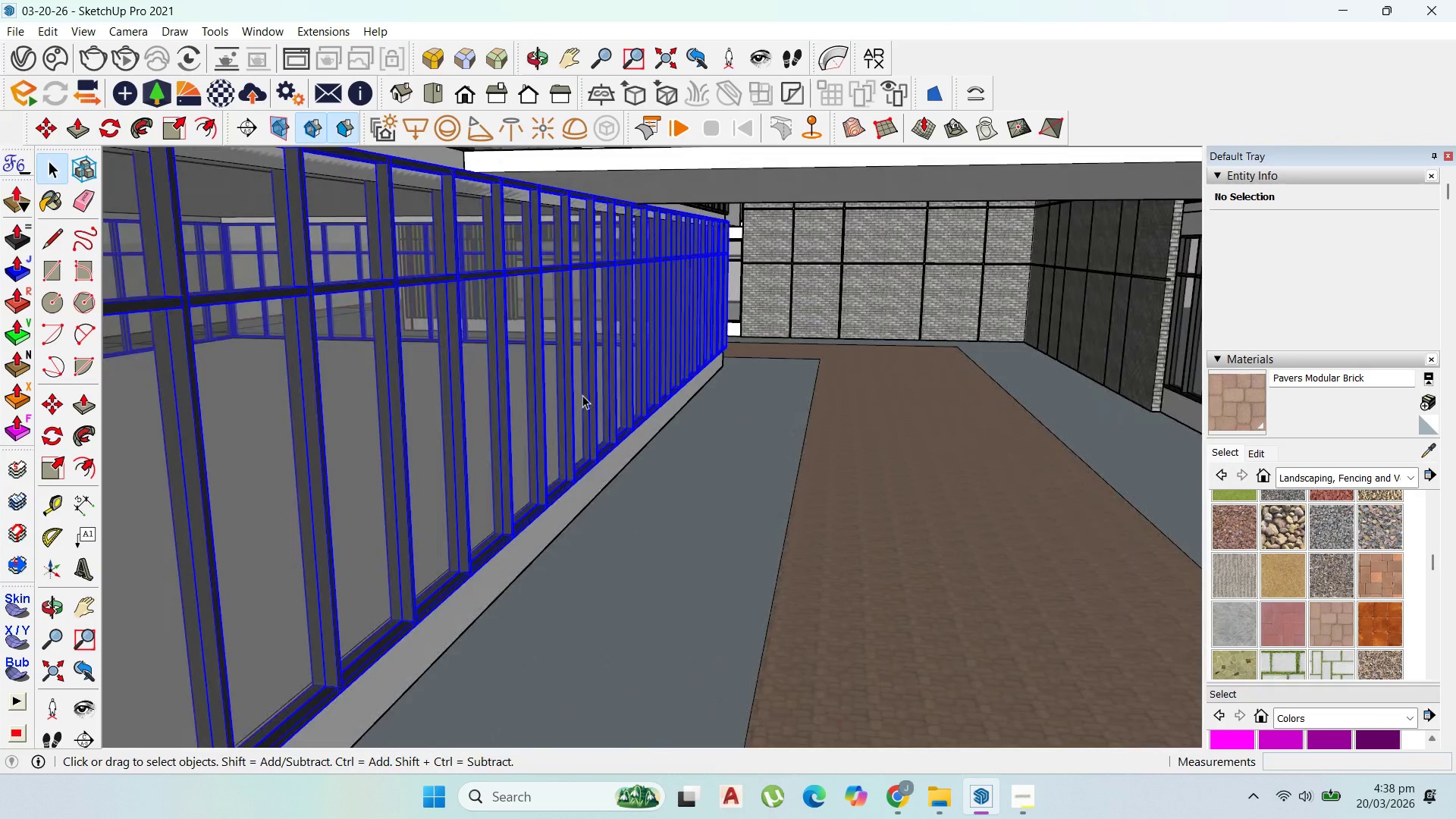 
scroll: coordinate [755, 431], scroll_direction: down, amount: 11.0
 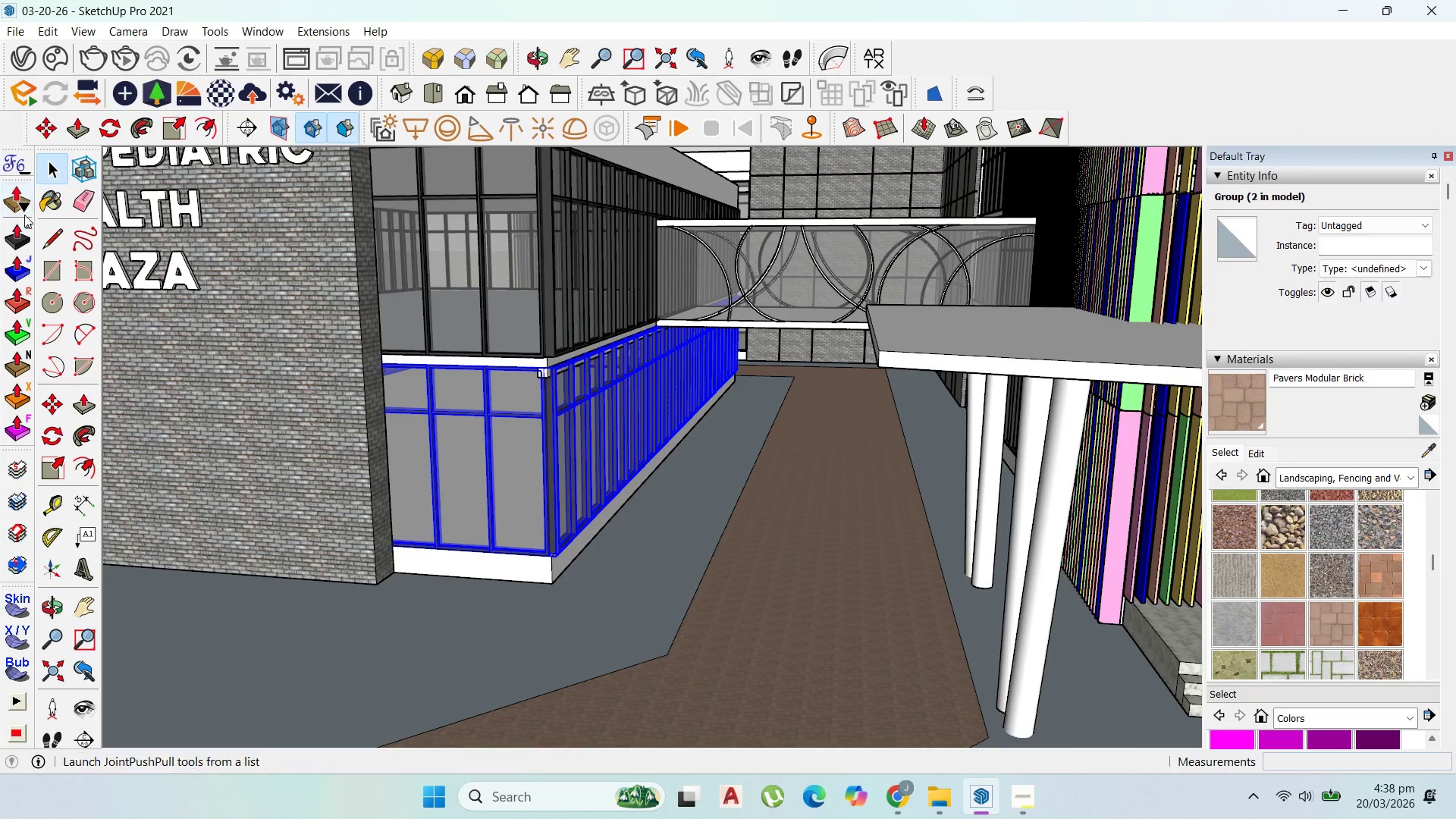 
left_click([56, 273])
 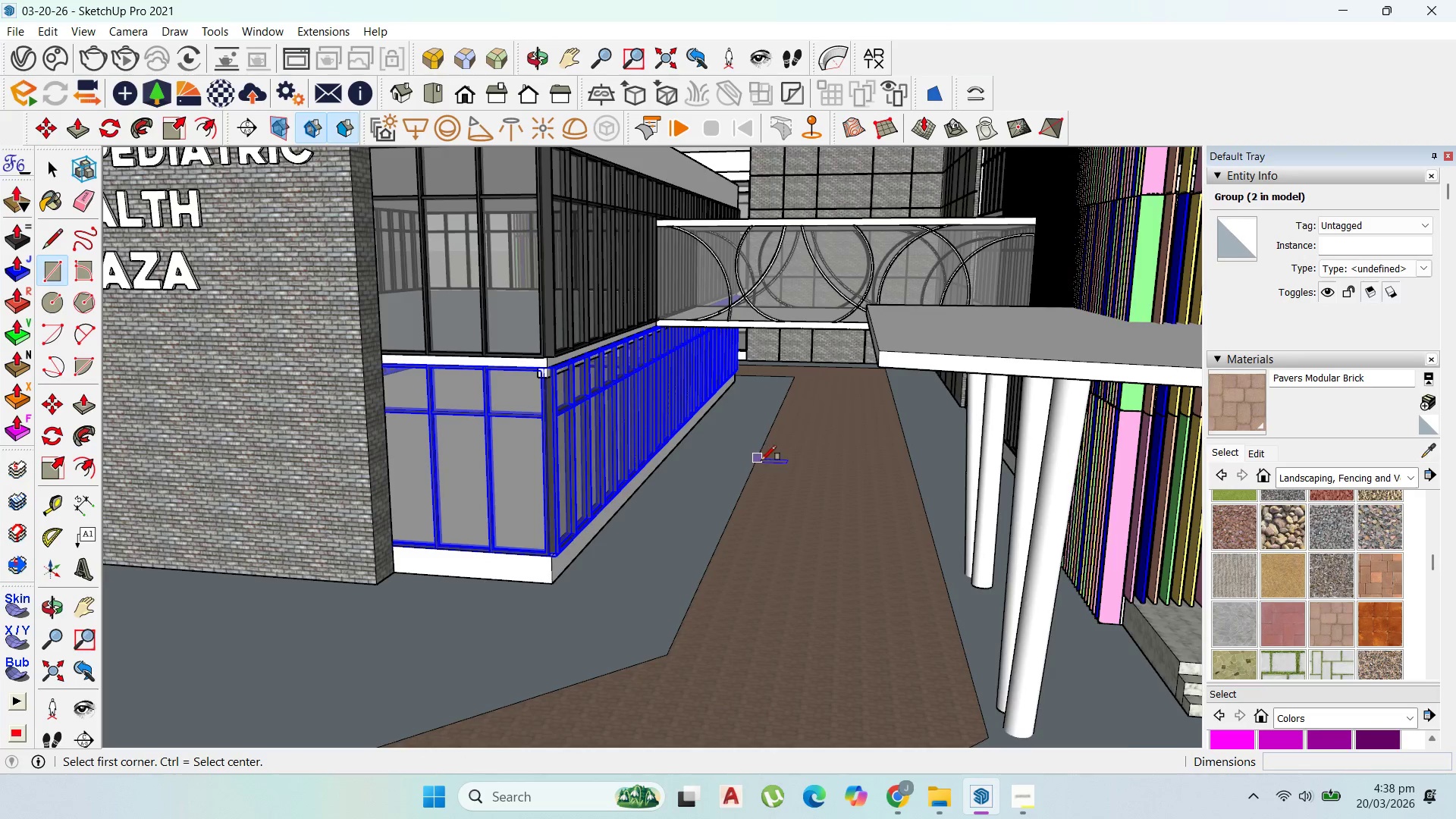 
scroll: coordinate [727, 451], scroll_direction: up, amount: 5.0
 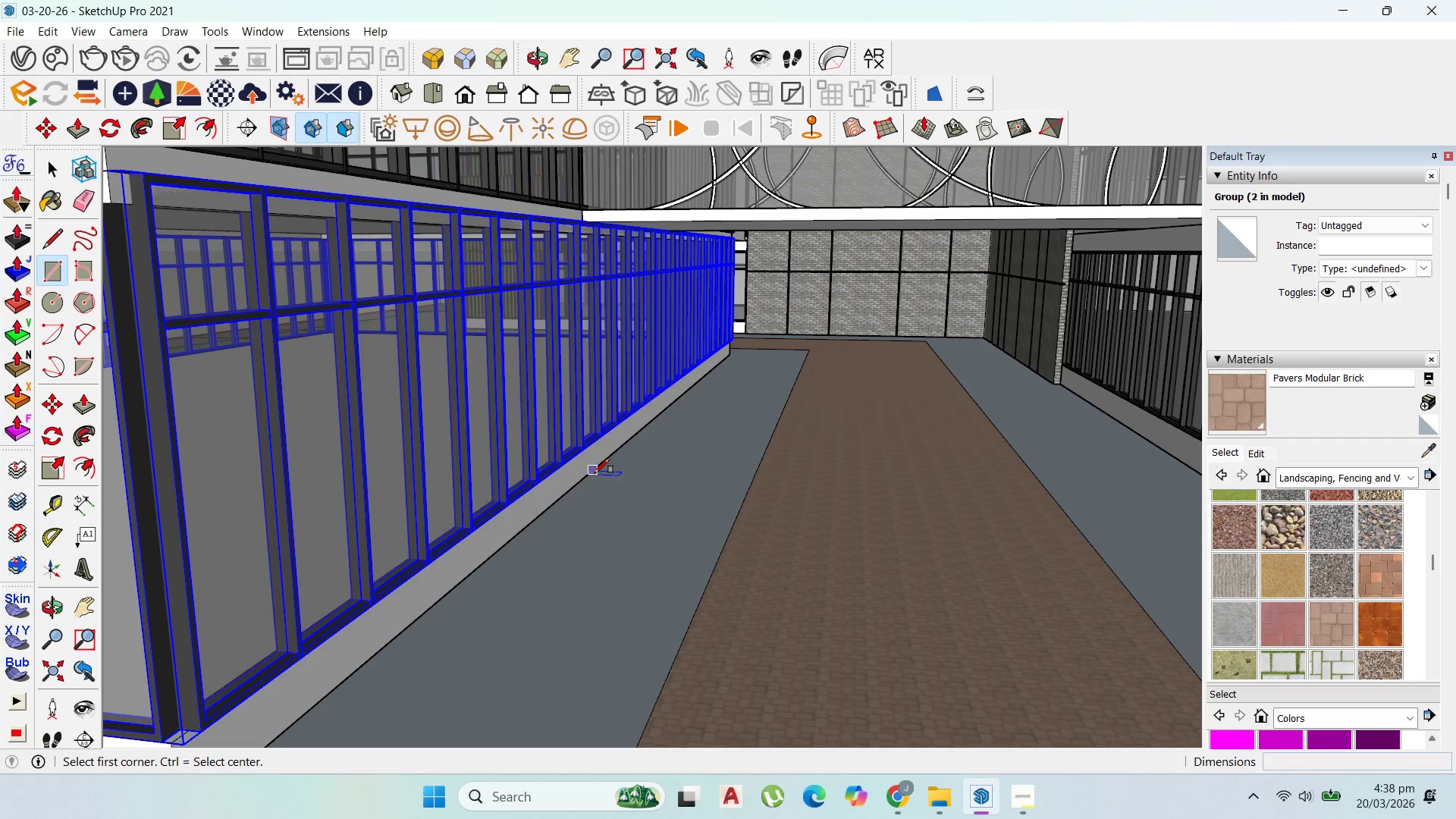 
left_click([595, 473])
 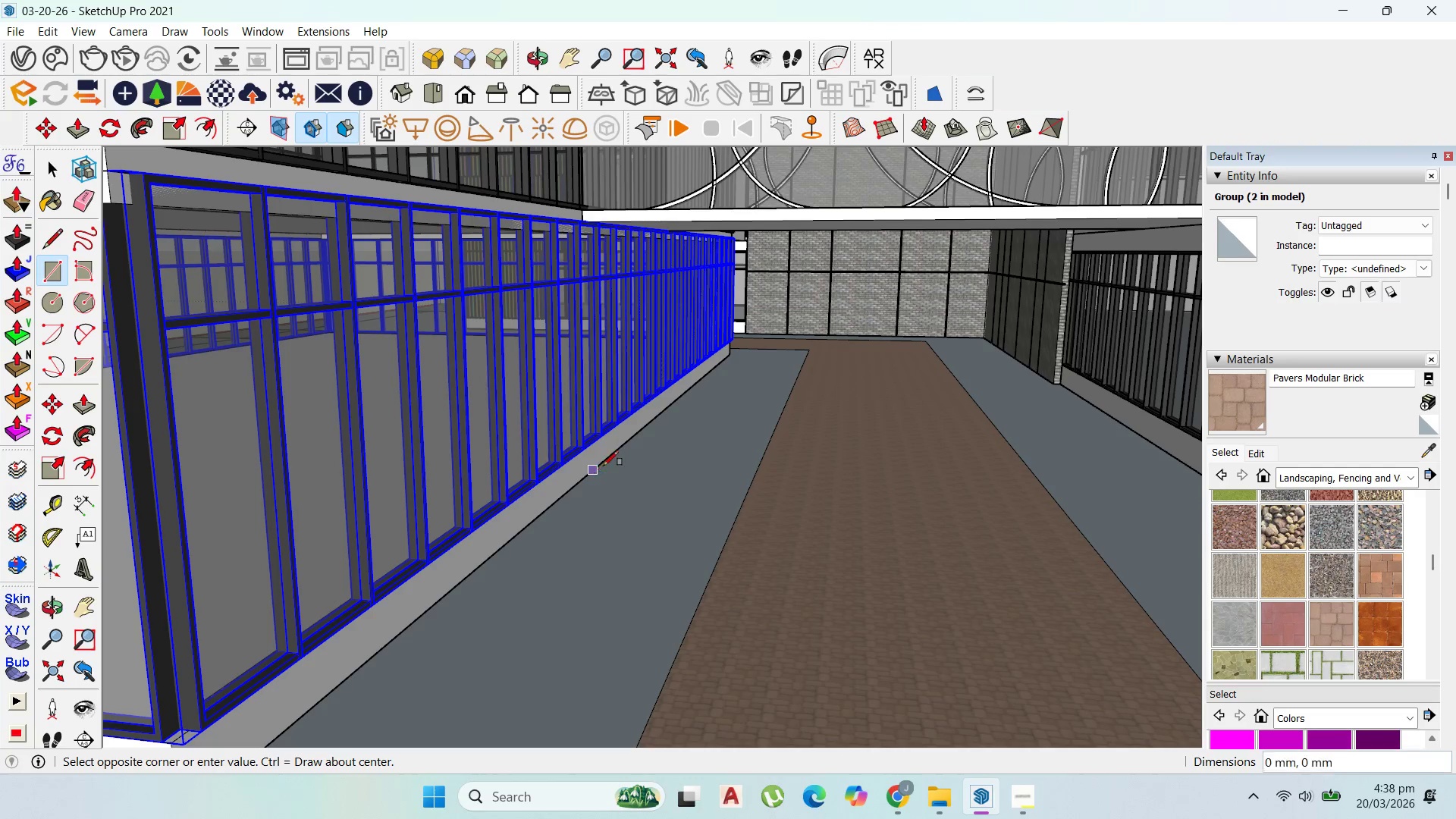 
scroll: coordinate [632, 463], scroll_direction: down, amount: 4.0
 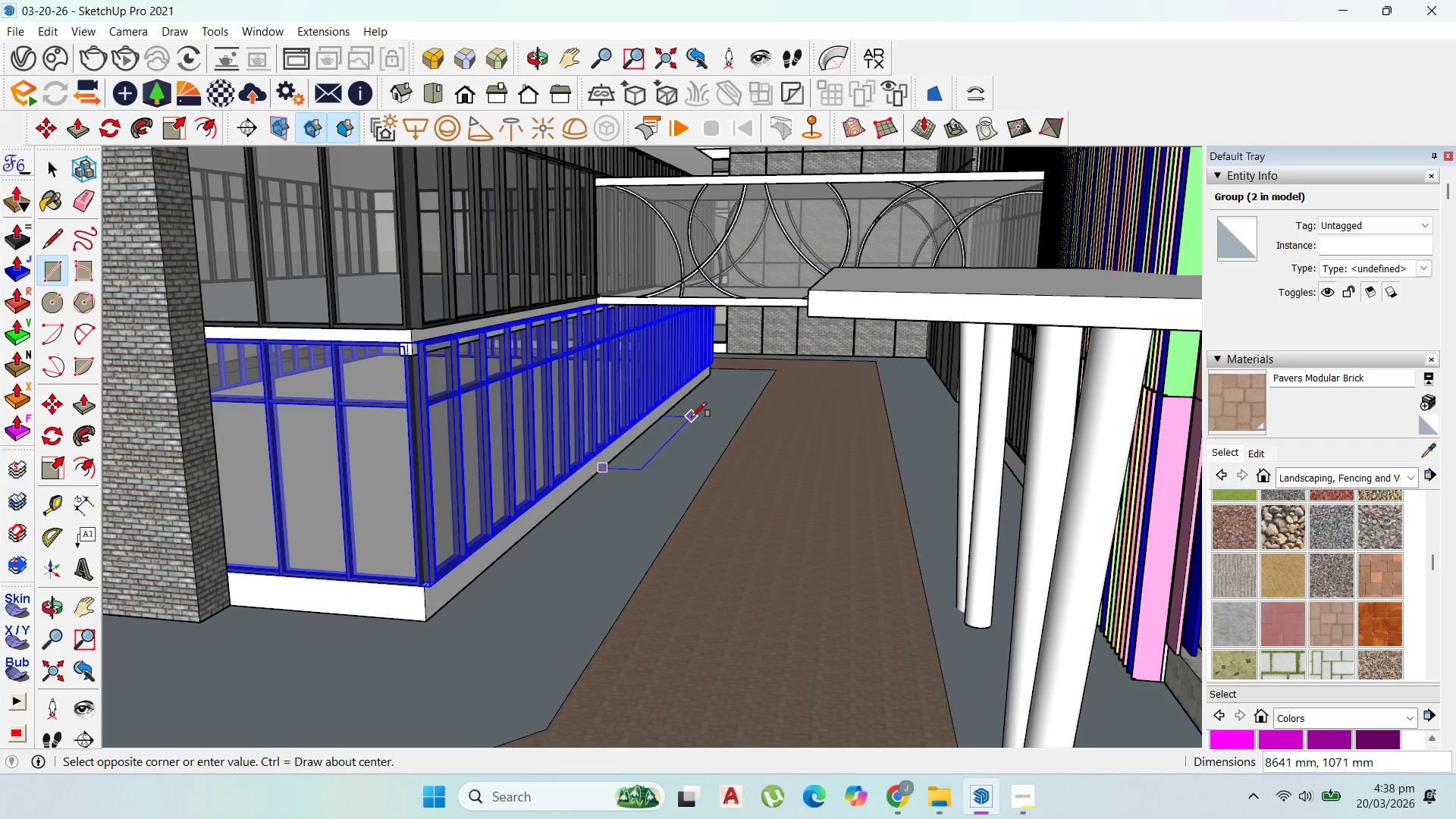 
scroll: coordinate [705, 414], scroll_direction: up, amount: 2.0
 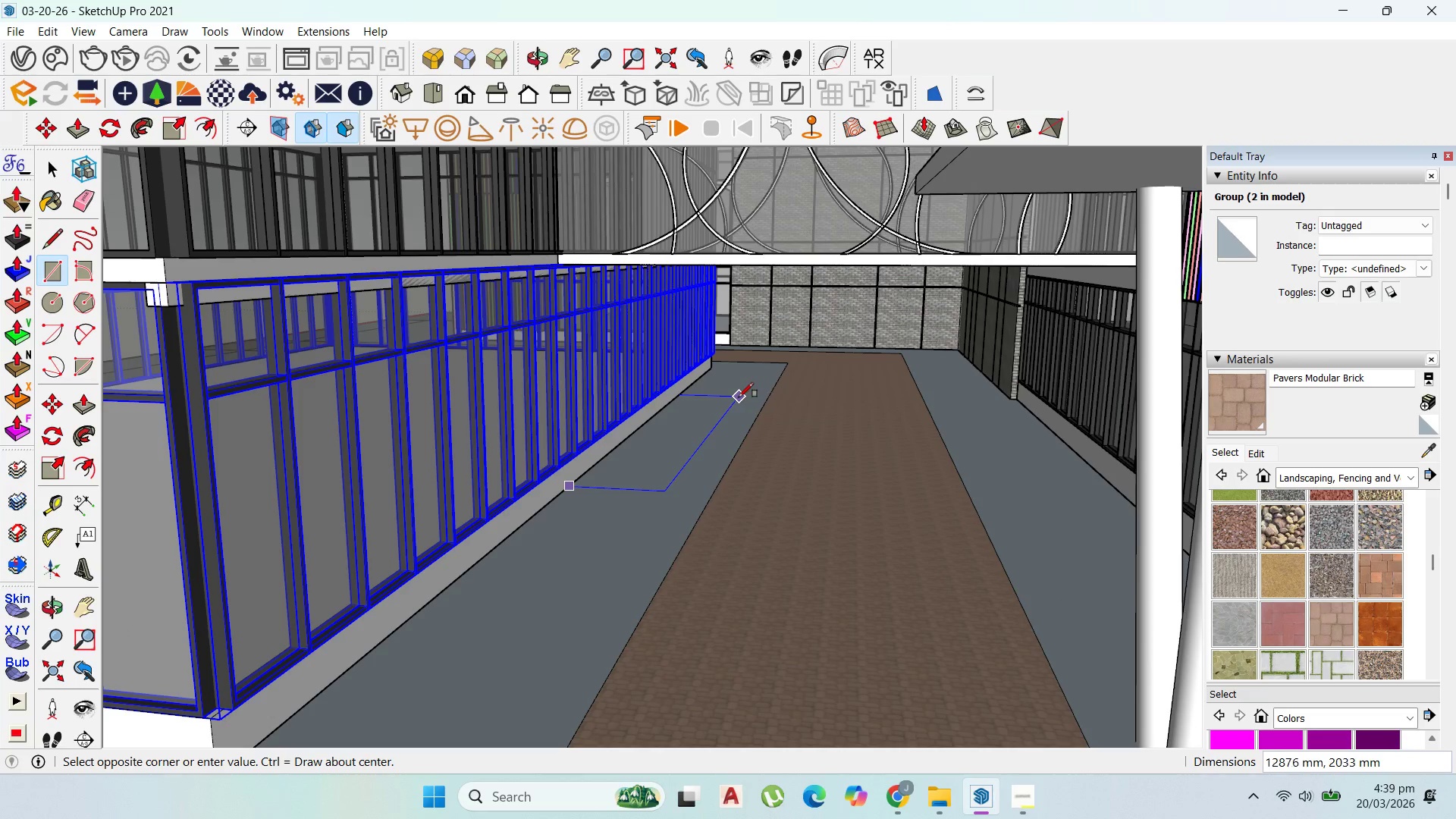 
wait(5.08)
 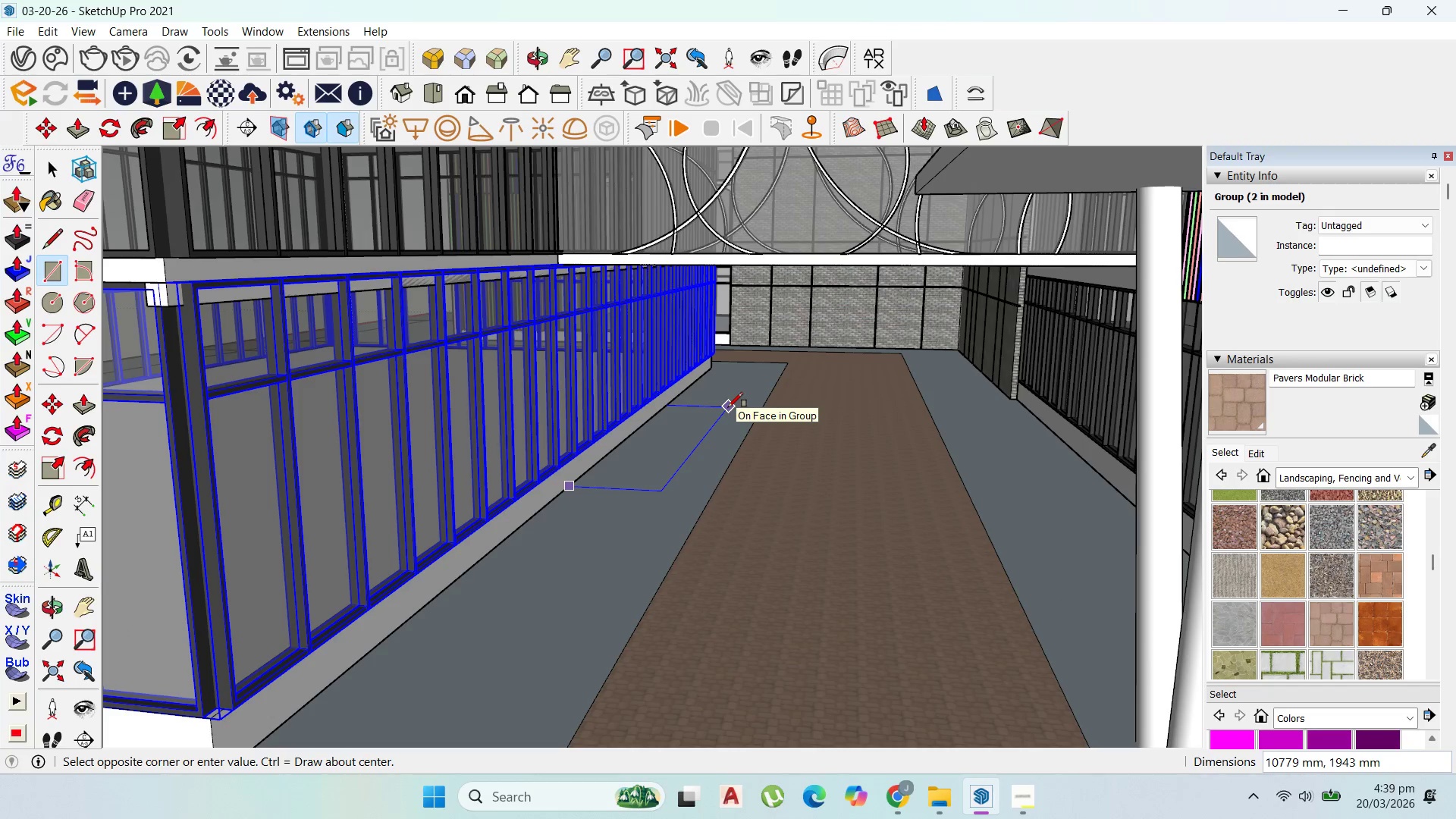 
left_click_drag(start_coordinate=[49, 499], to_coordinate=[55, 502])
 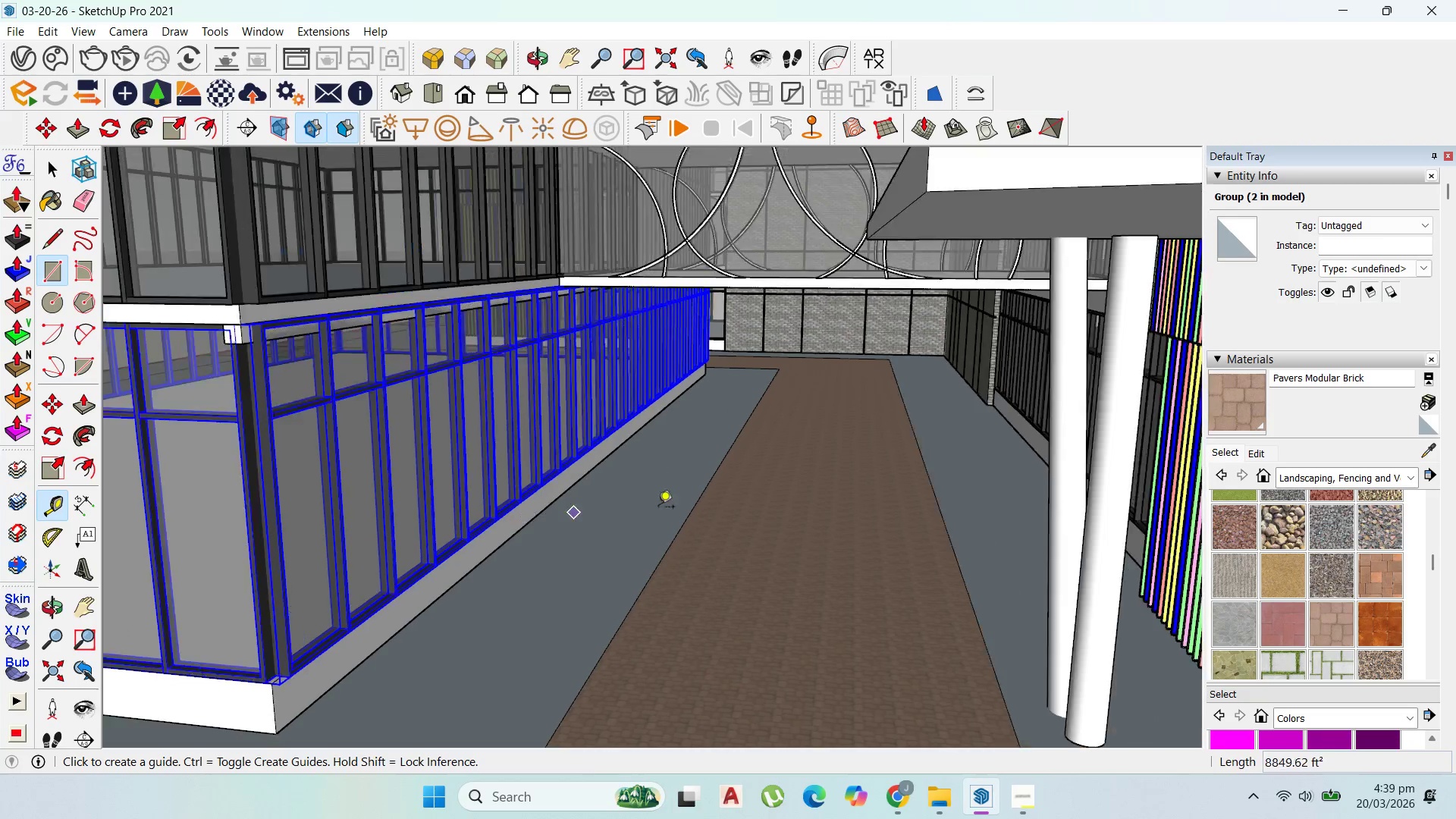 
scroll: coordinate [707, 404], scroll_direction: none, amount: 0.0
 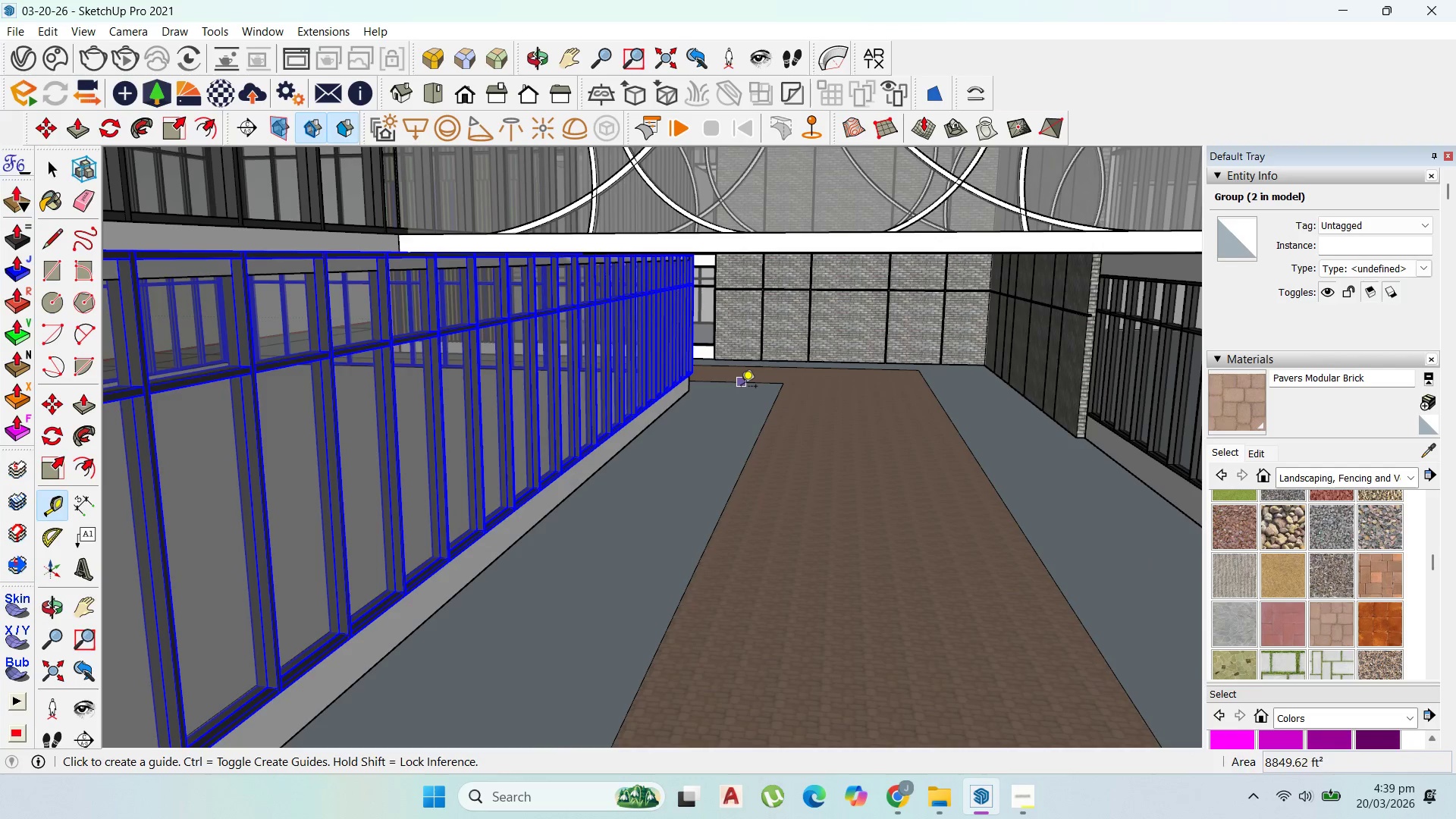 
left_click([741, 387])
 